 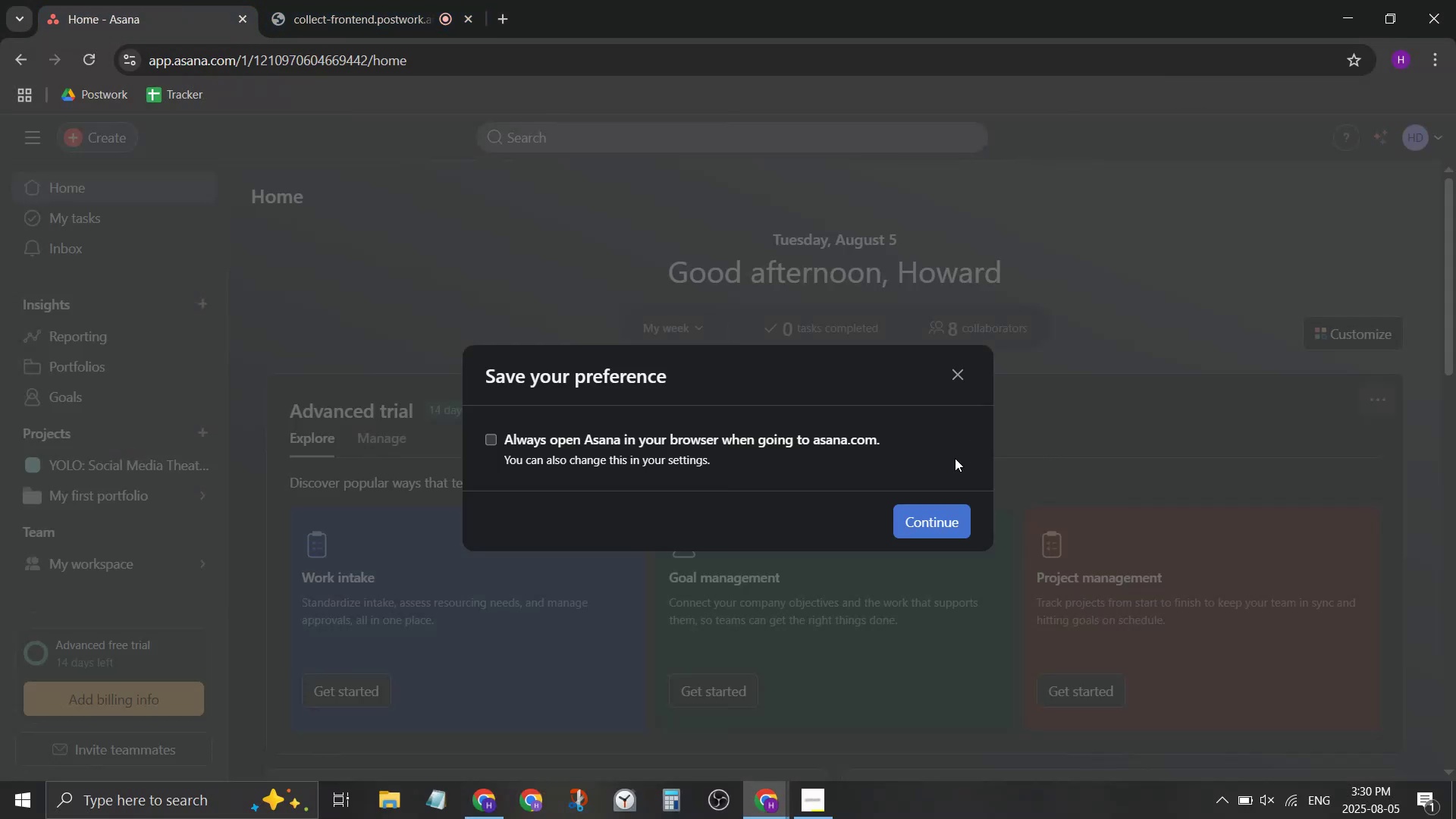 
left_click([508, 450])
 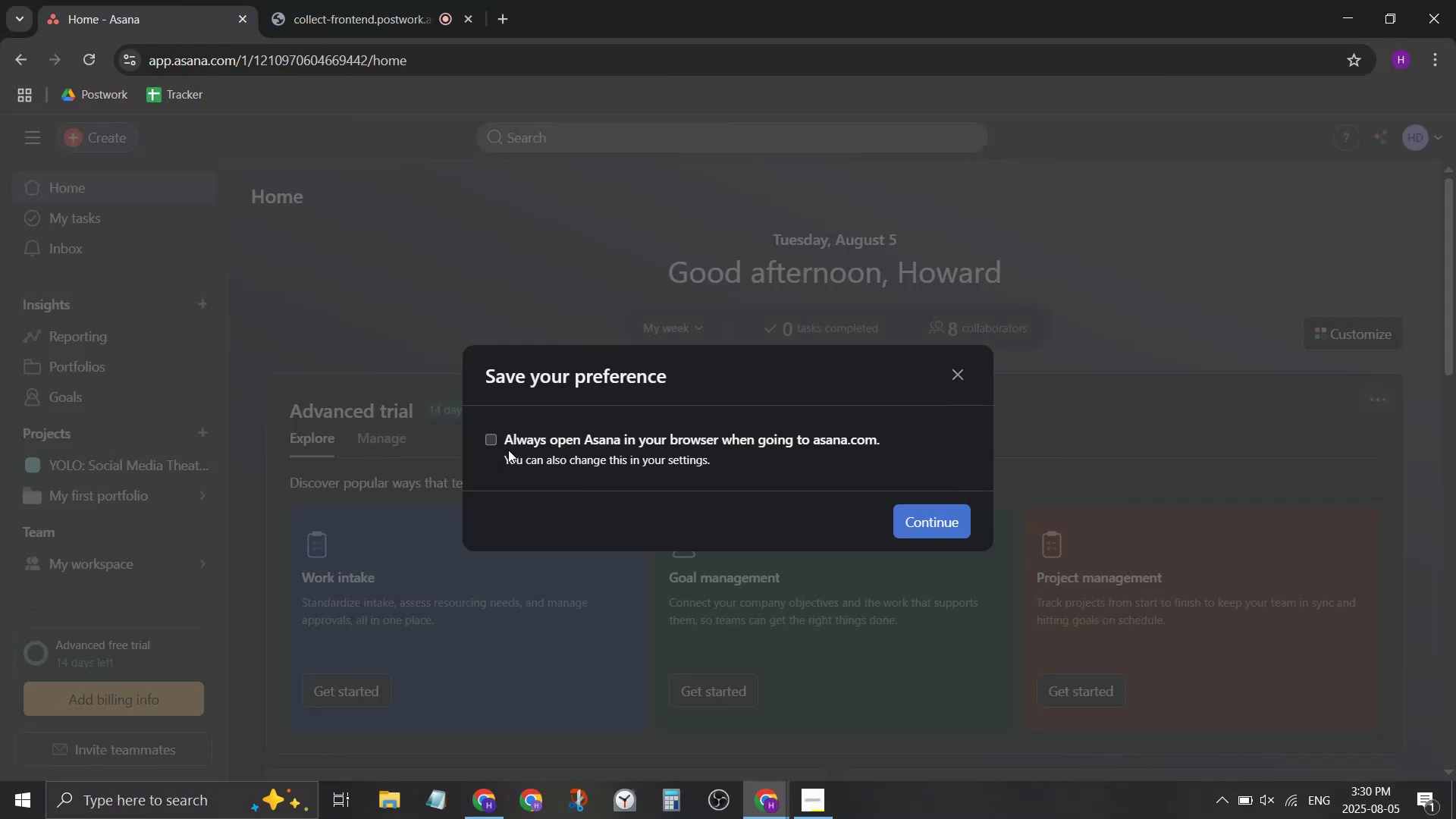 
key(Control+ControlLeft)
 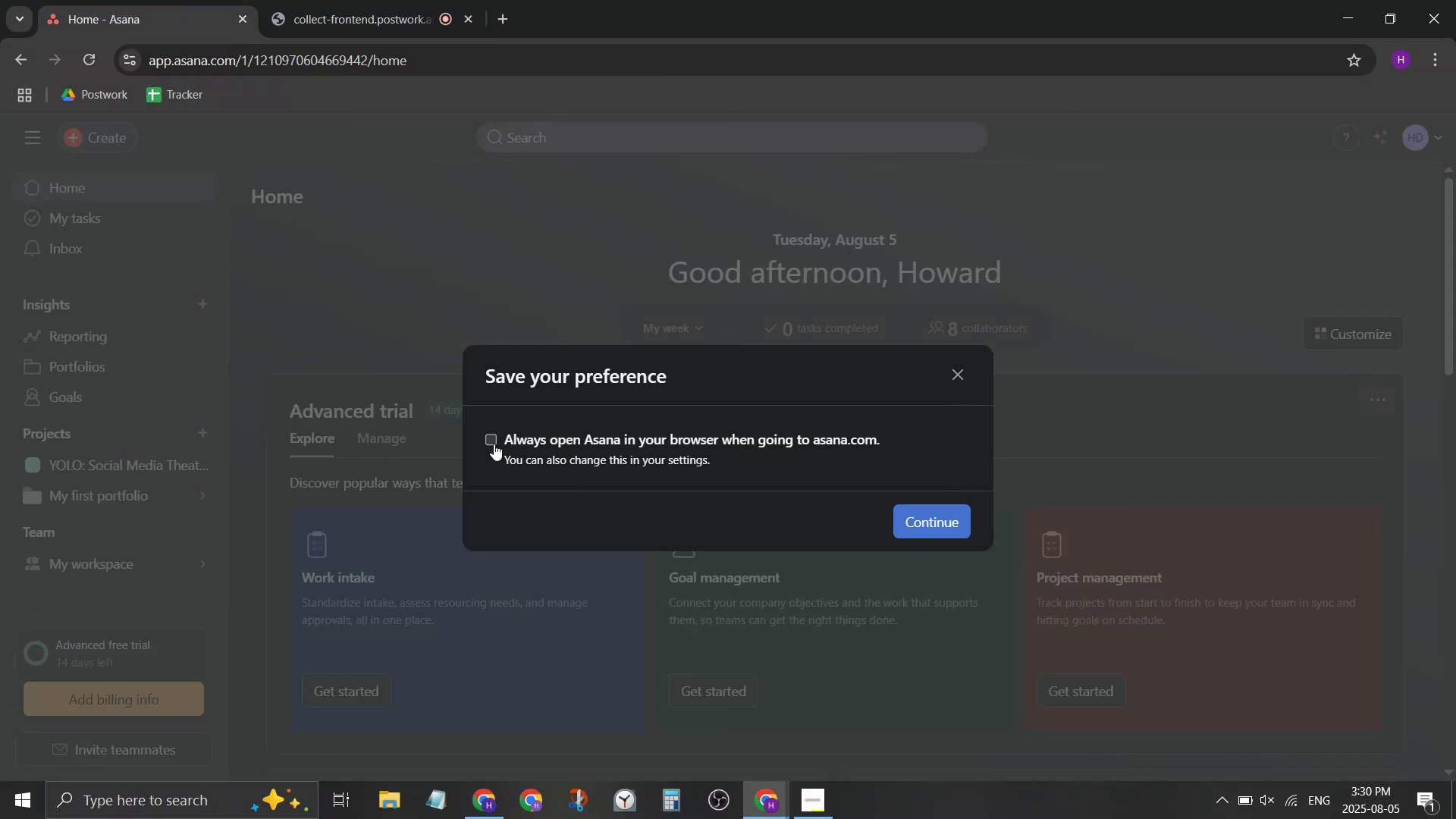 
double_click([494, 444])
 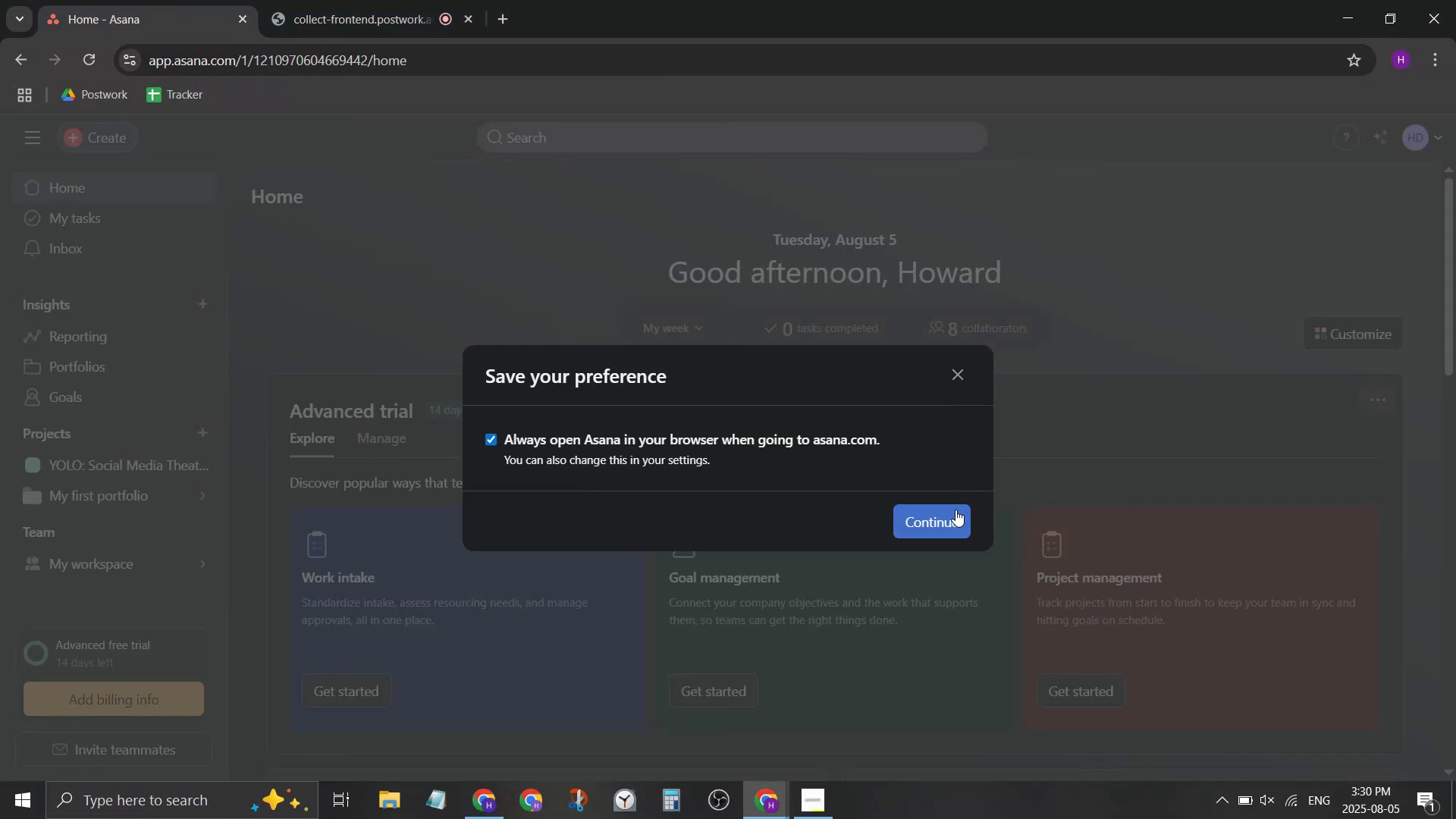 
left_click([956, 513])
 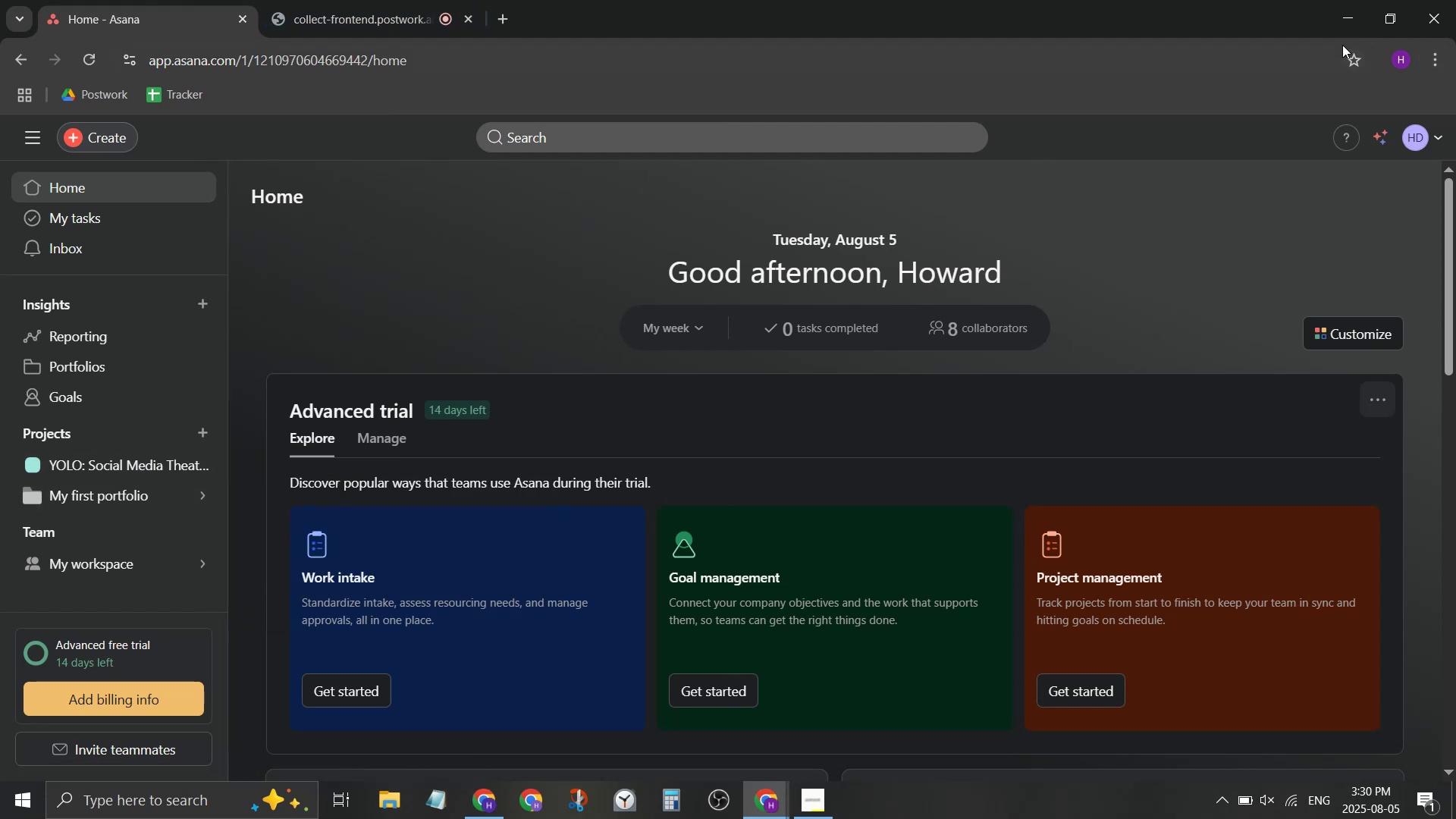 
wait(6.38)
 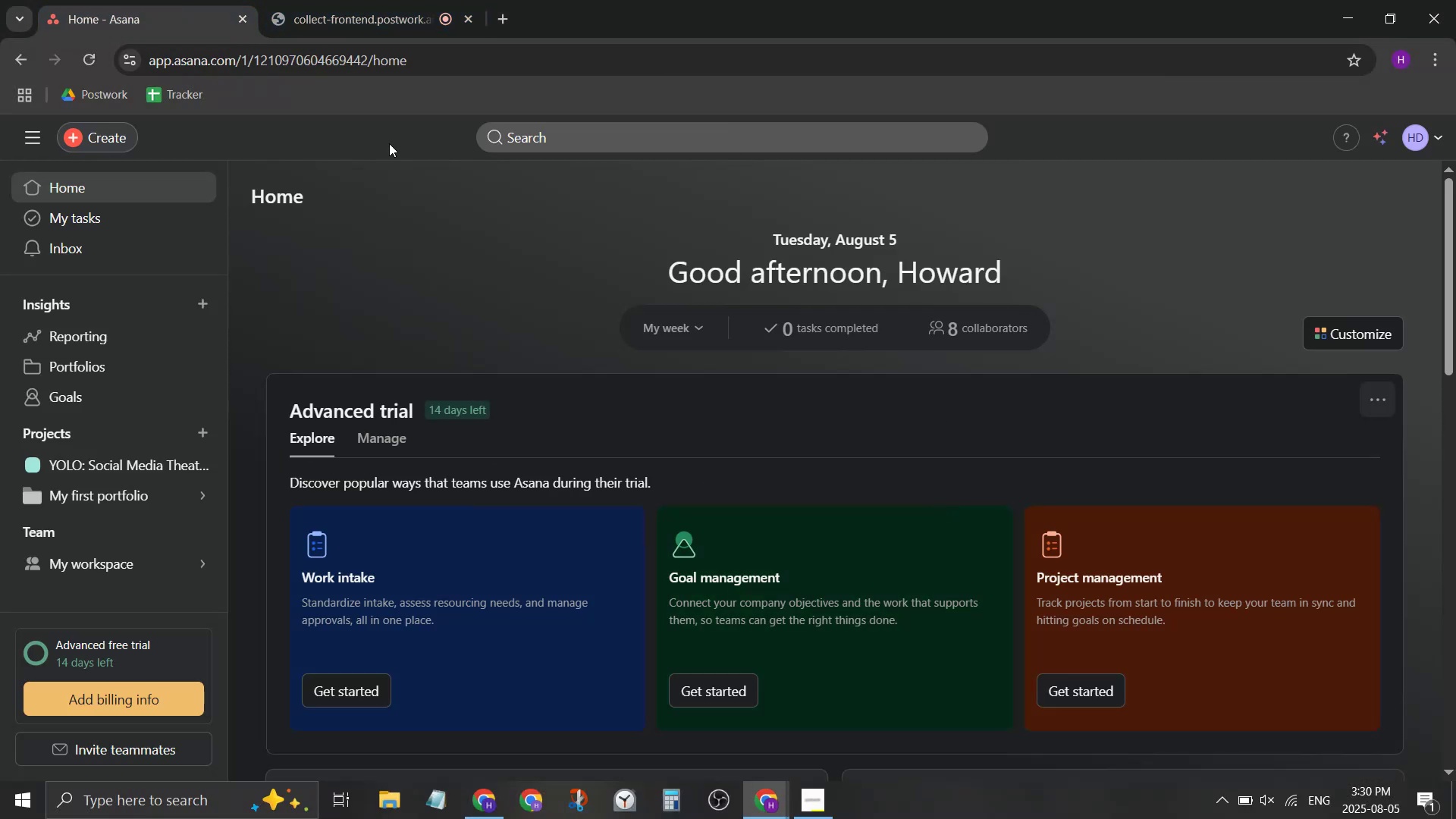 
left_click_drag(start_coordinate=[233, 65], to_coordinate=[936, 71])
 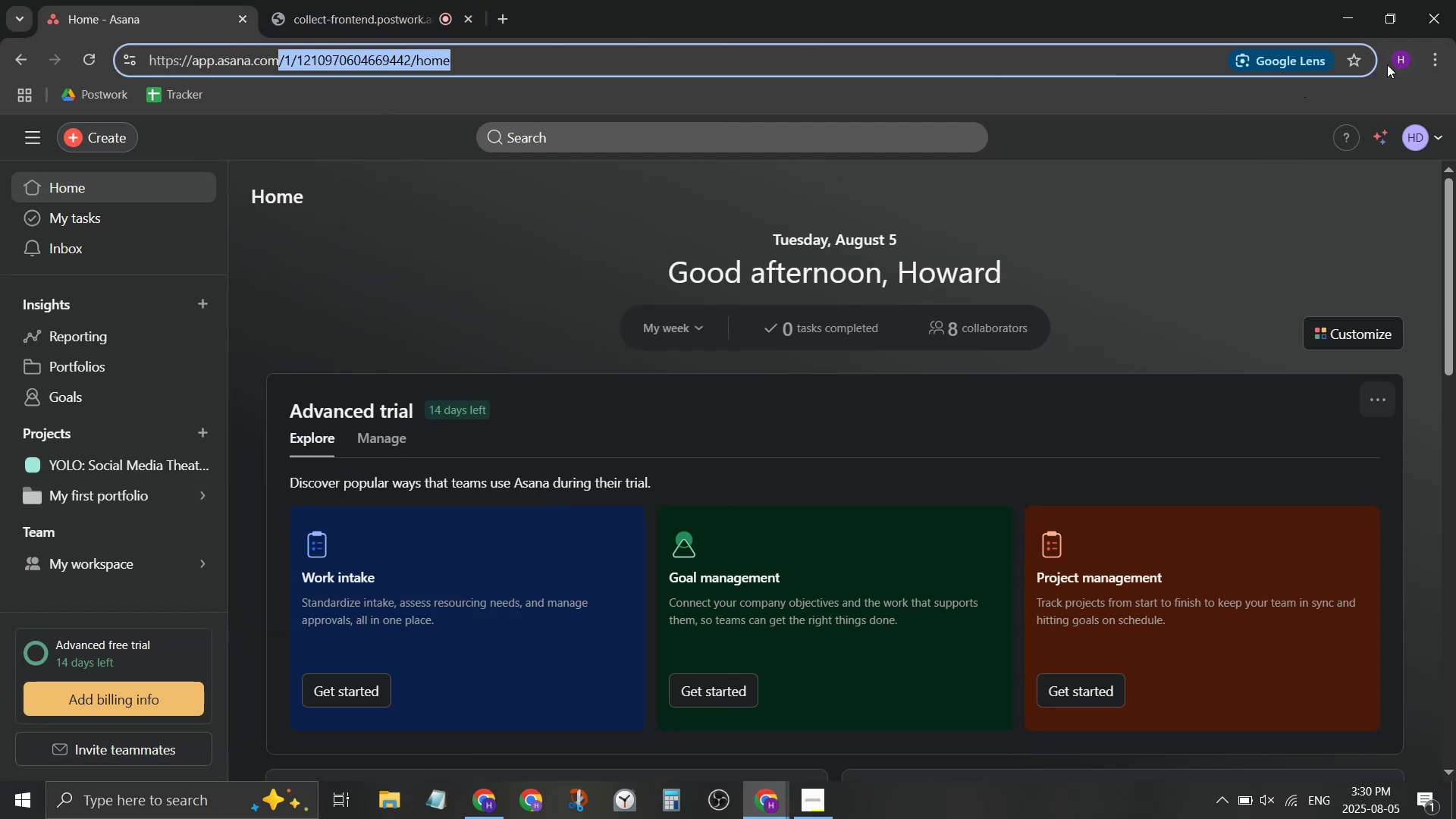 
key(Backspace)
 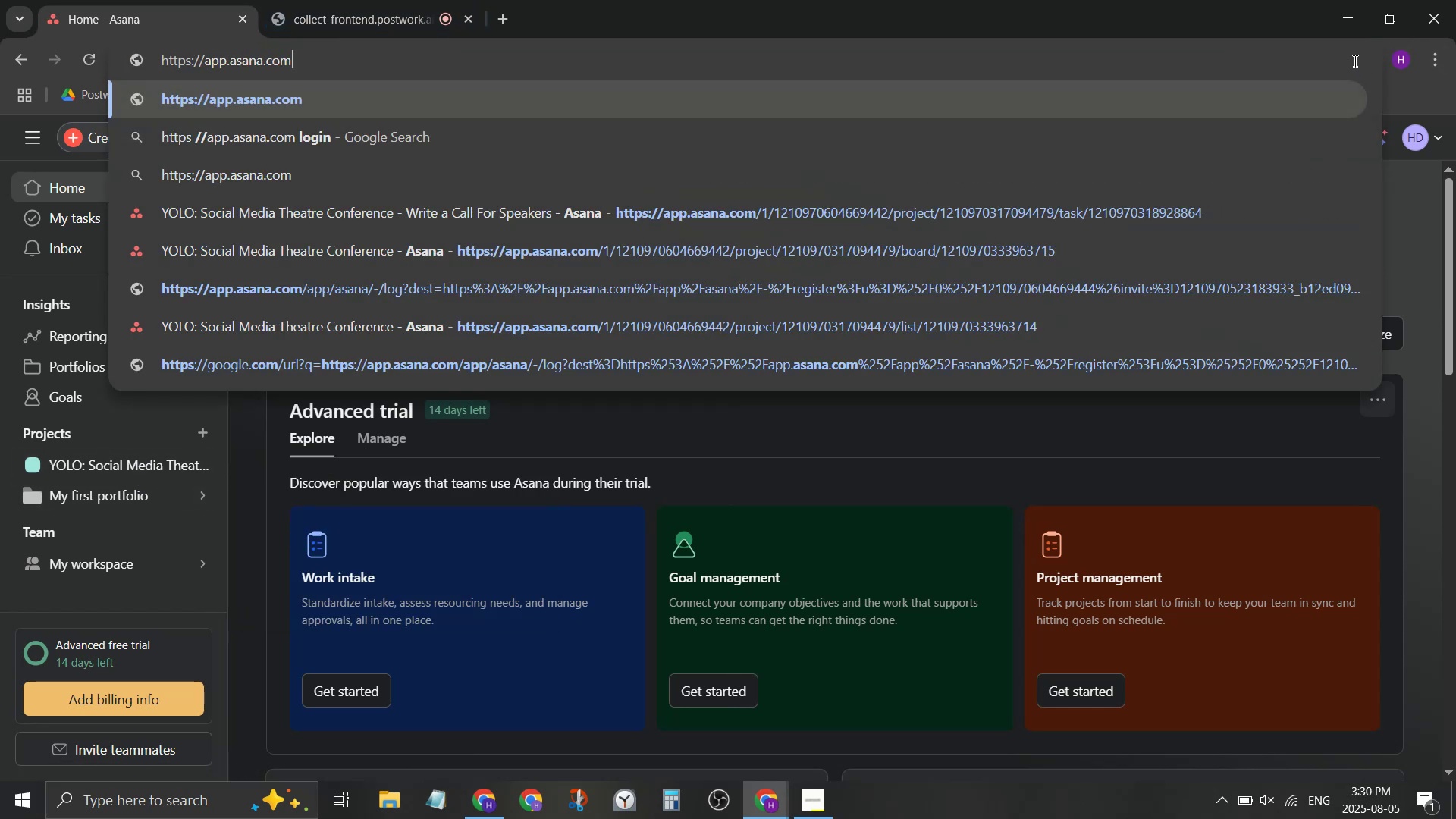 
key(Enter)
 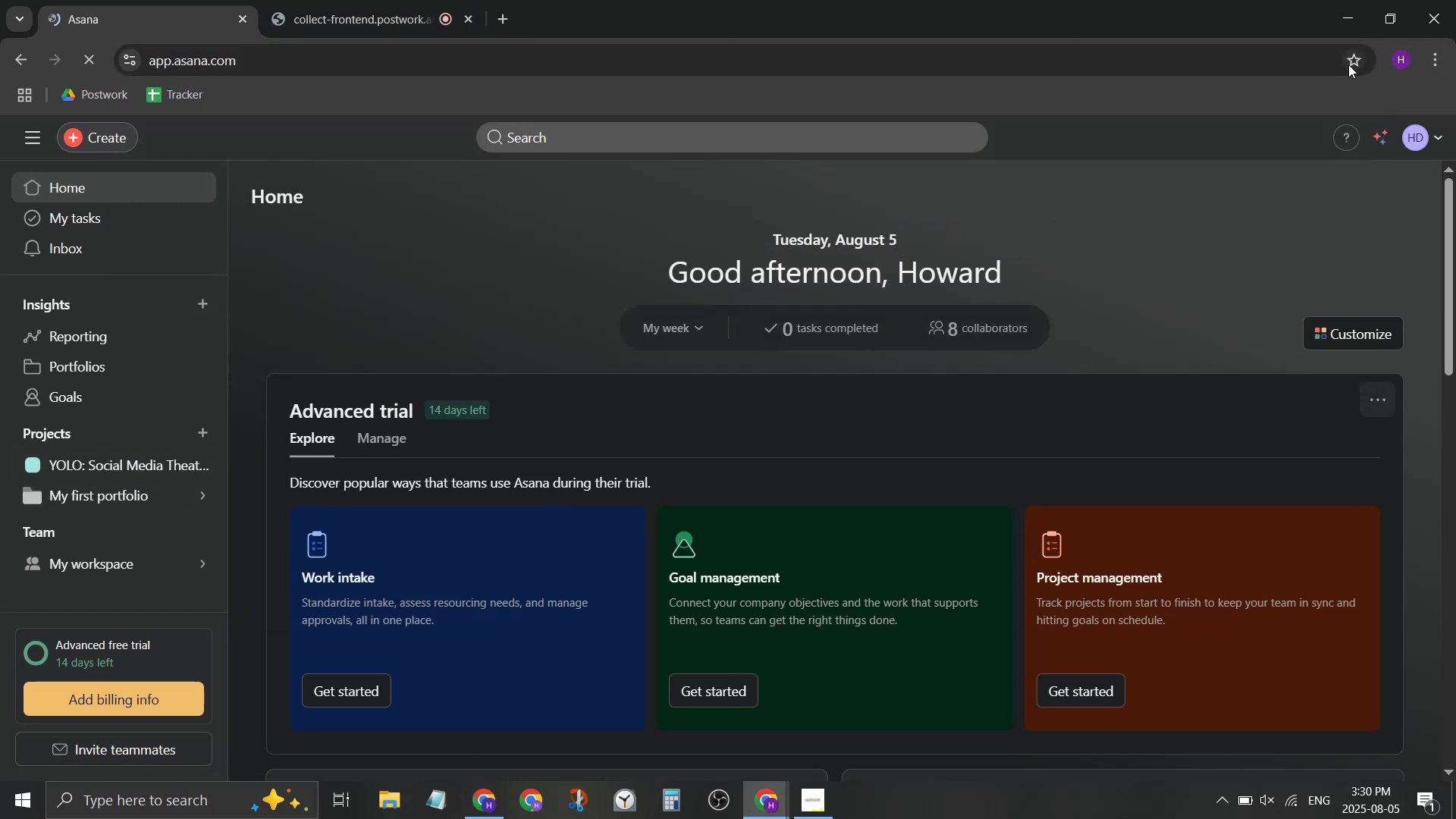 
left_click([1348, 64])
 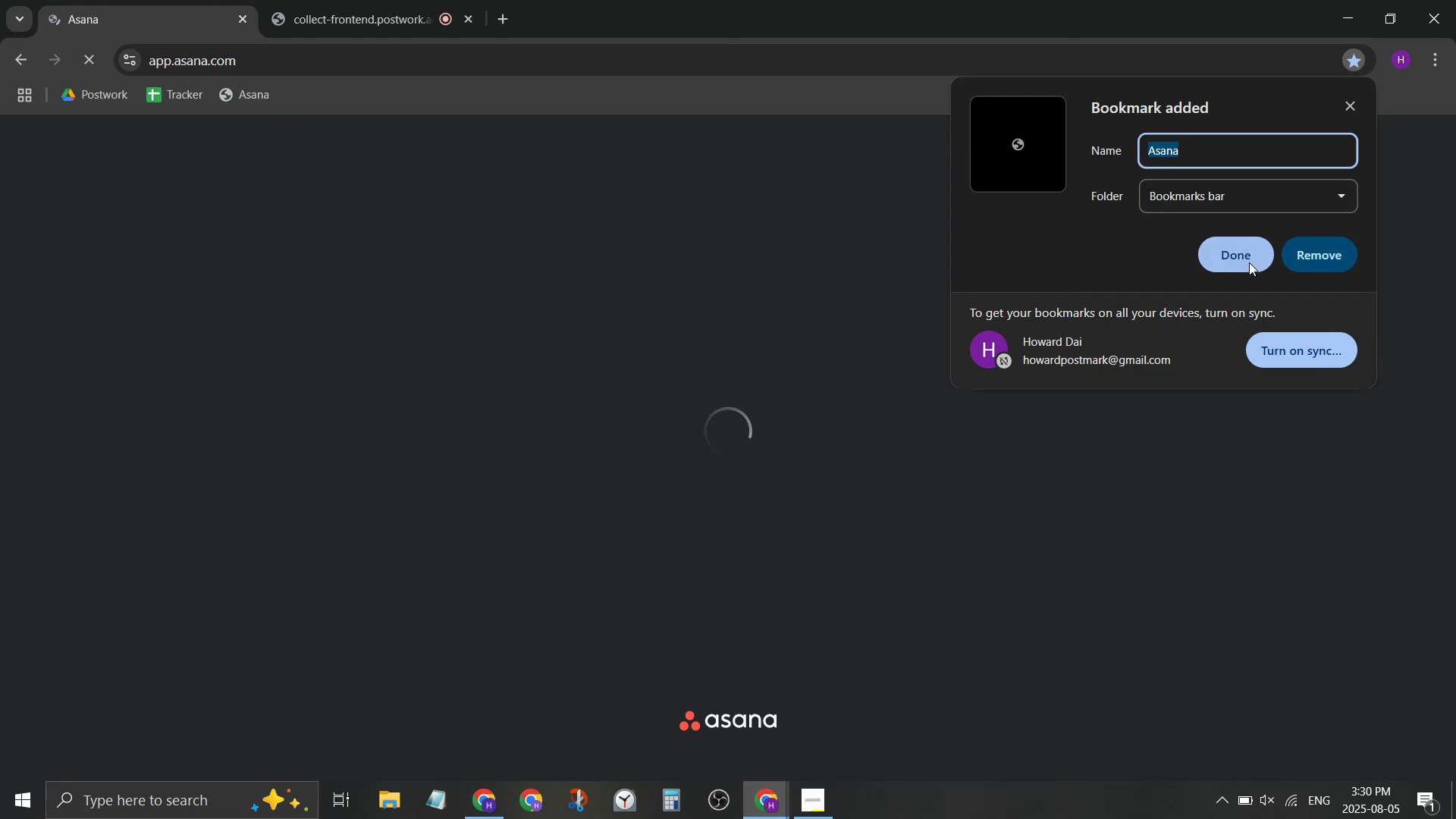 
left_click([1249, 262])
 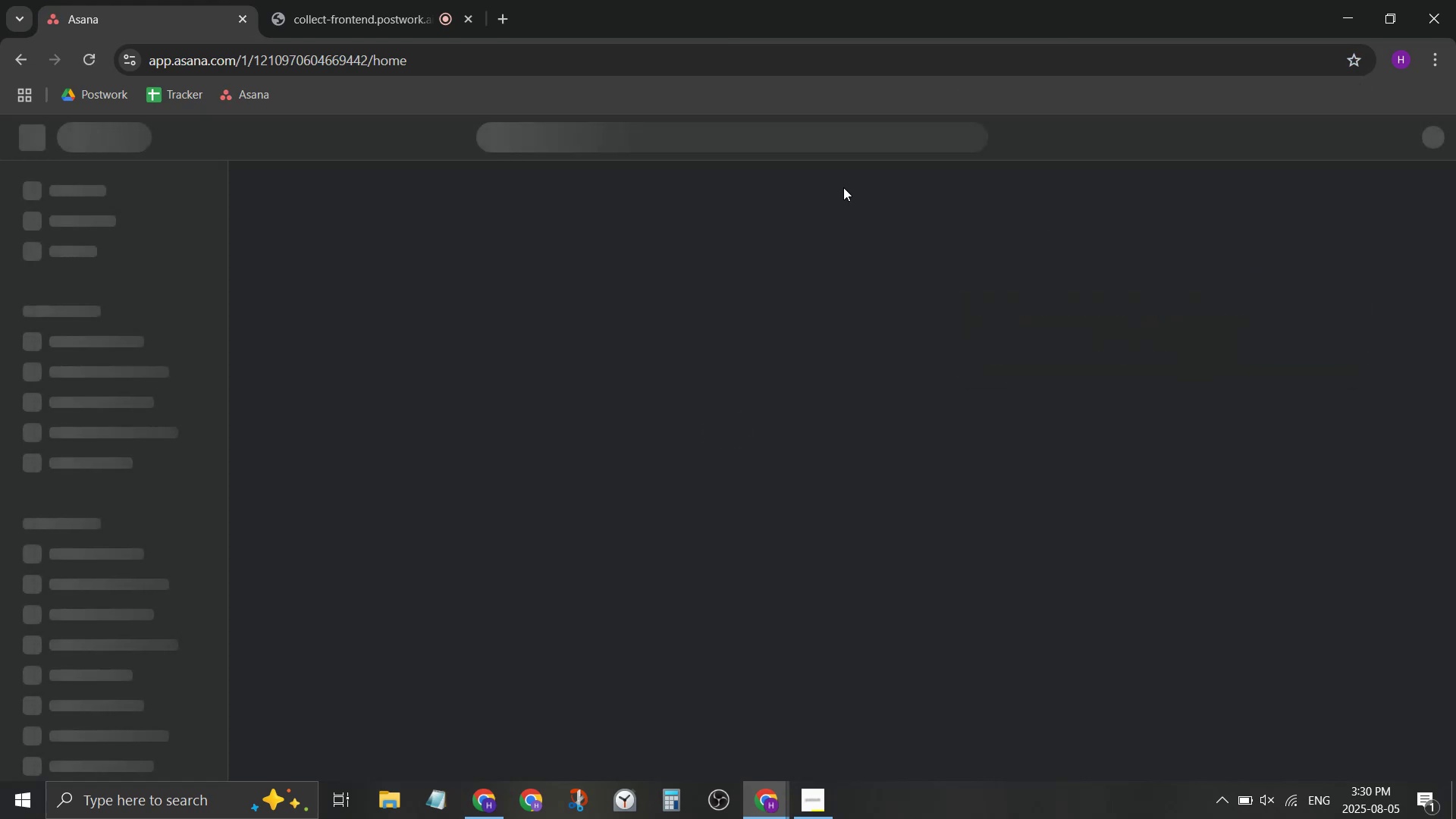 
wait(9.79)
 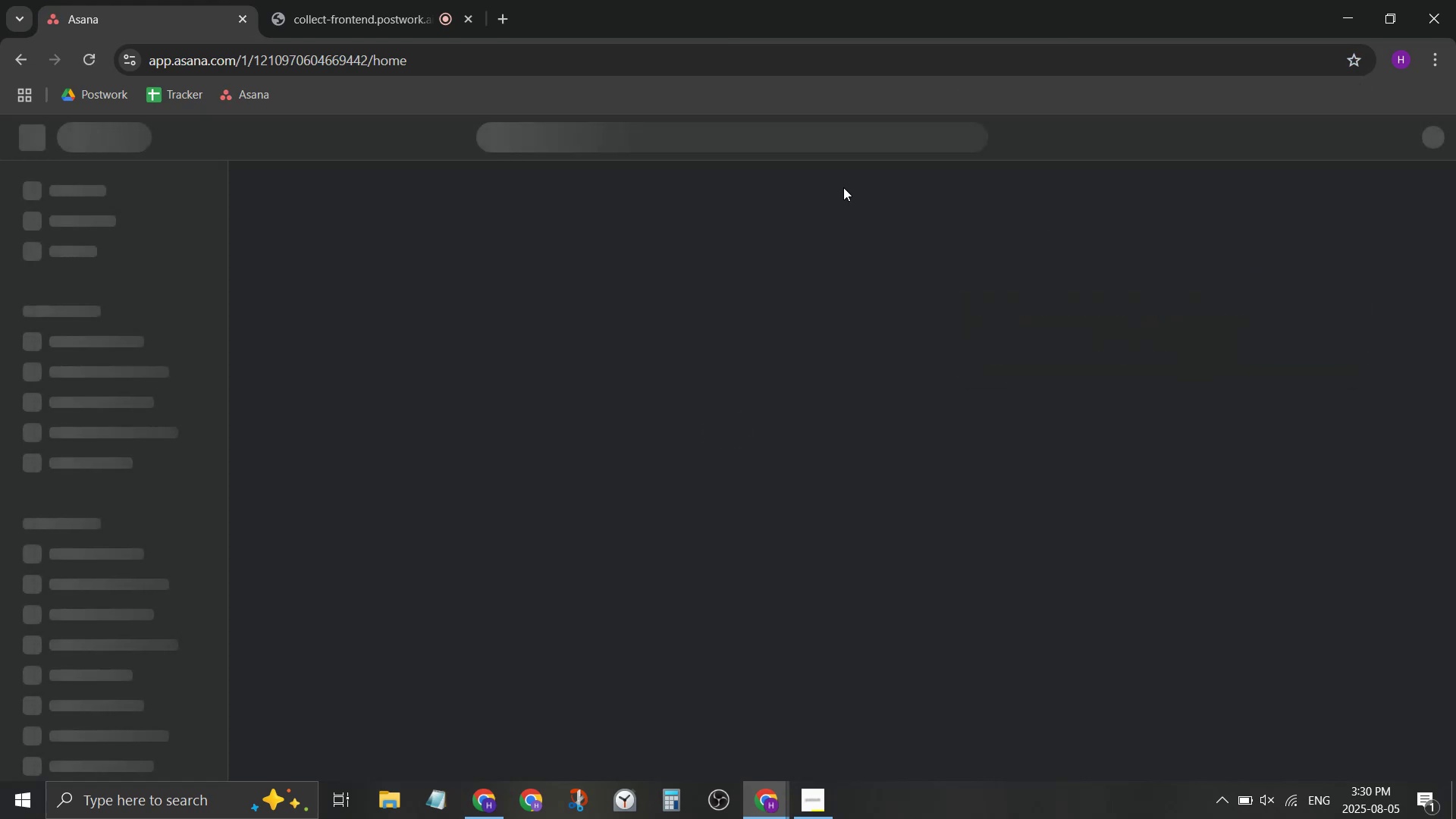 
scroll: coordinate [761, 237], scroll_direction: up, amount: 1.0
 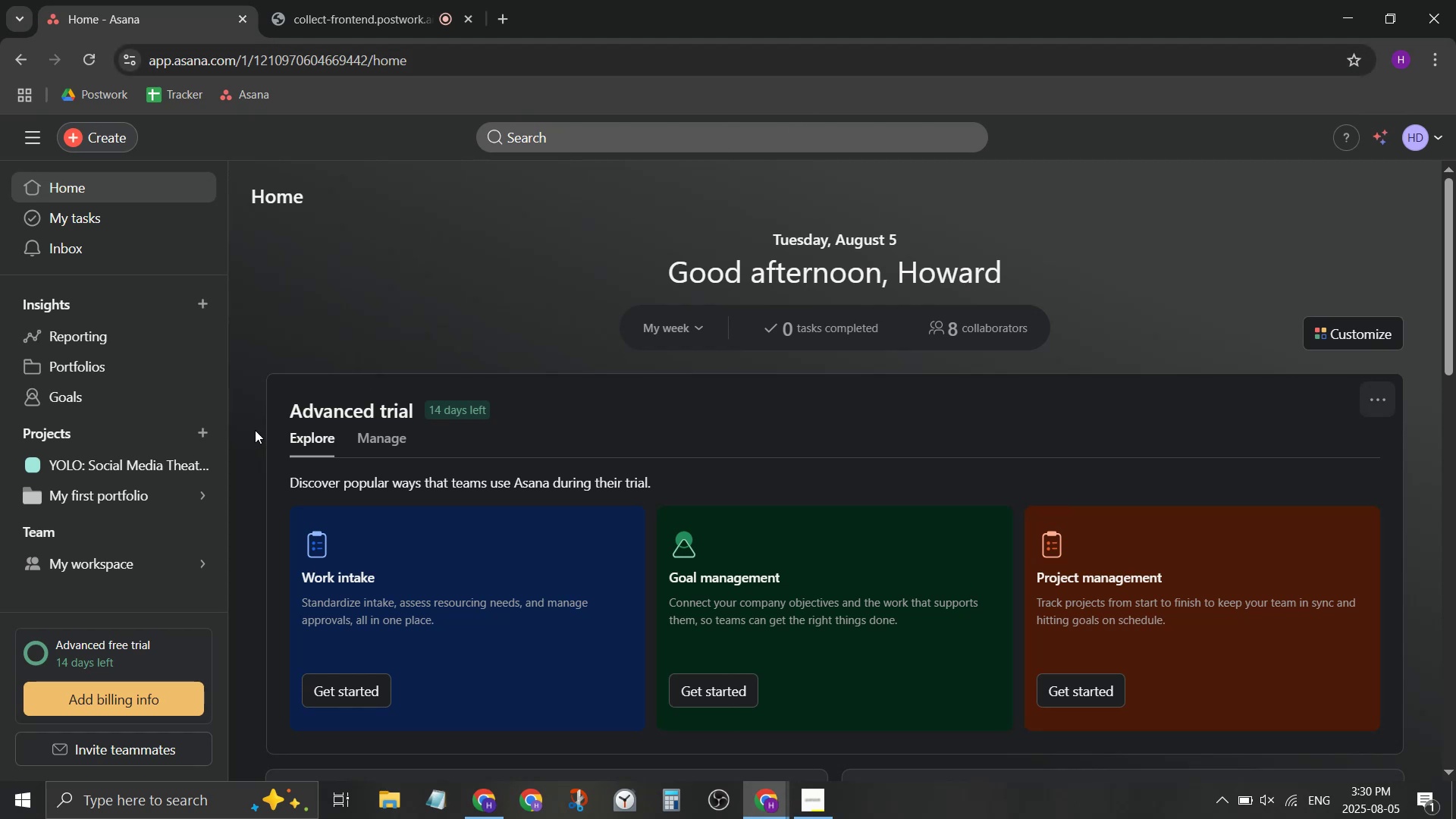 
left_click([110, 468])
 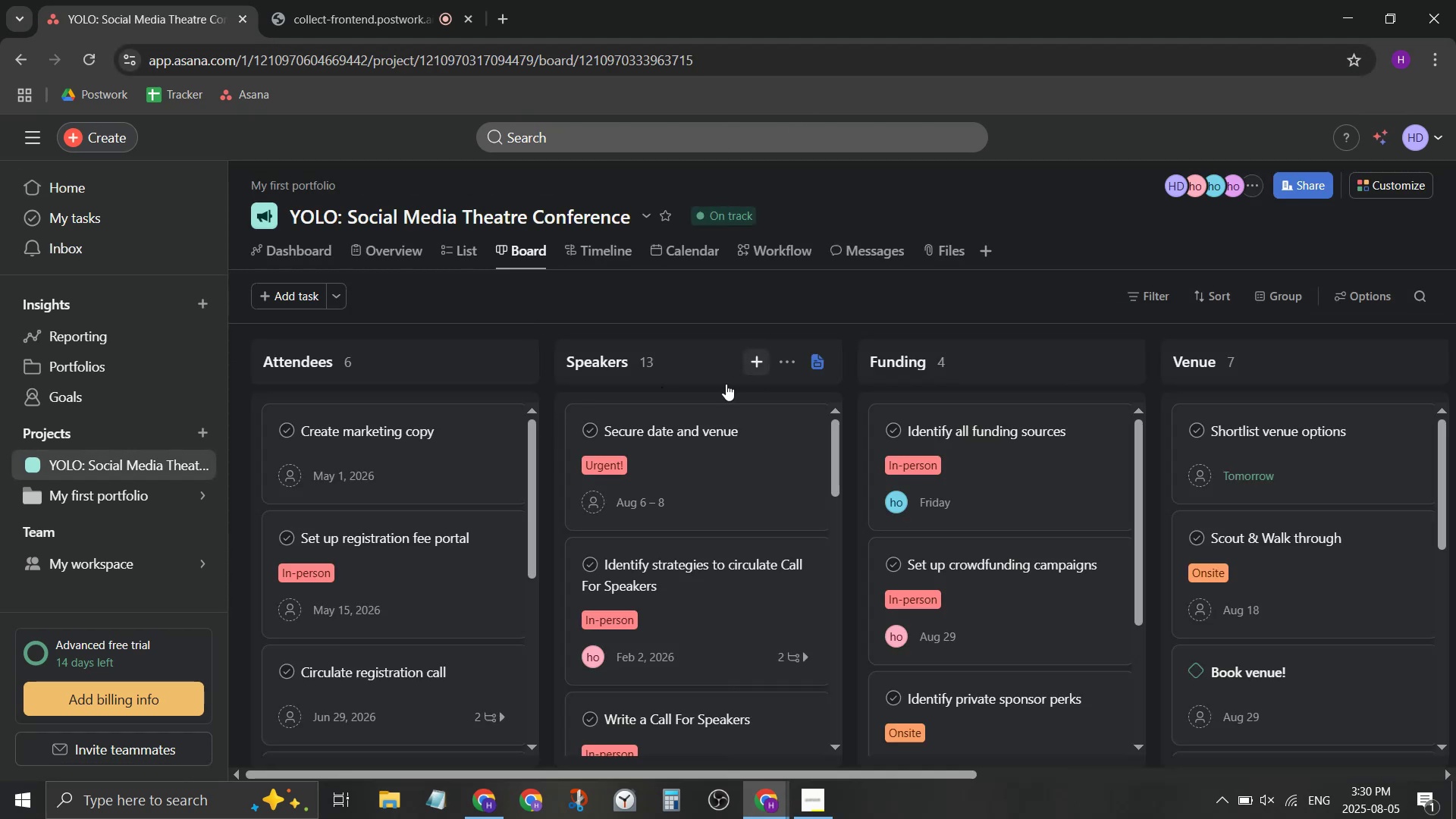 
left_click([465, 240])
 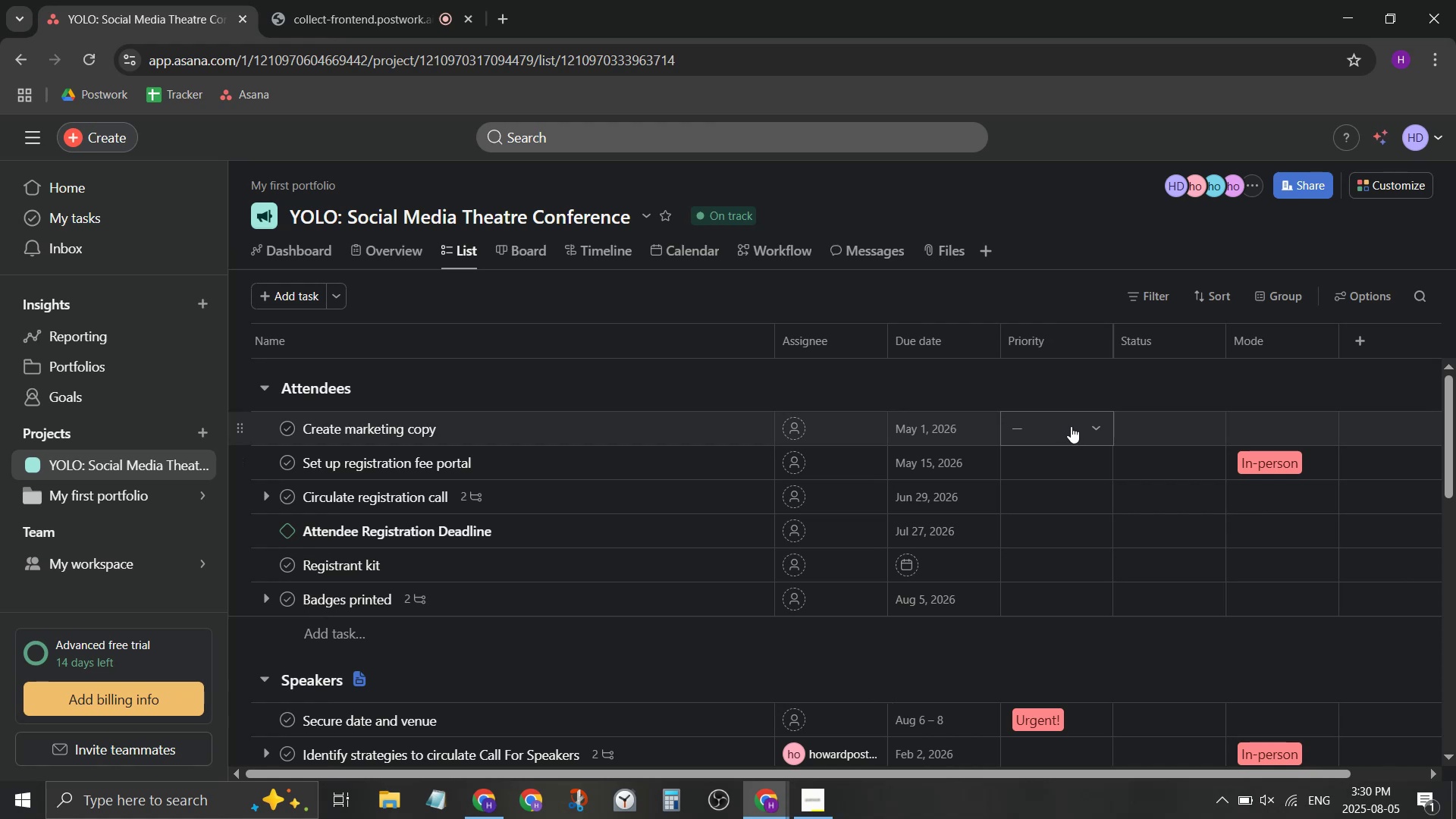 
wait(6.15)
 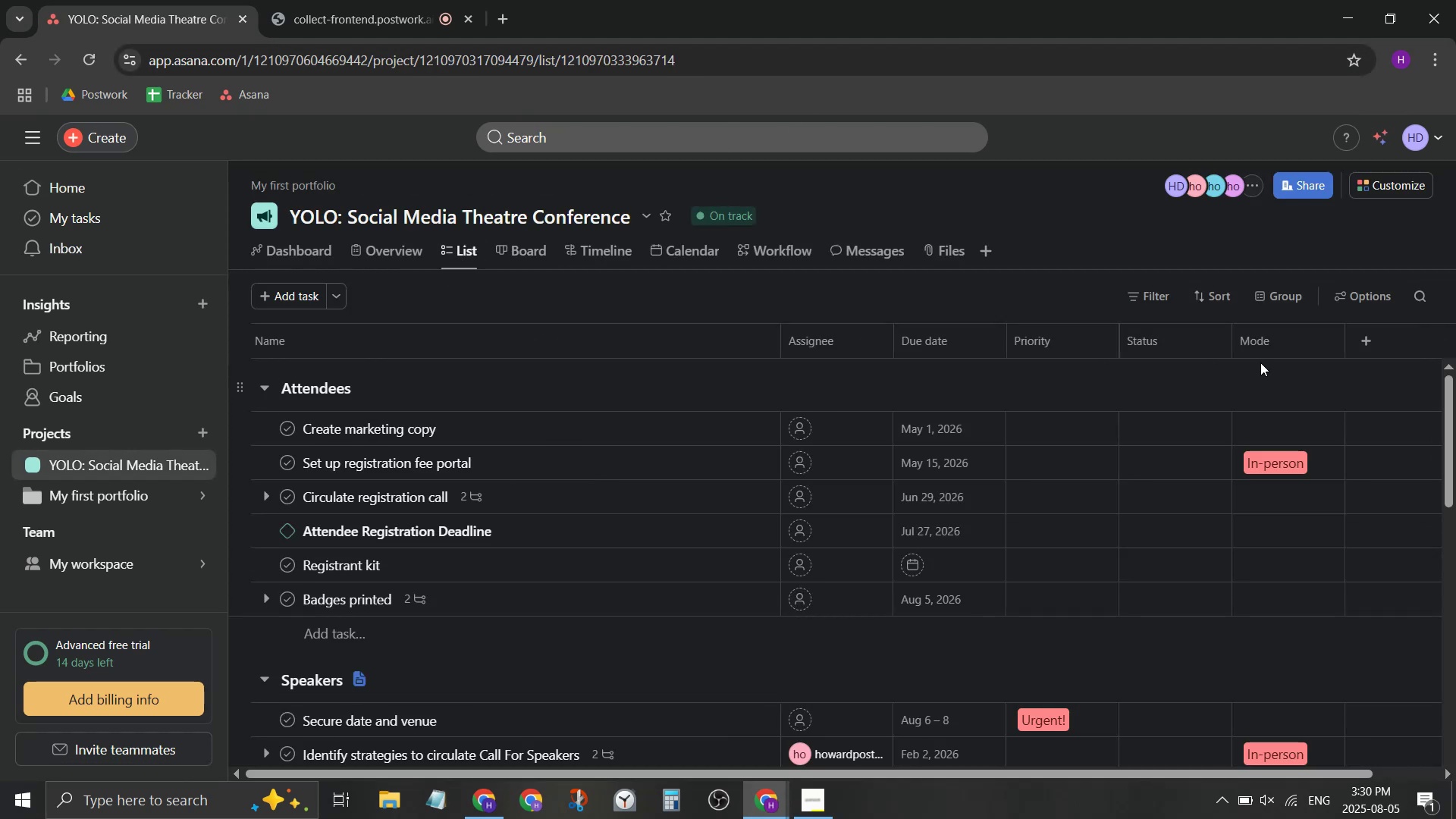 
left_click([1046, 427])
 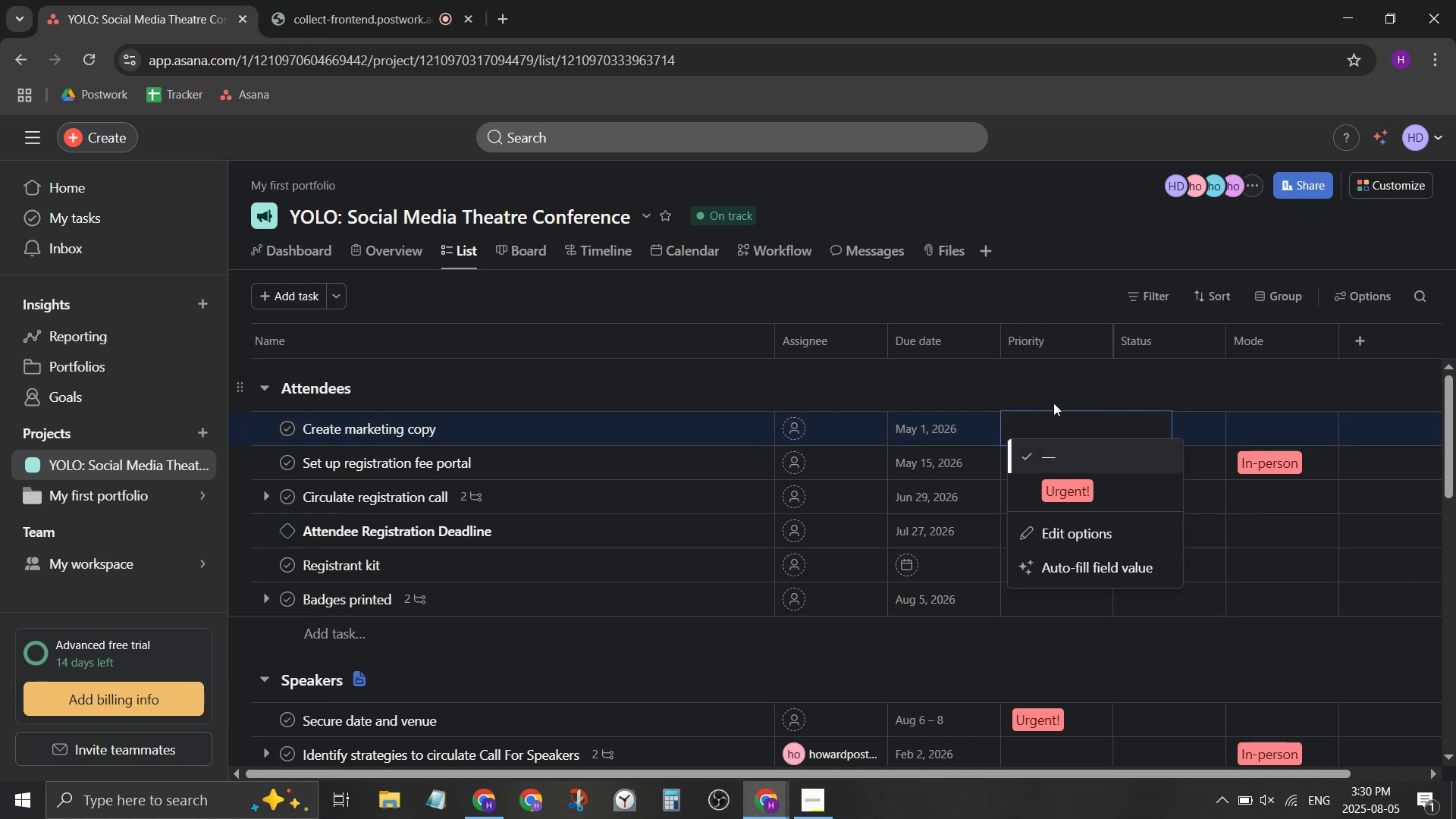 
left_click([1072, 234])
 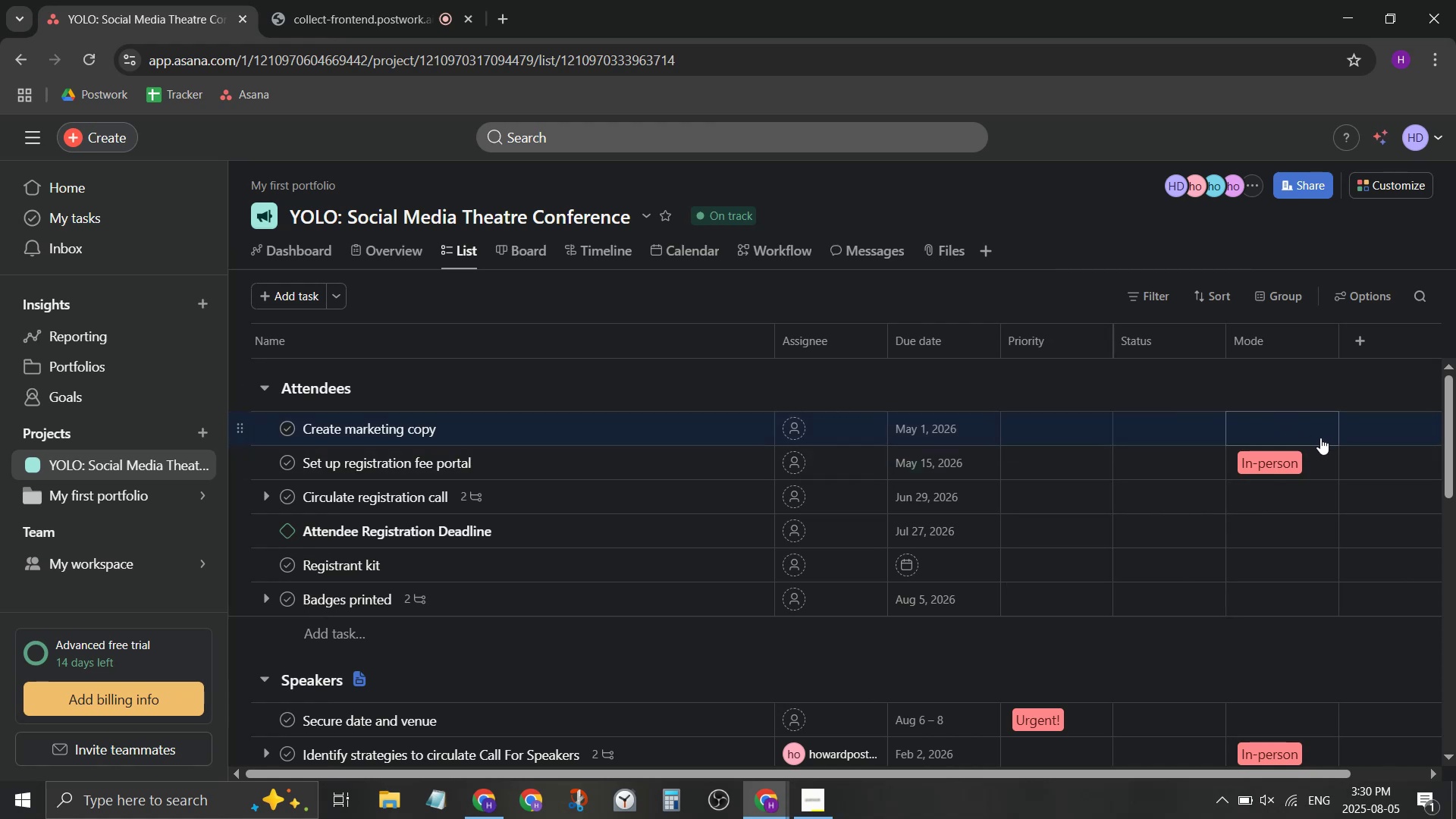 
hold_key(key=ControlLeft, duration=1.16)
left_click([1324, 498])
 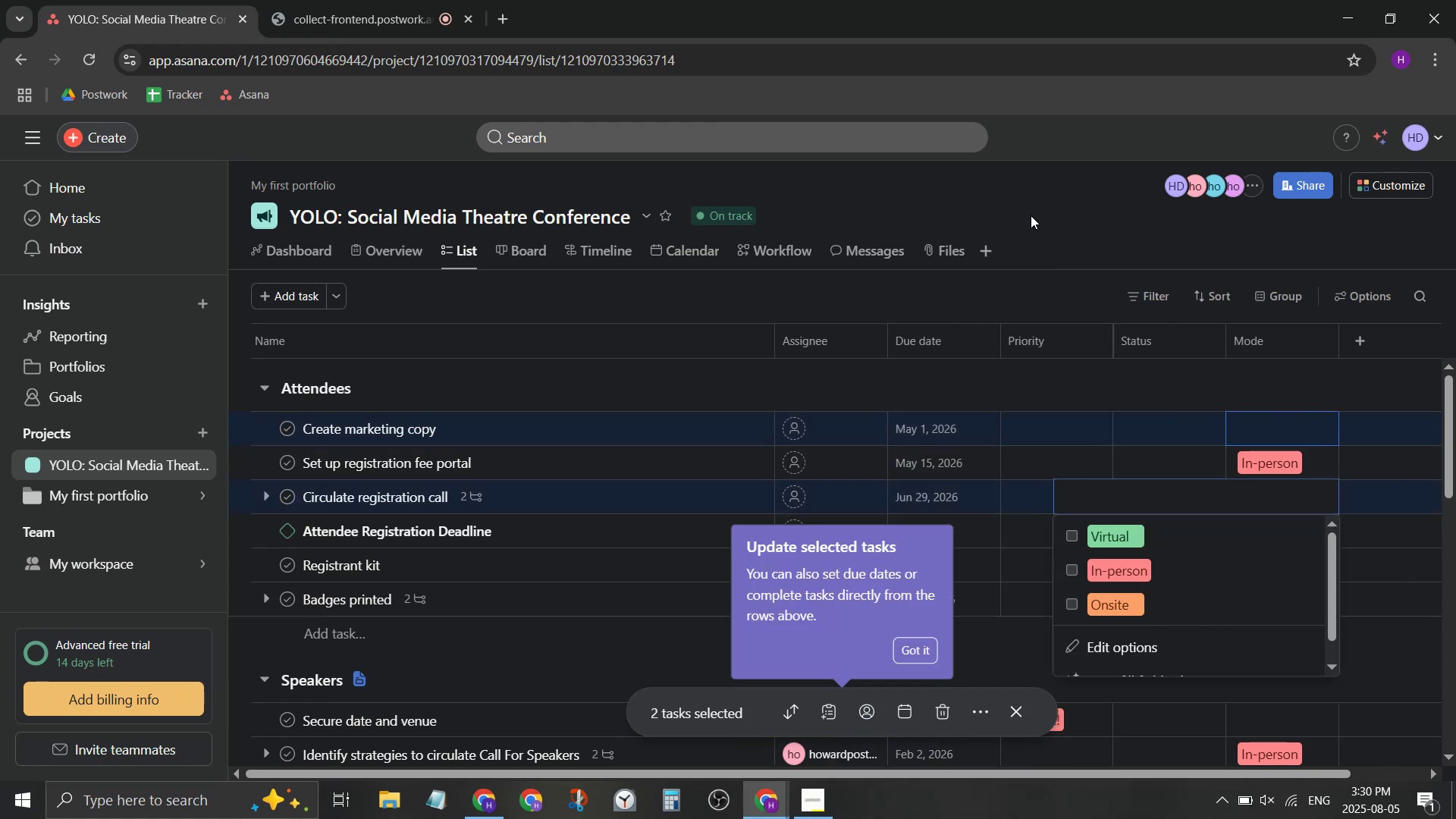 
hold_key(key=ControlLeft, duration=1.52)
double_click([1296, 560])
 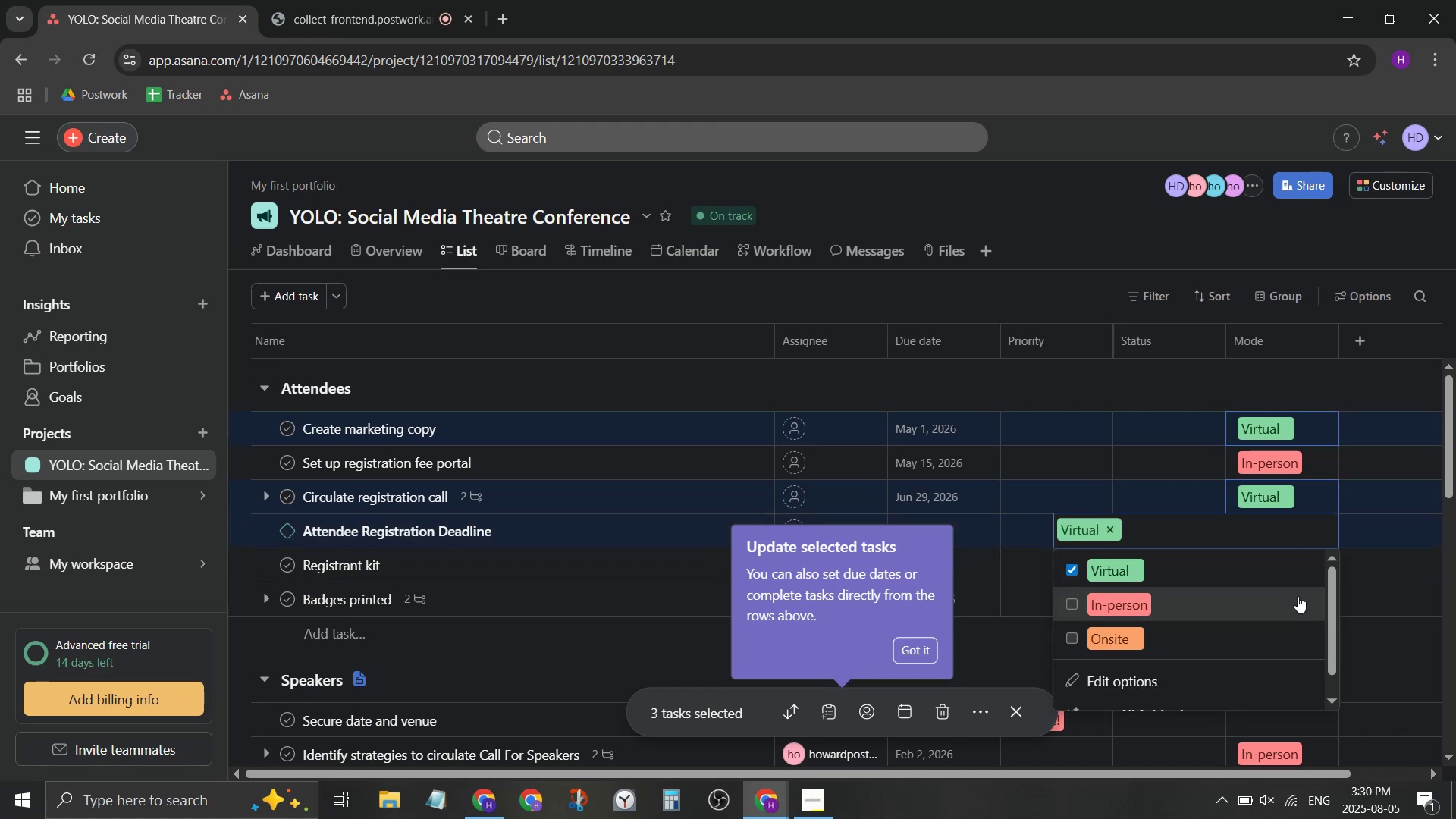 
hold_key(key=ControlLeft, duration=0.45)
 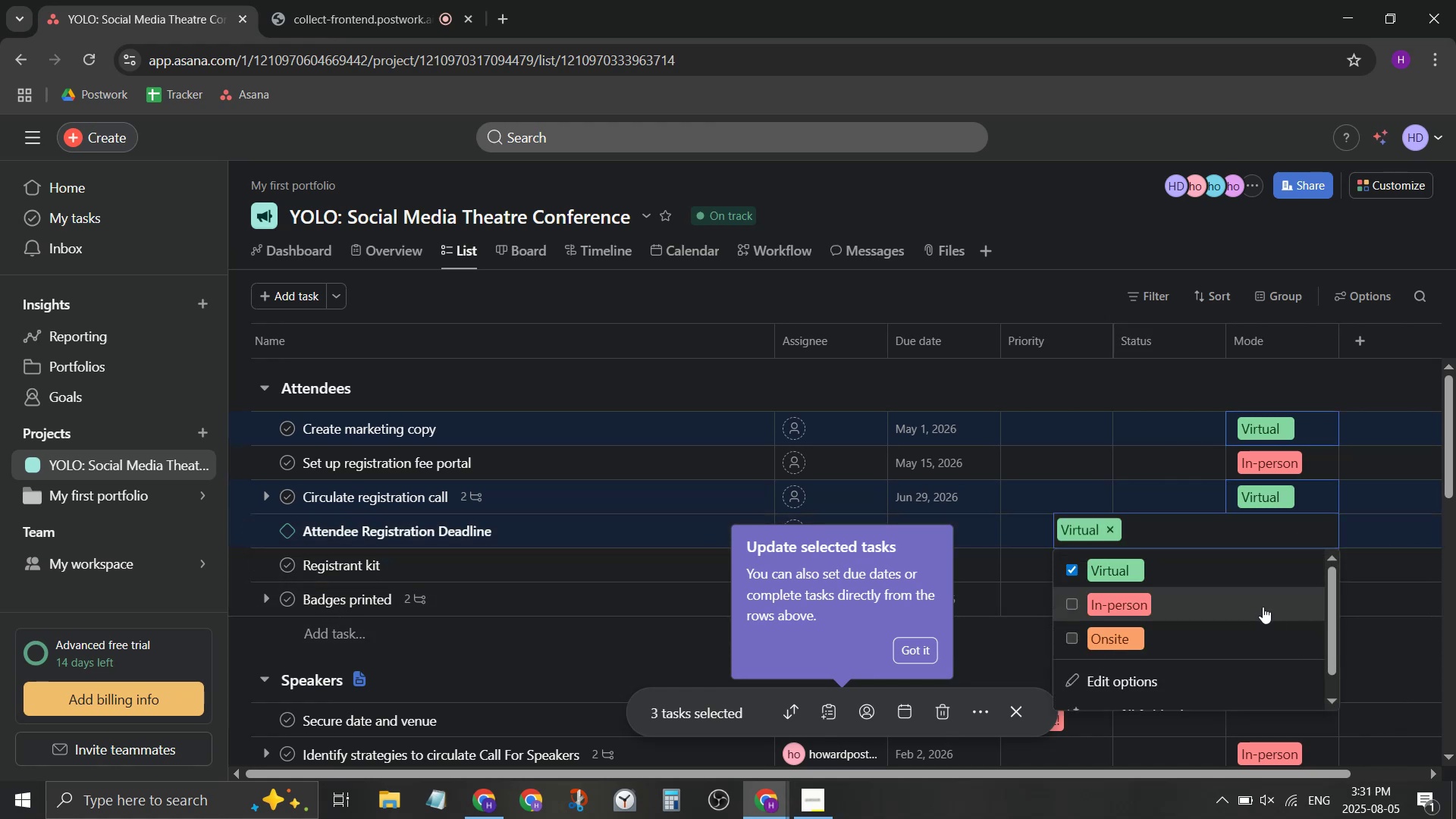 
hold_key(key=ControlLeft, duration=1.5)
left_click([679, 573])
 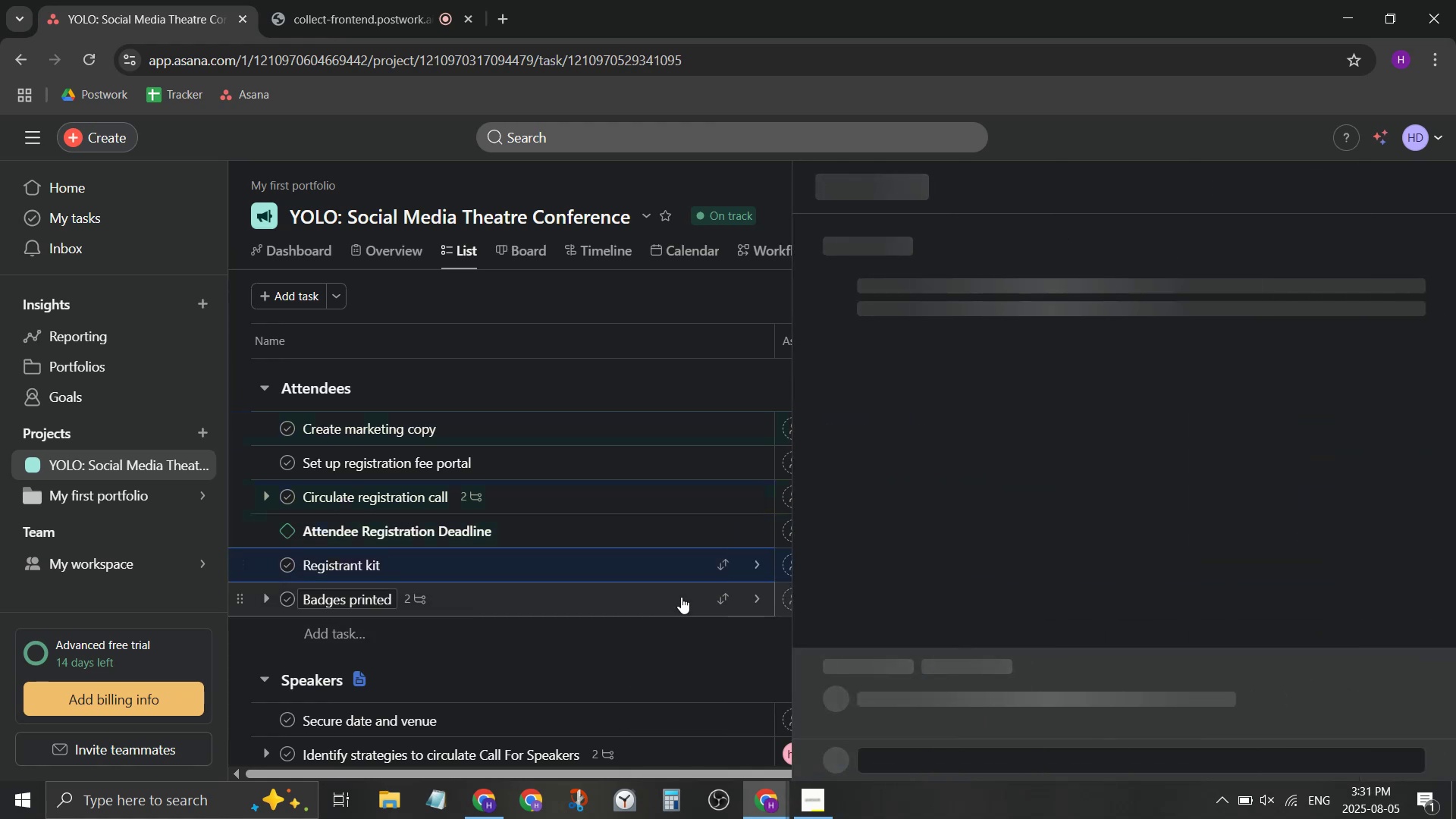 
left_click([681, 597])
 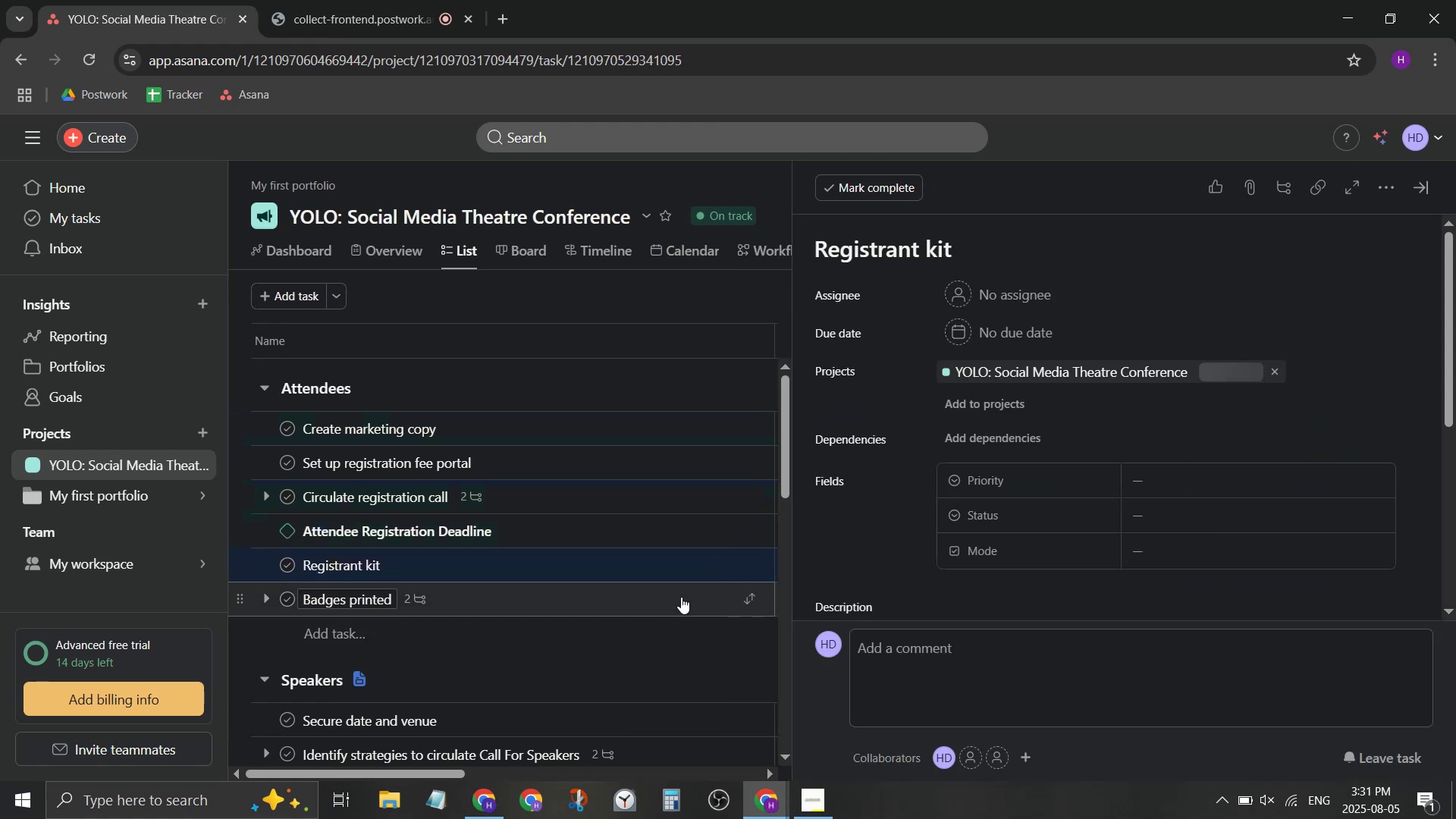 
key(Control+ControlLeft)
 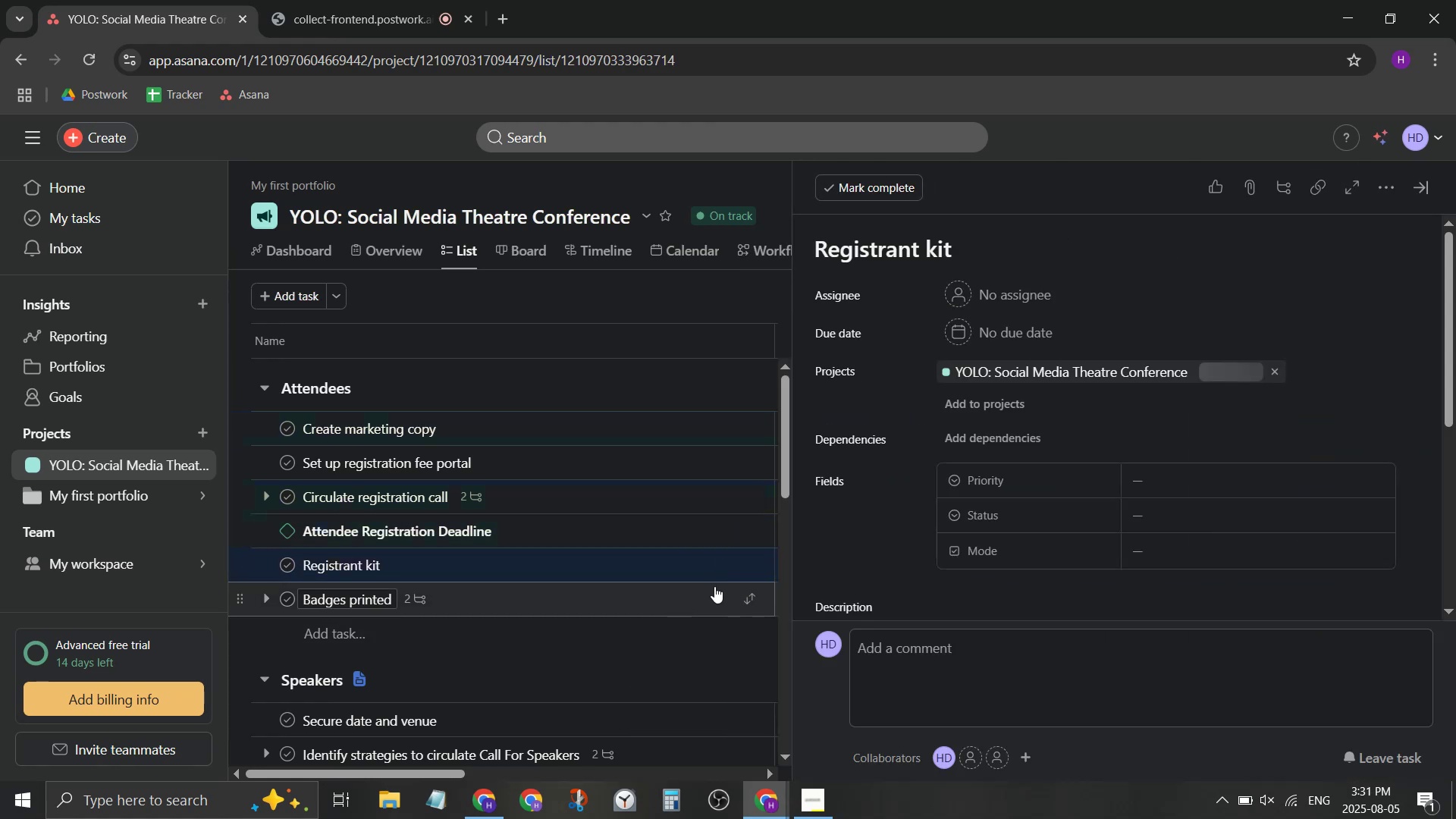 
key(Control+ControlLeft)
 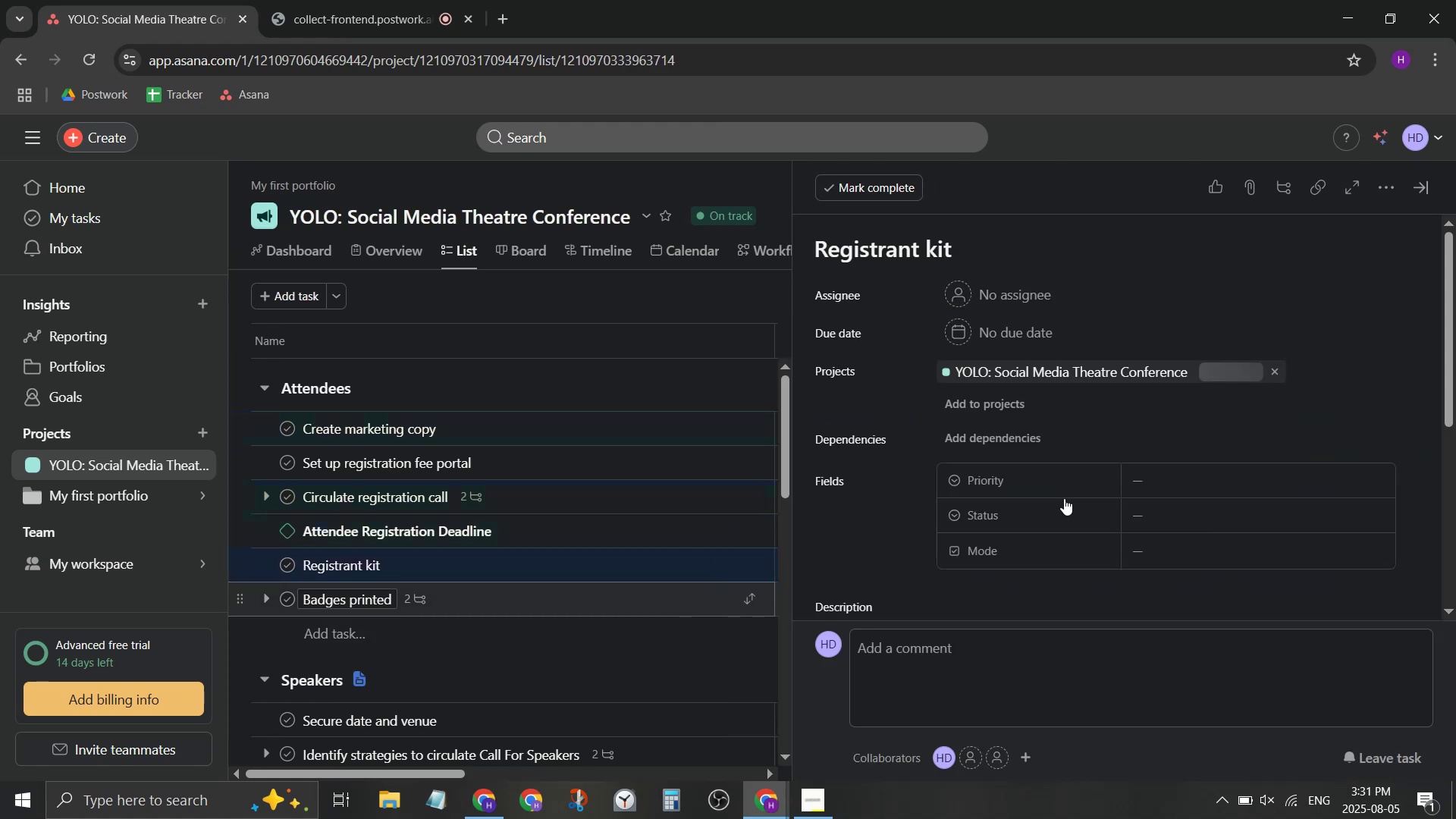 
key(Control+ControlLeft)
 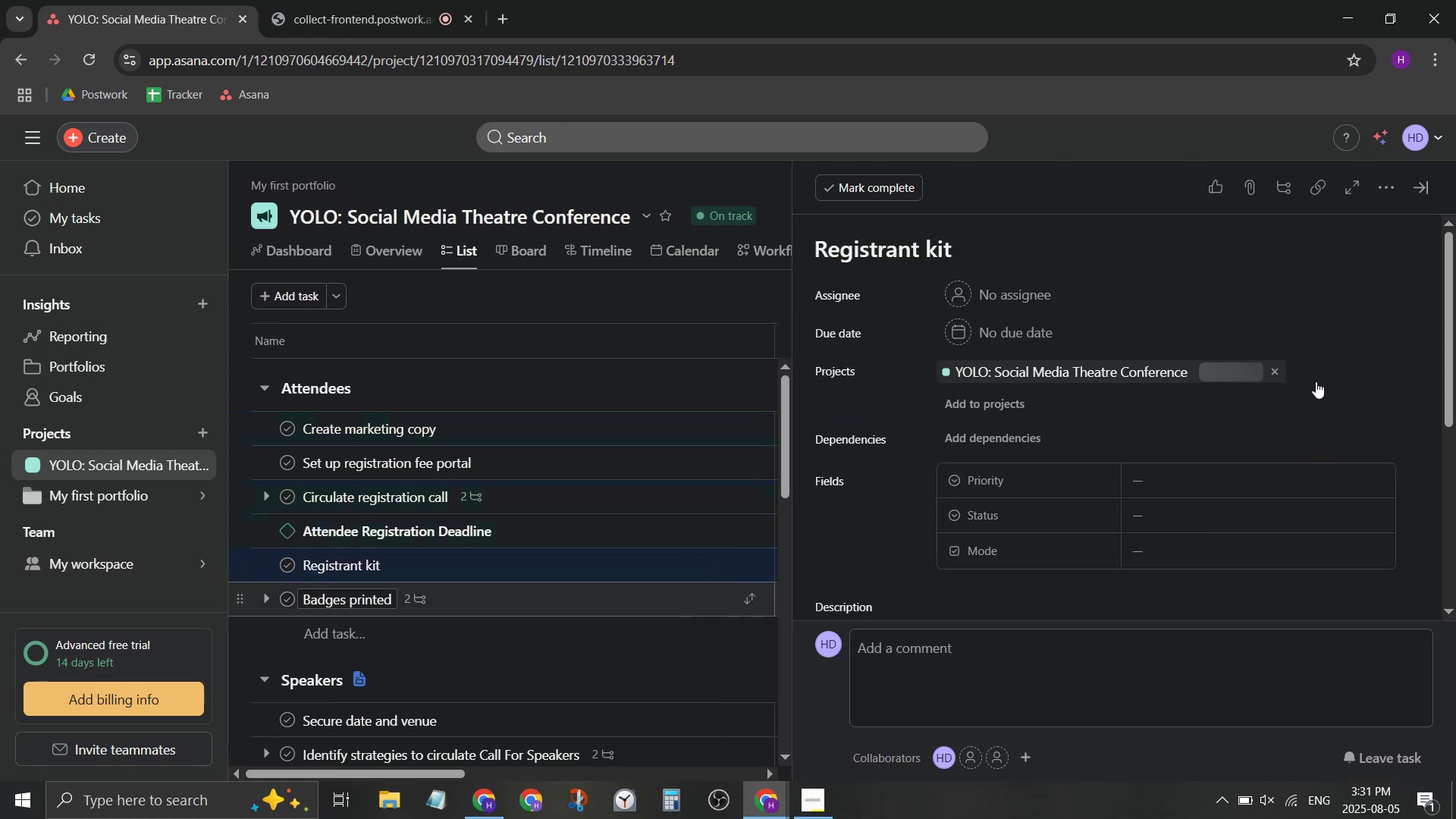 
key(Control+ControlLeft)
 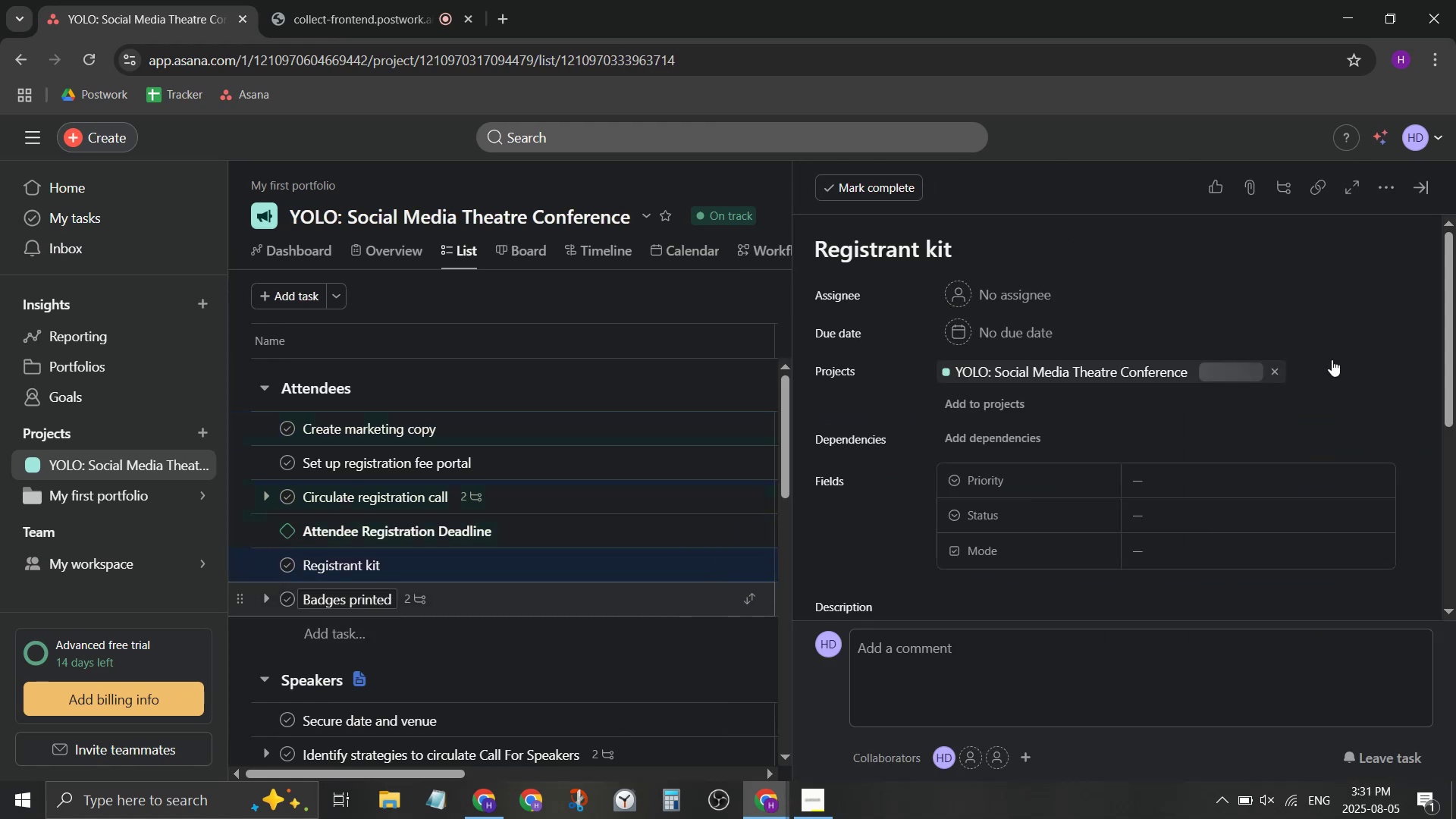 
key(Control+ControlLeft)
 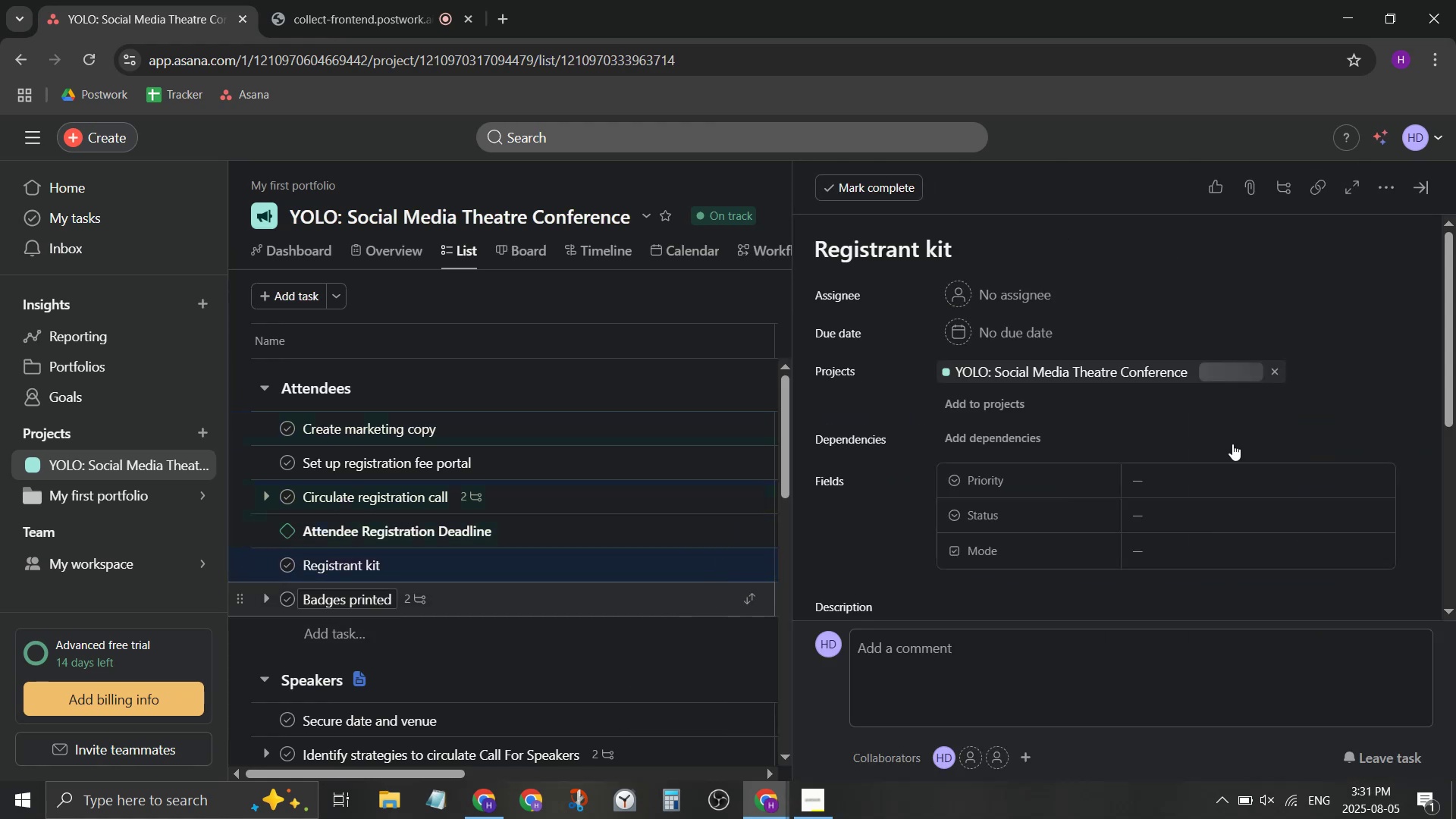 
key(Control+ControlLeft)
 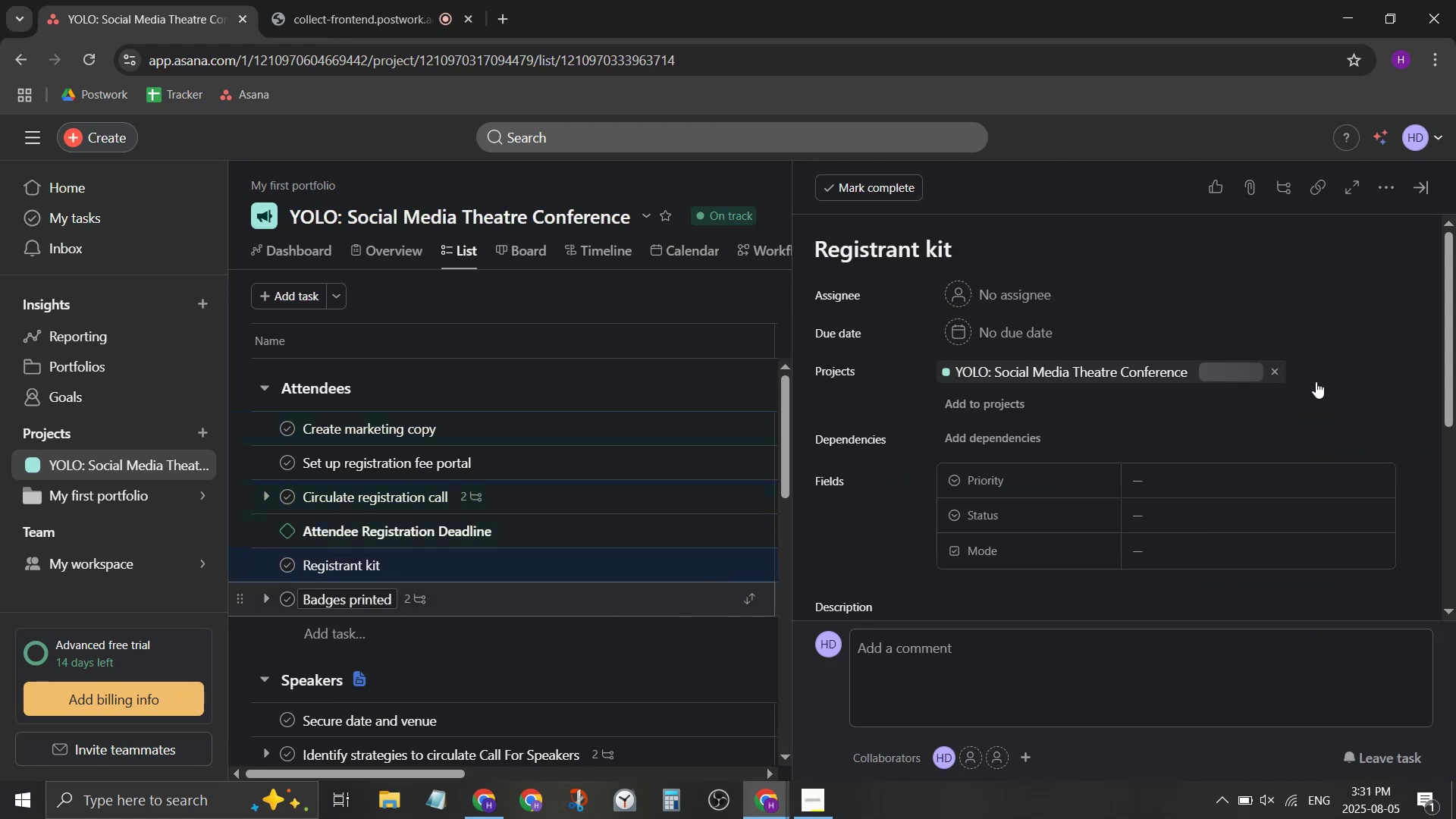 
key(Control+ControlLeft)
 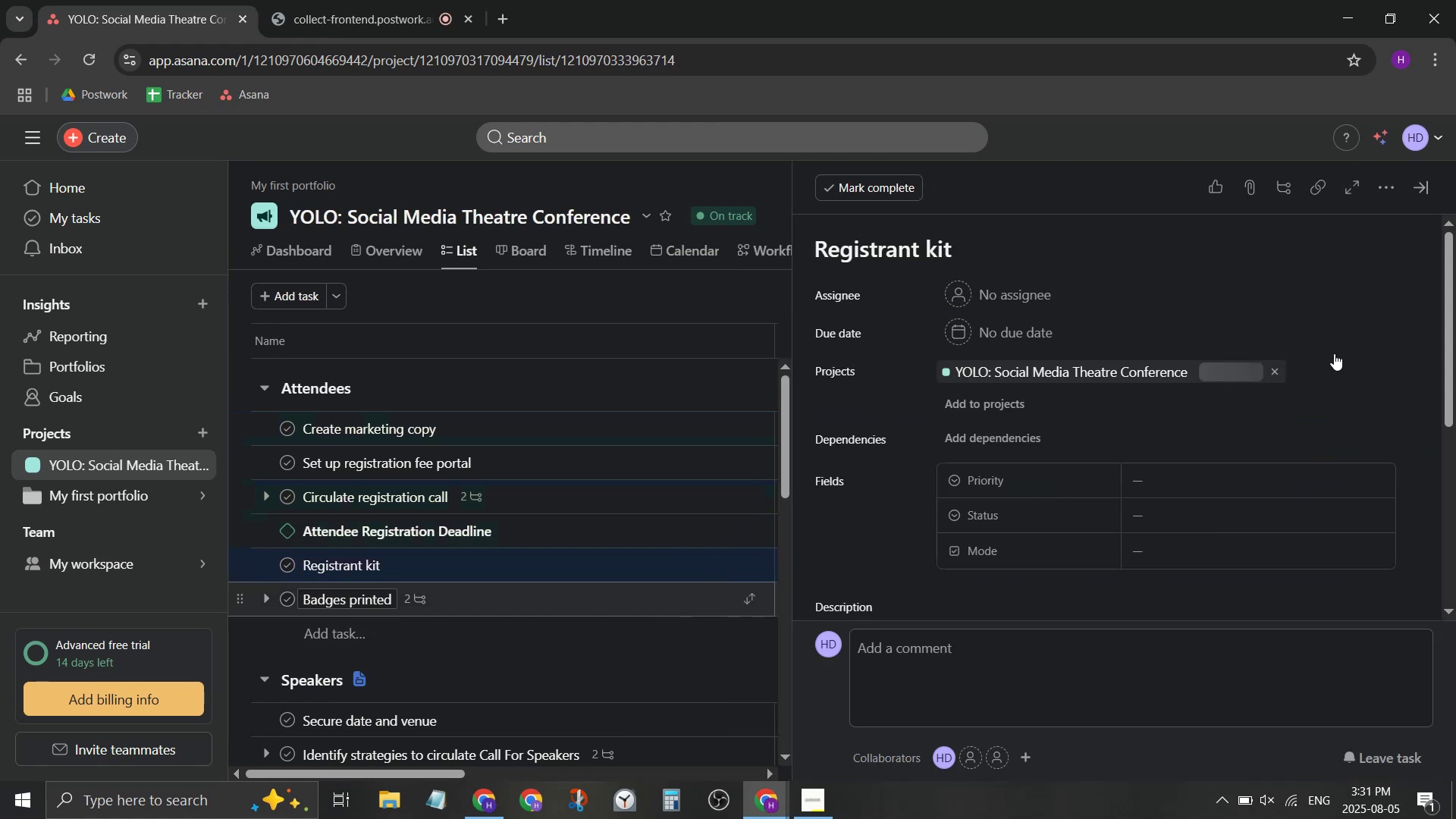 
key(Control+ControlLeft)
 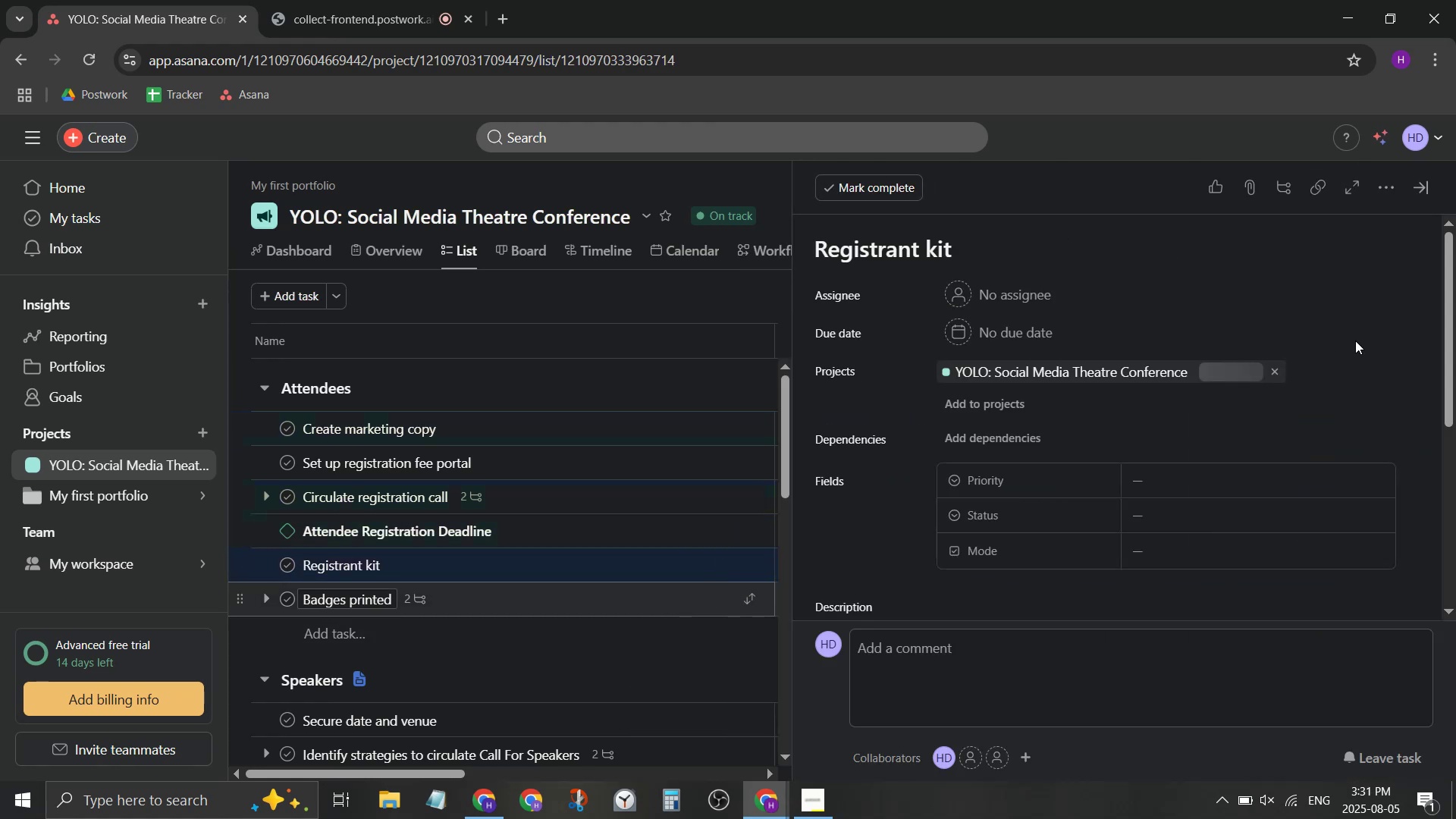 
key(Control+ControlLeft)
 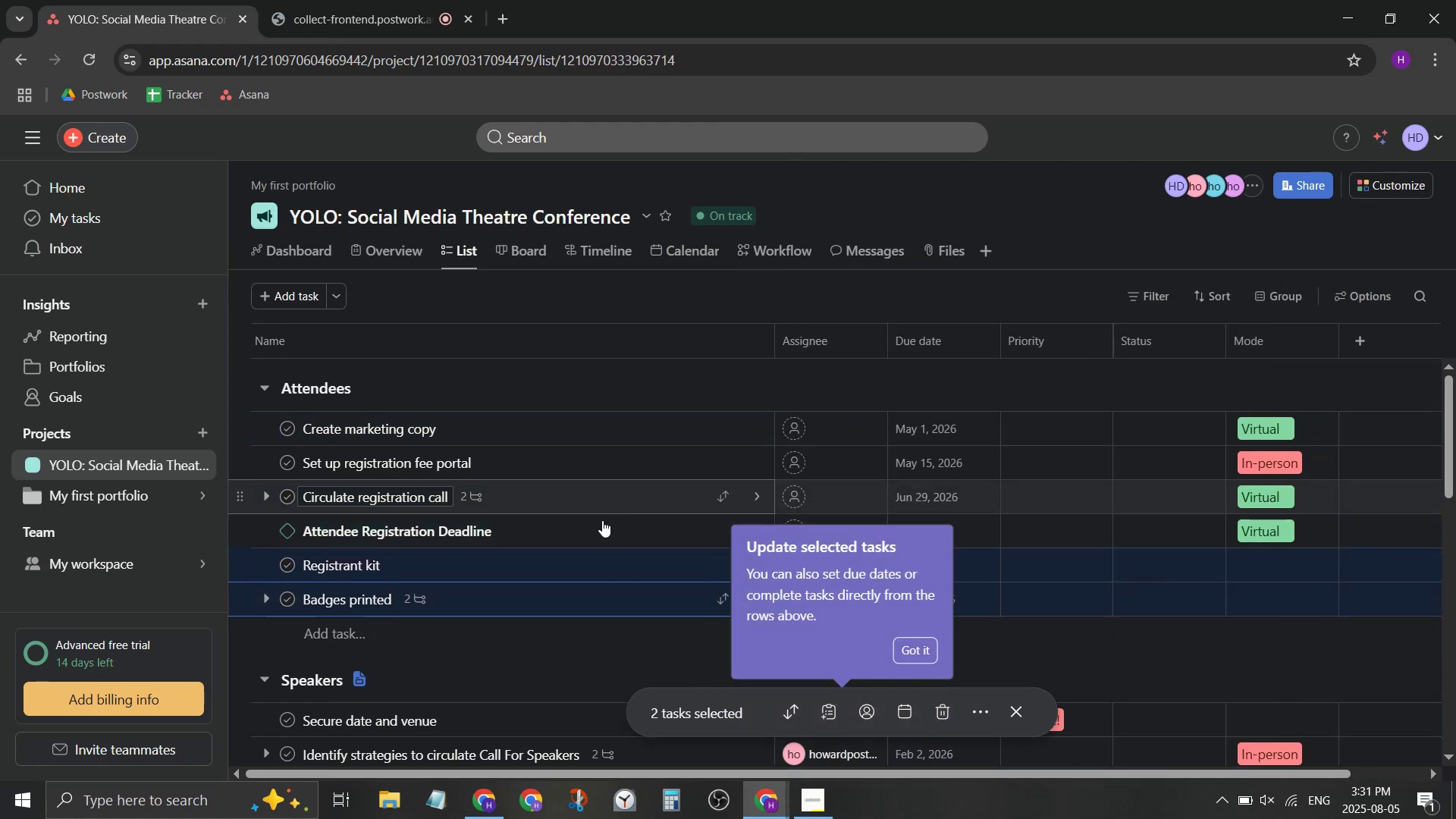 
hold_key(key=ControlLeft, duration=1.5)
left_click([598, 524])
 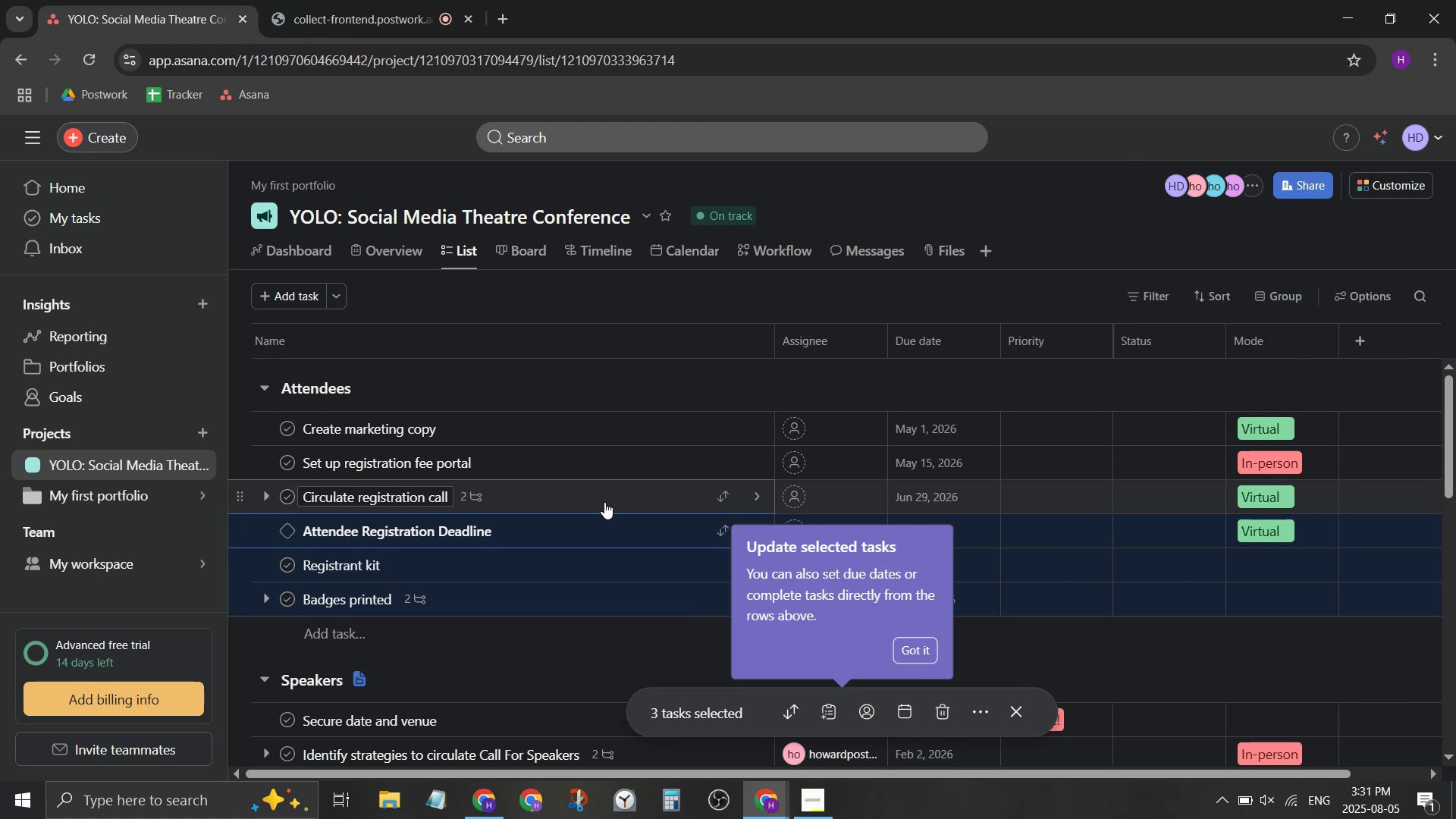 
left_click([604, 502])
 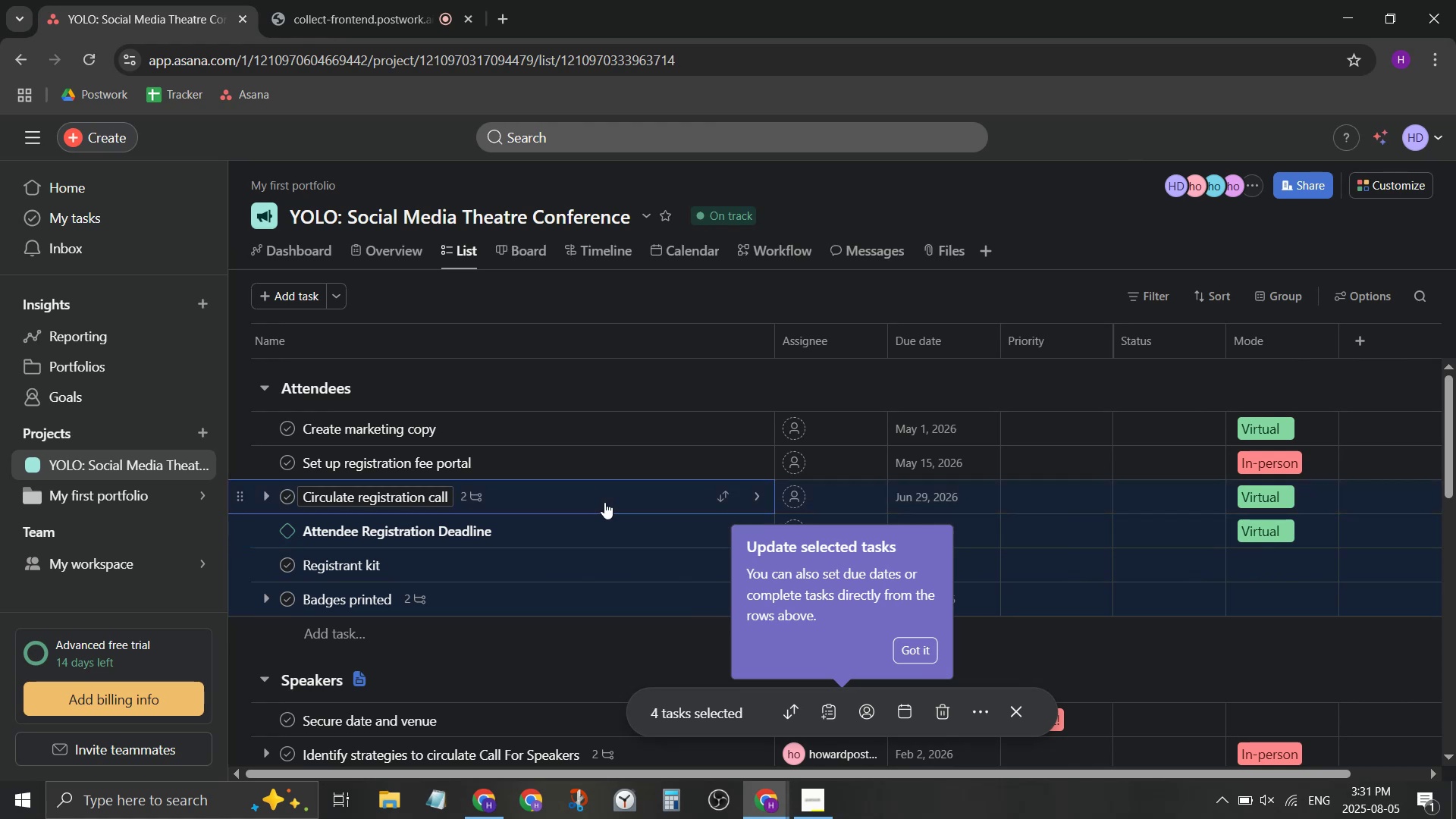 
hold_key(key=ControlLeft, duration=1.06)
 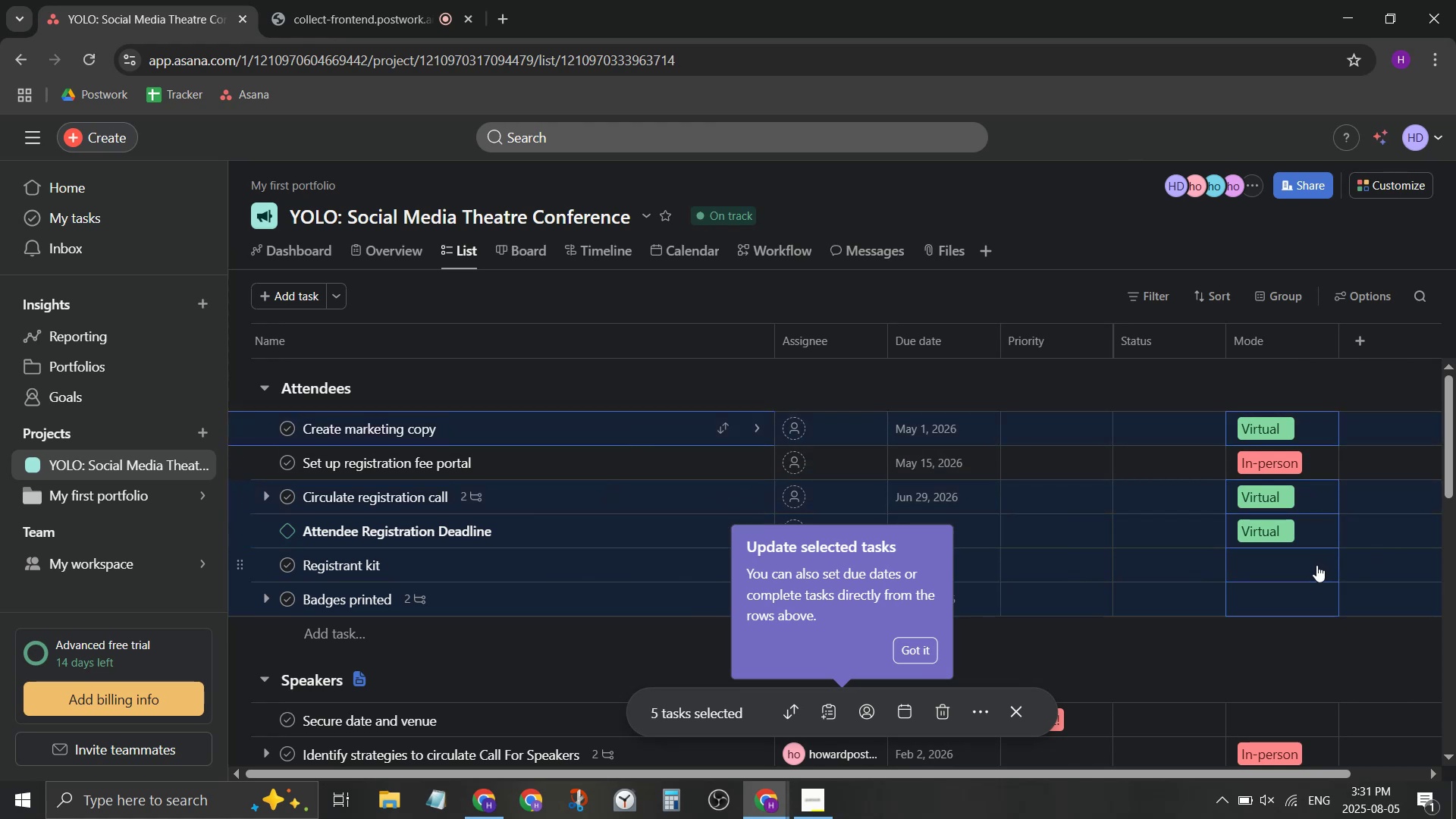 
left_click([1321, 568])
 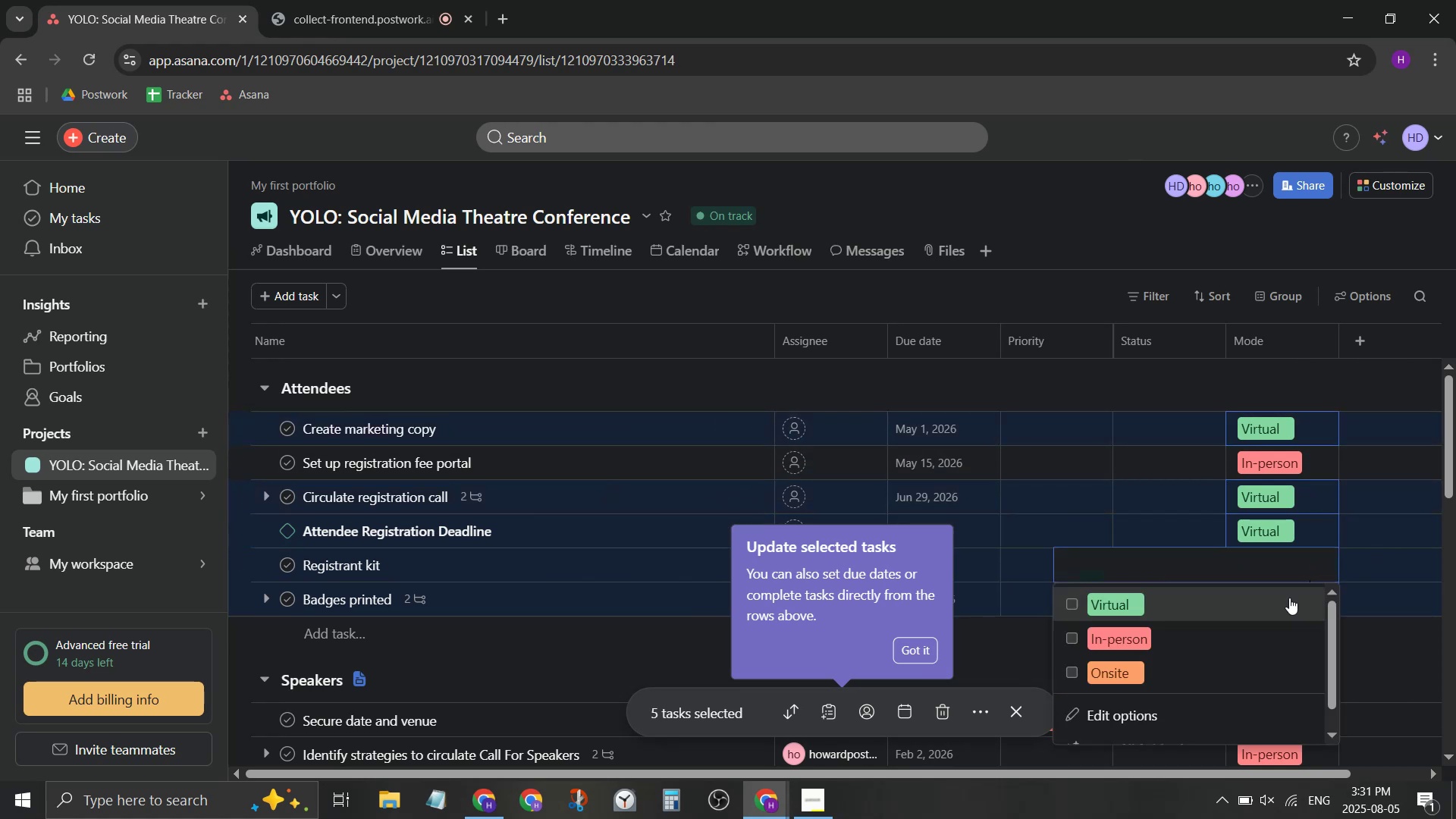 
left_click([1287, 599])
 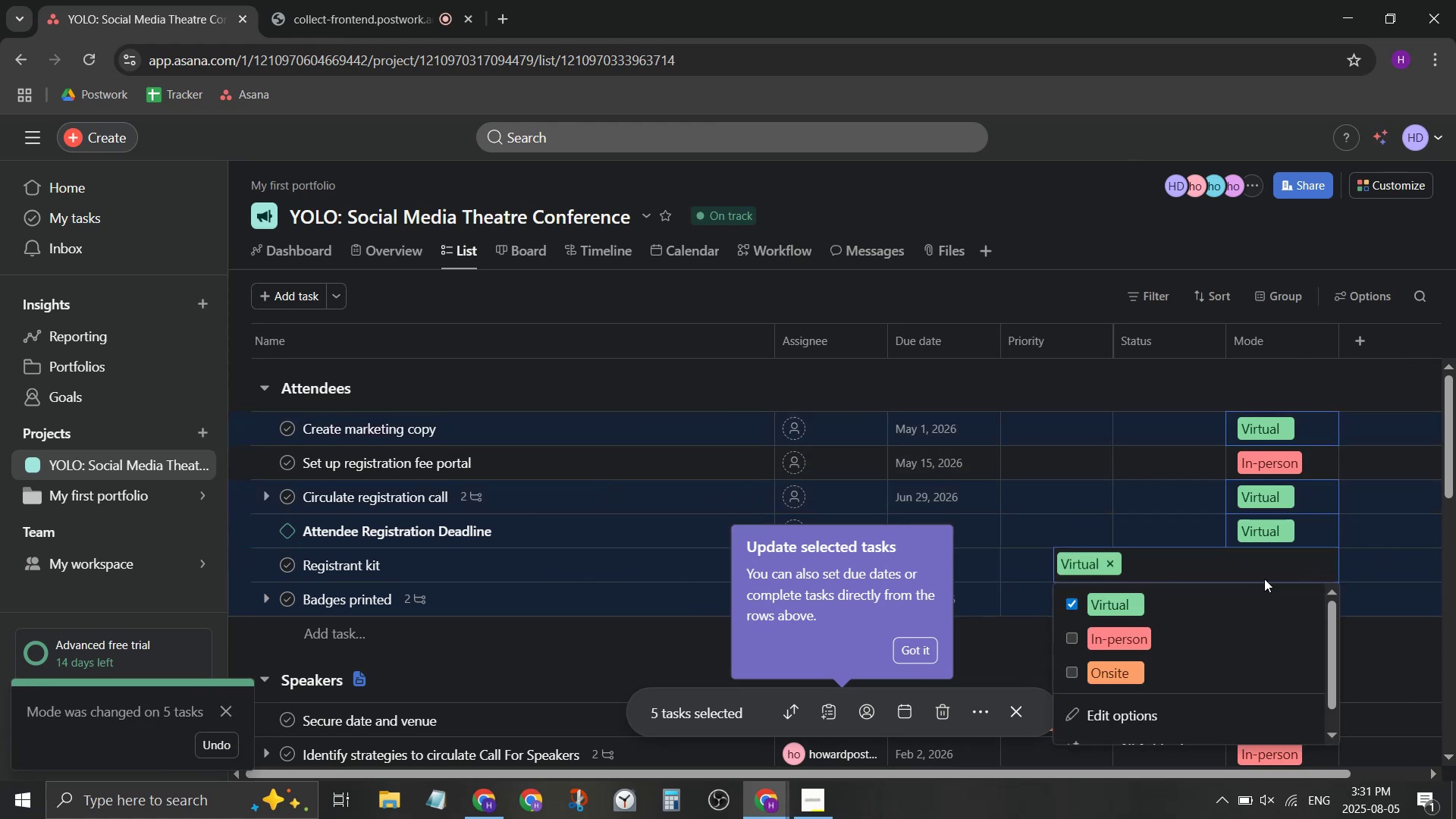 
scroll: coordinate [1266, 578], scroll_direction: down, amount: 2.0
 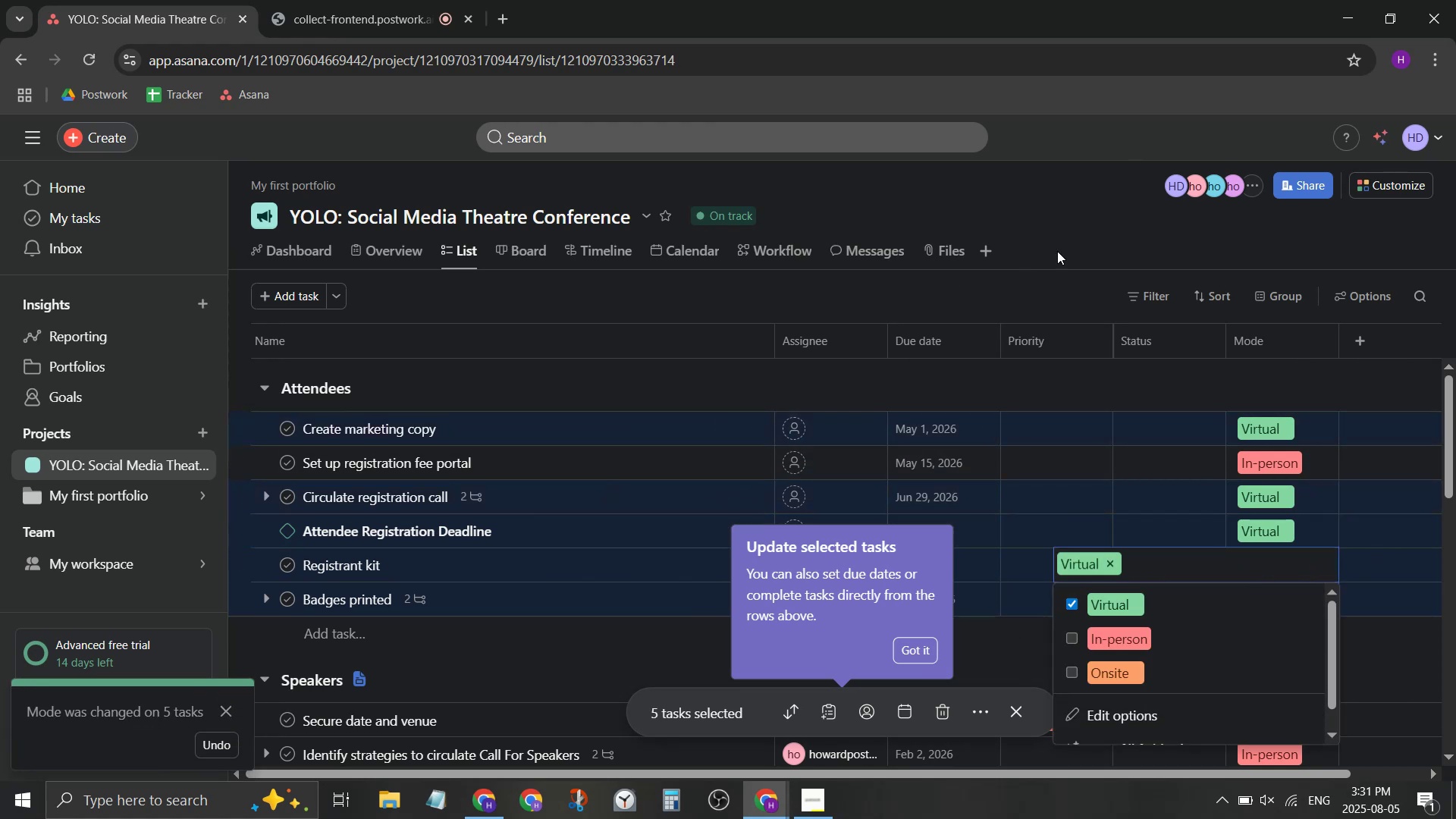 
left_click([1068, 218])
 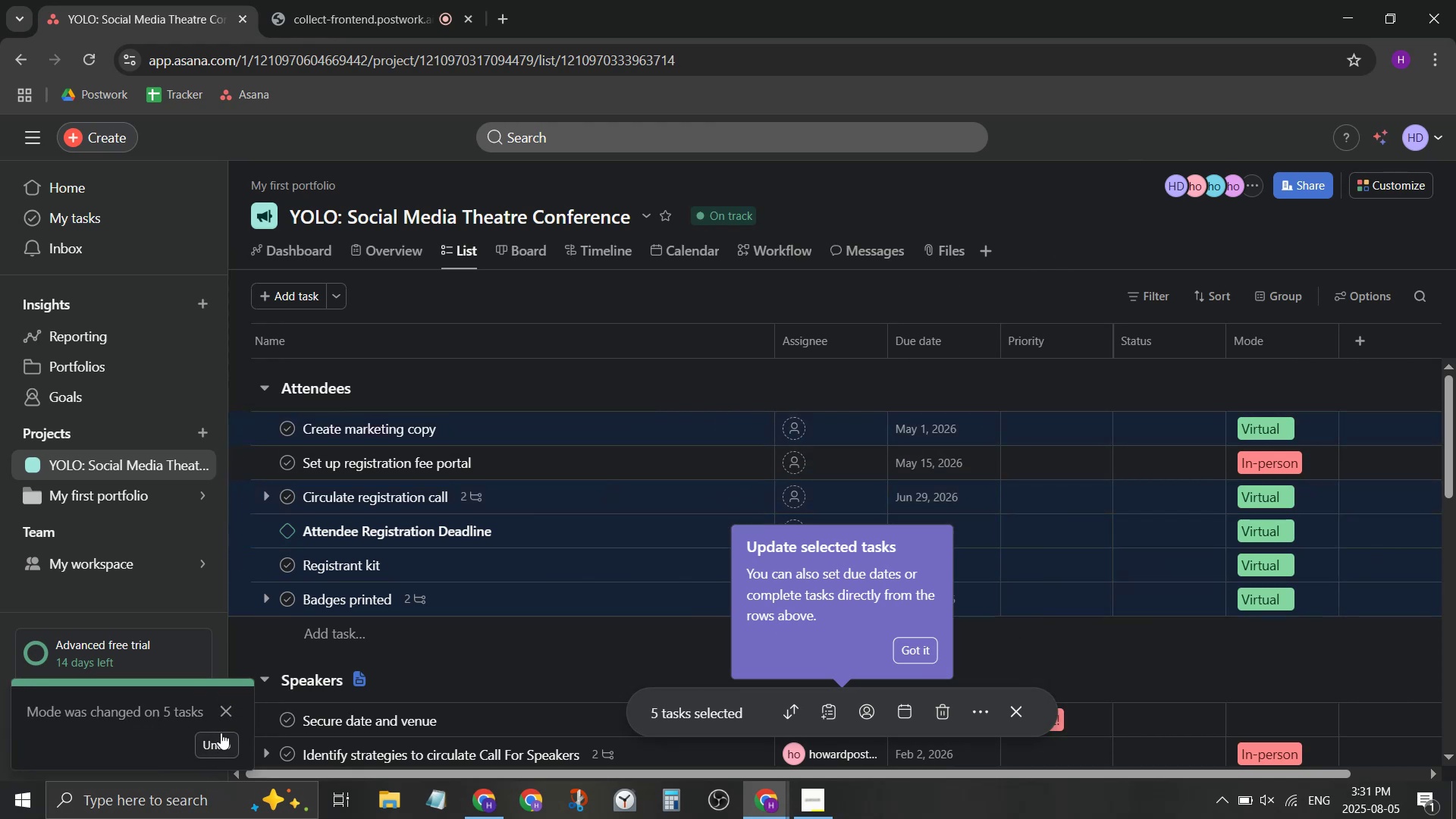 
left_click([232, 714])
 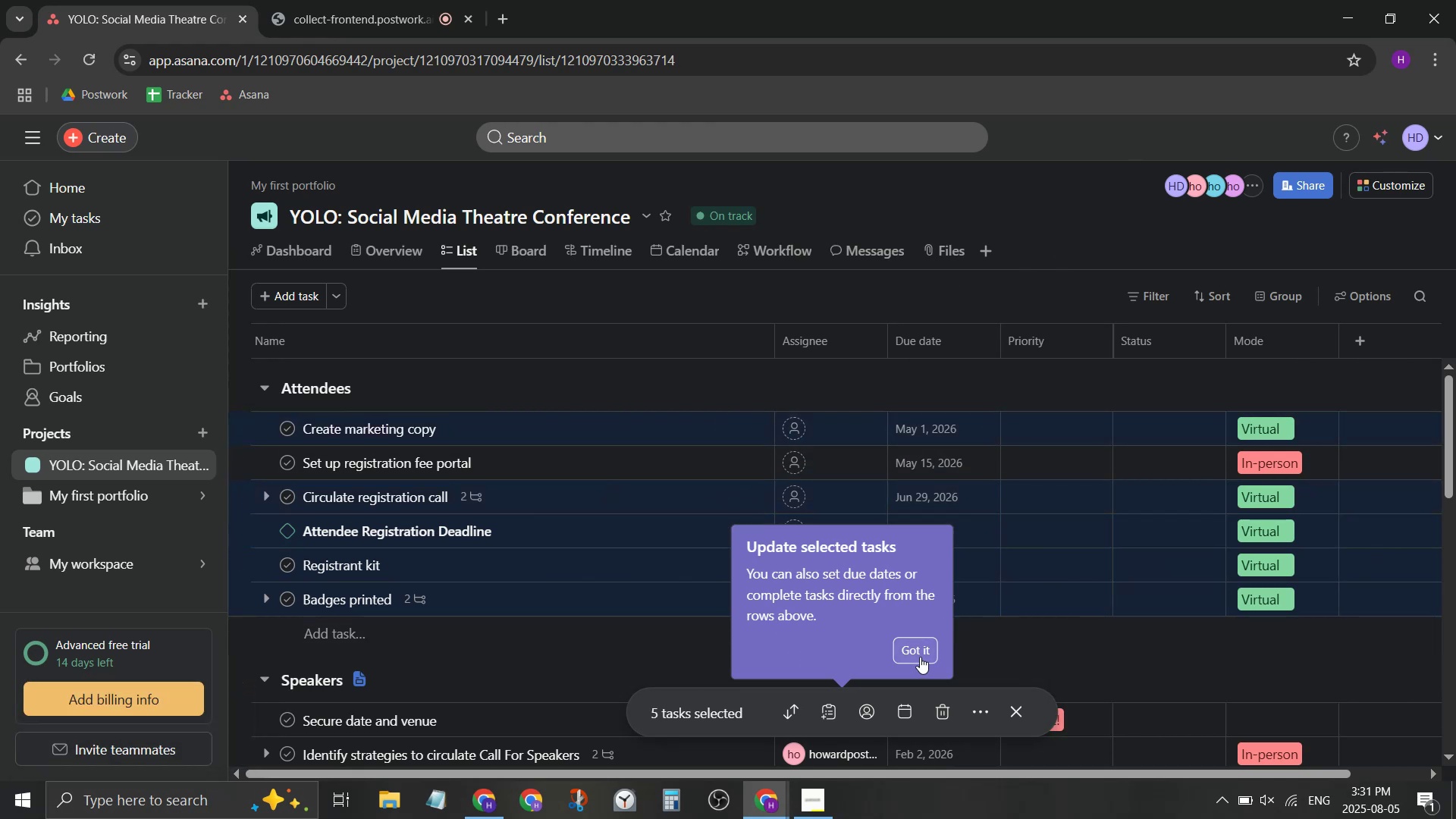 
left_click([918, 653])
 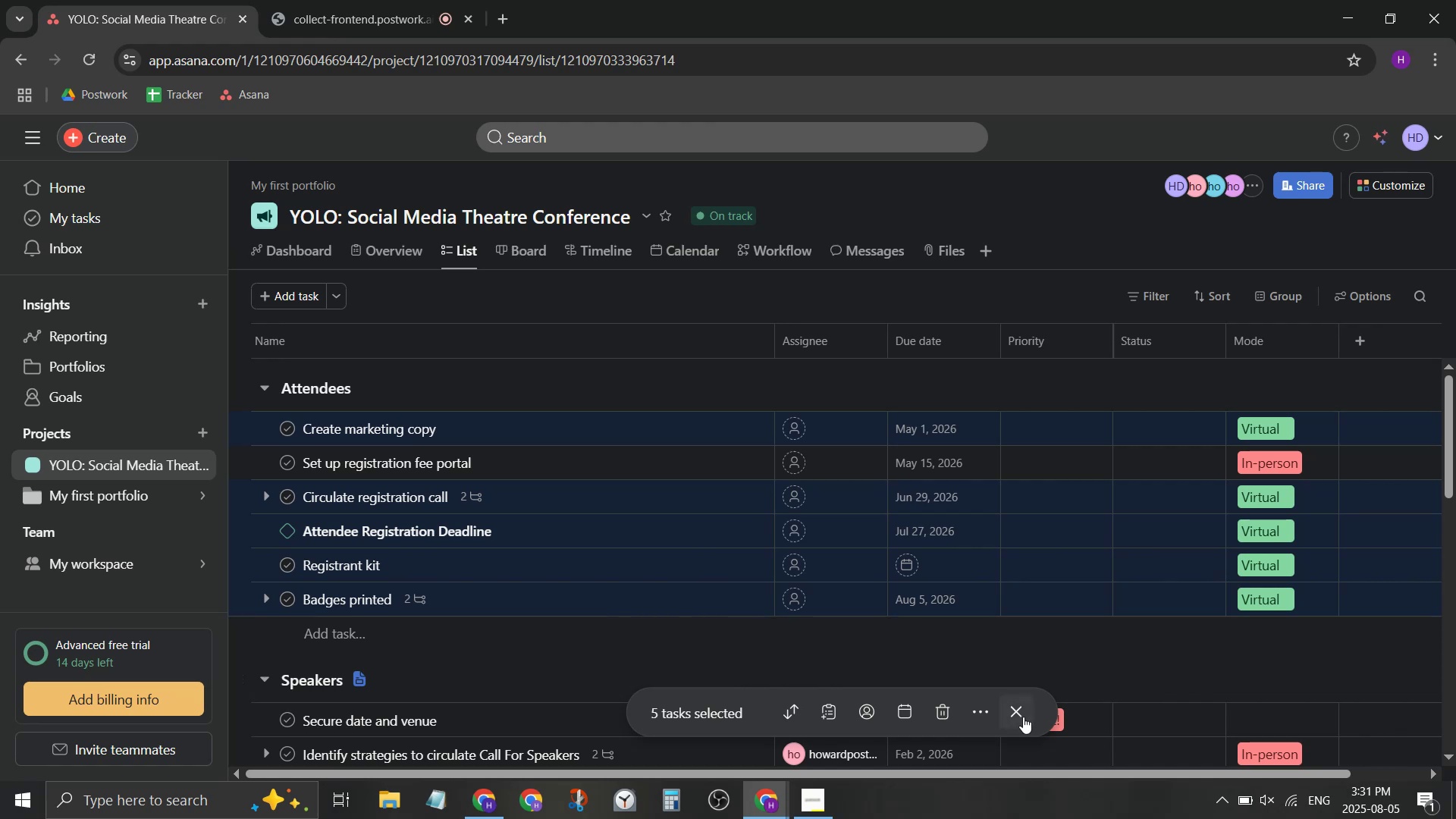 
scroll: coordinate [1046, 660], scroll_direction: down, amount: 4.0
 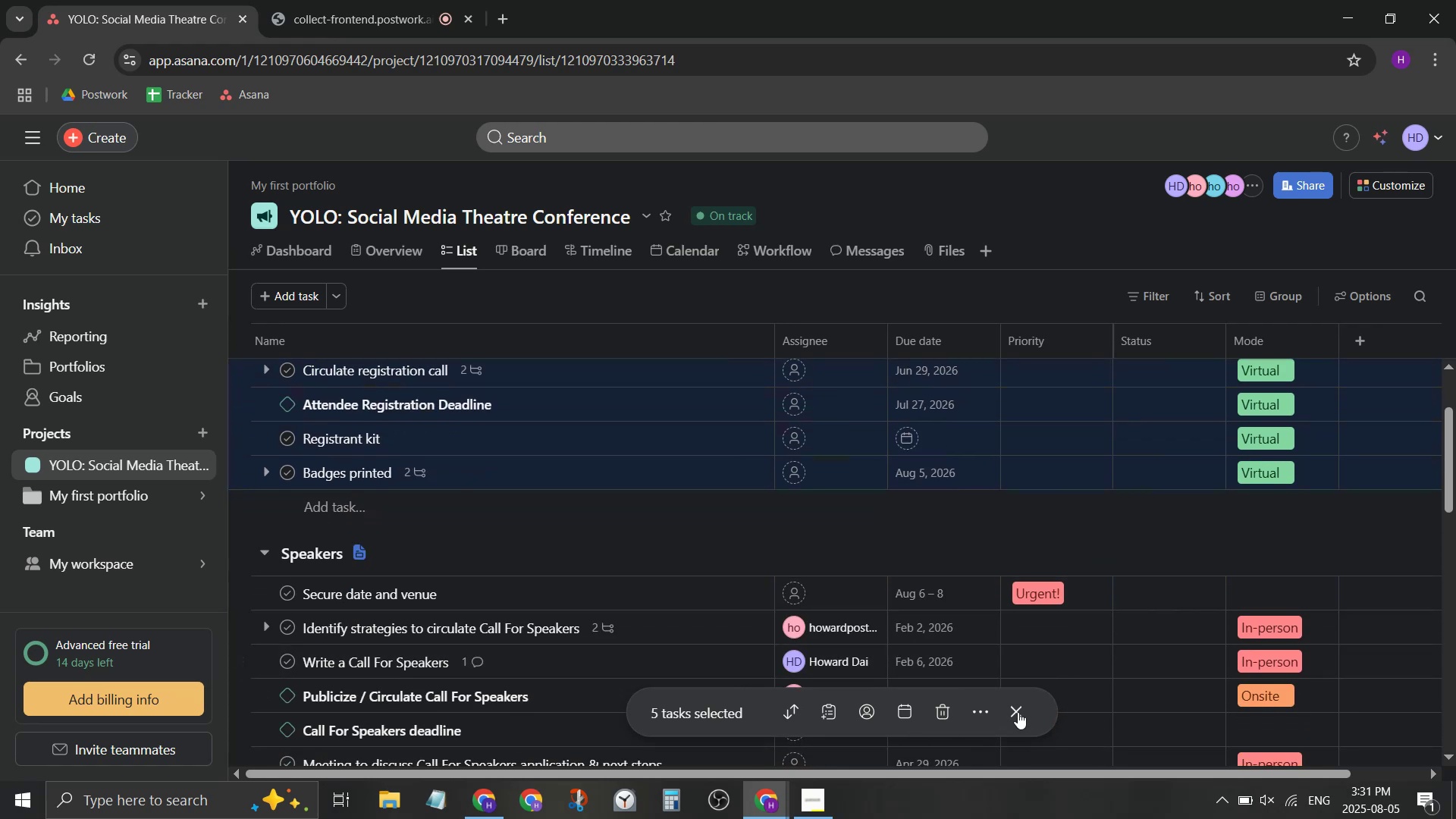 
left_click([1018, 713])
 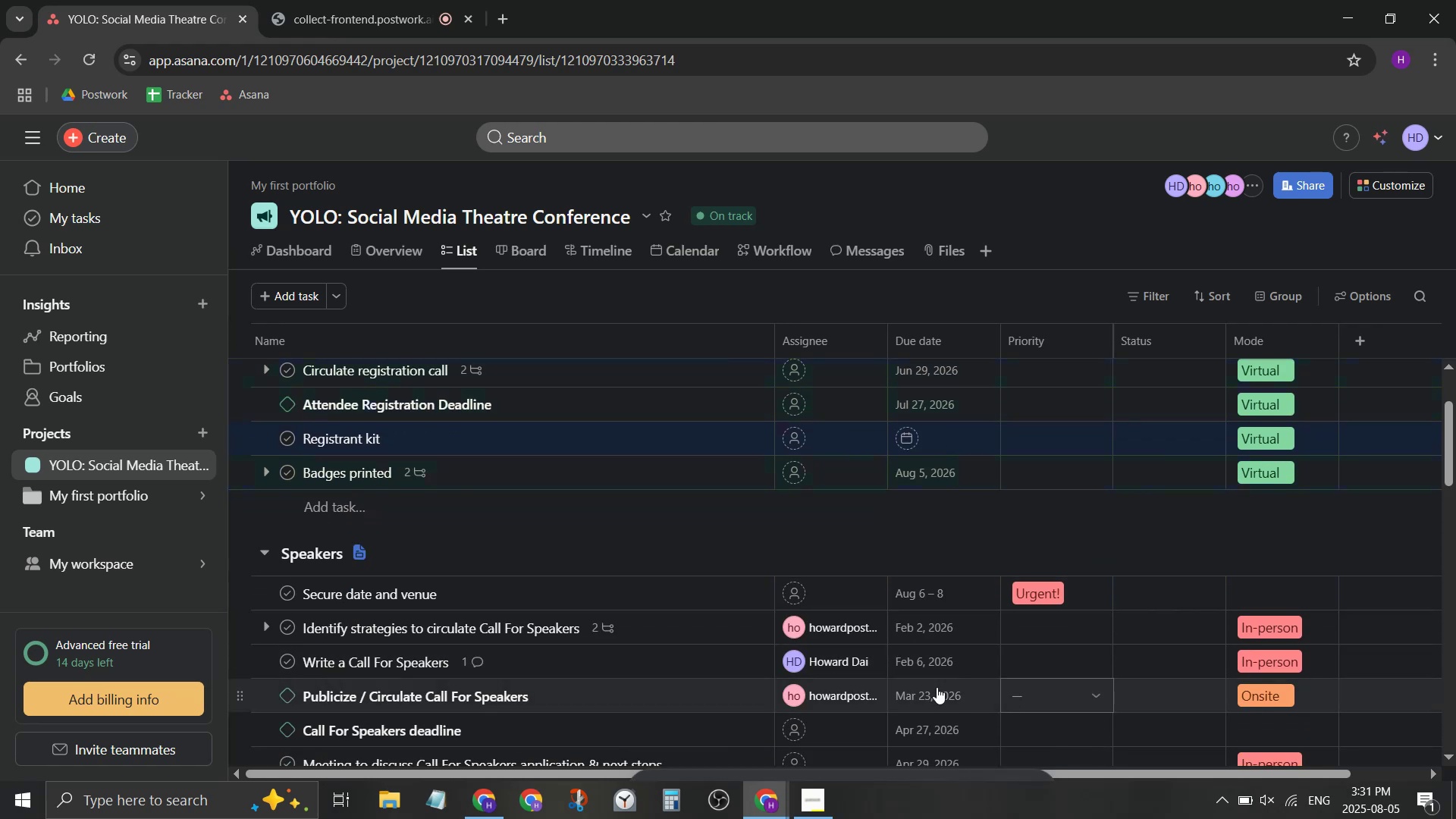 
scroll: coordinate [623, 500], scroll_direction: down, amount: 2.0
 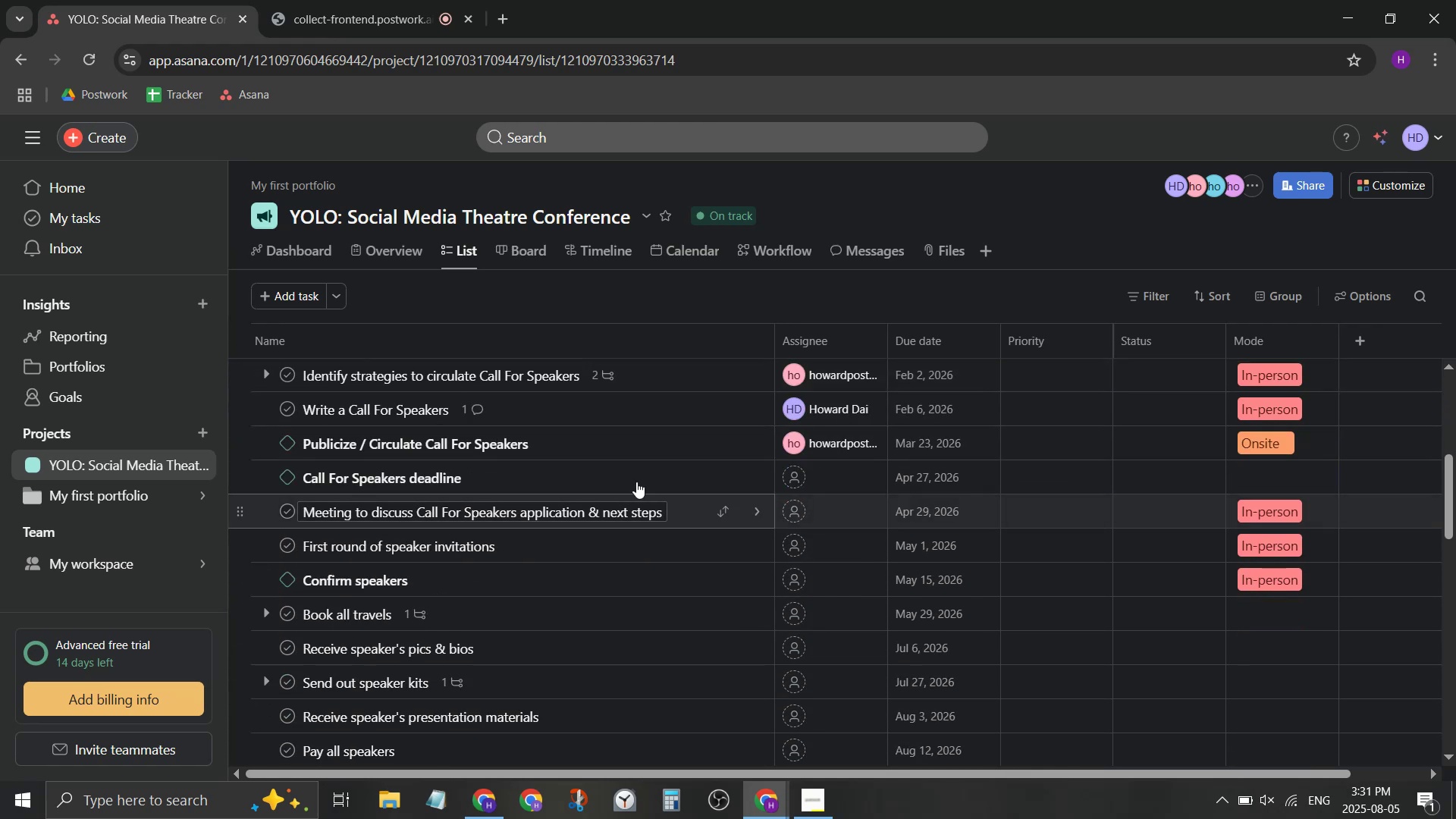 
left_click([639, 476])
 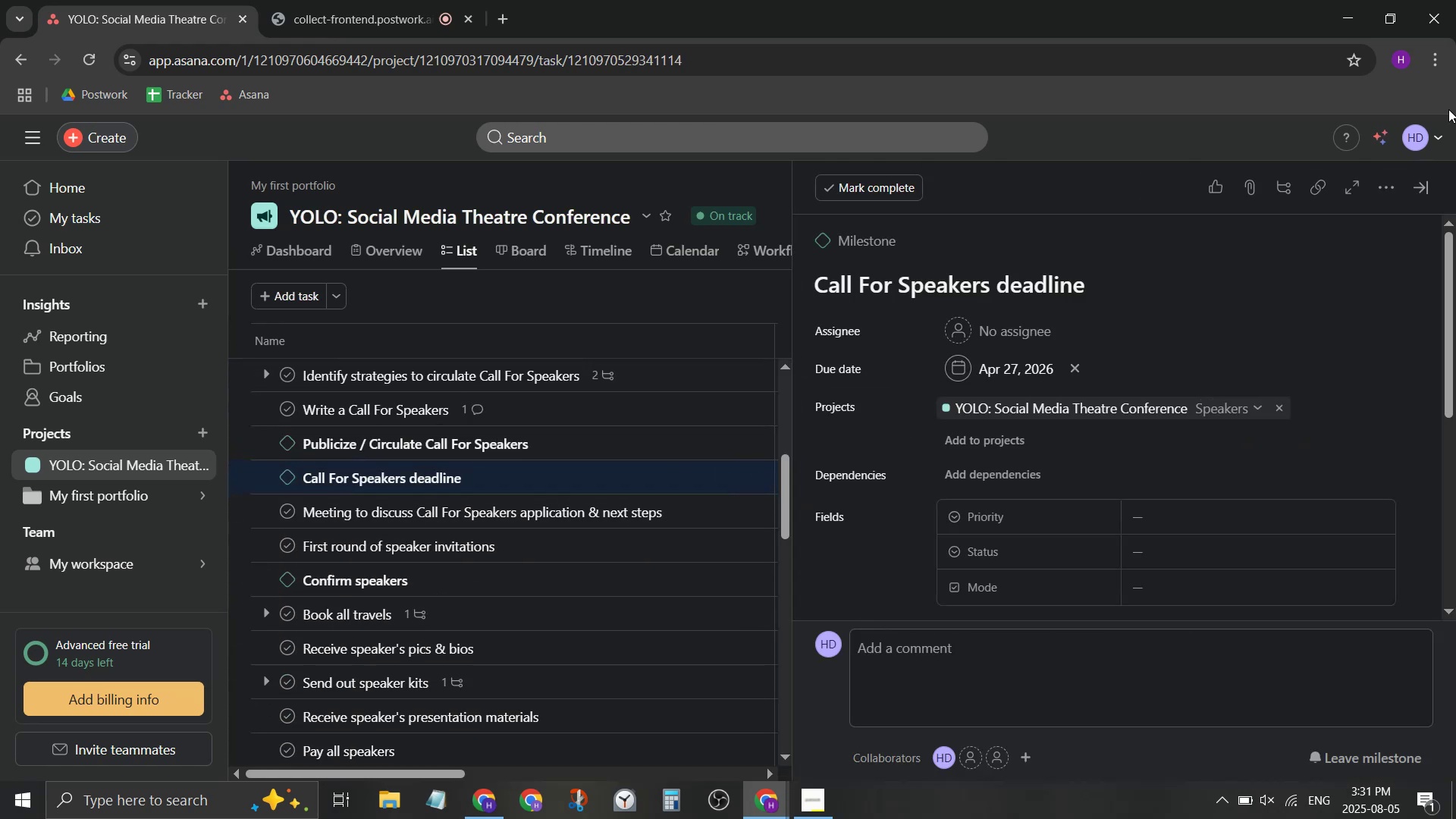 
left_click([1420, 193])
 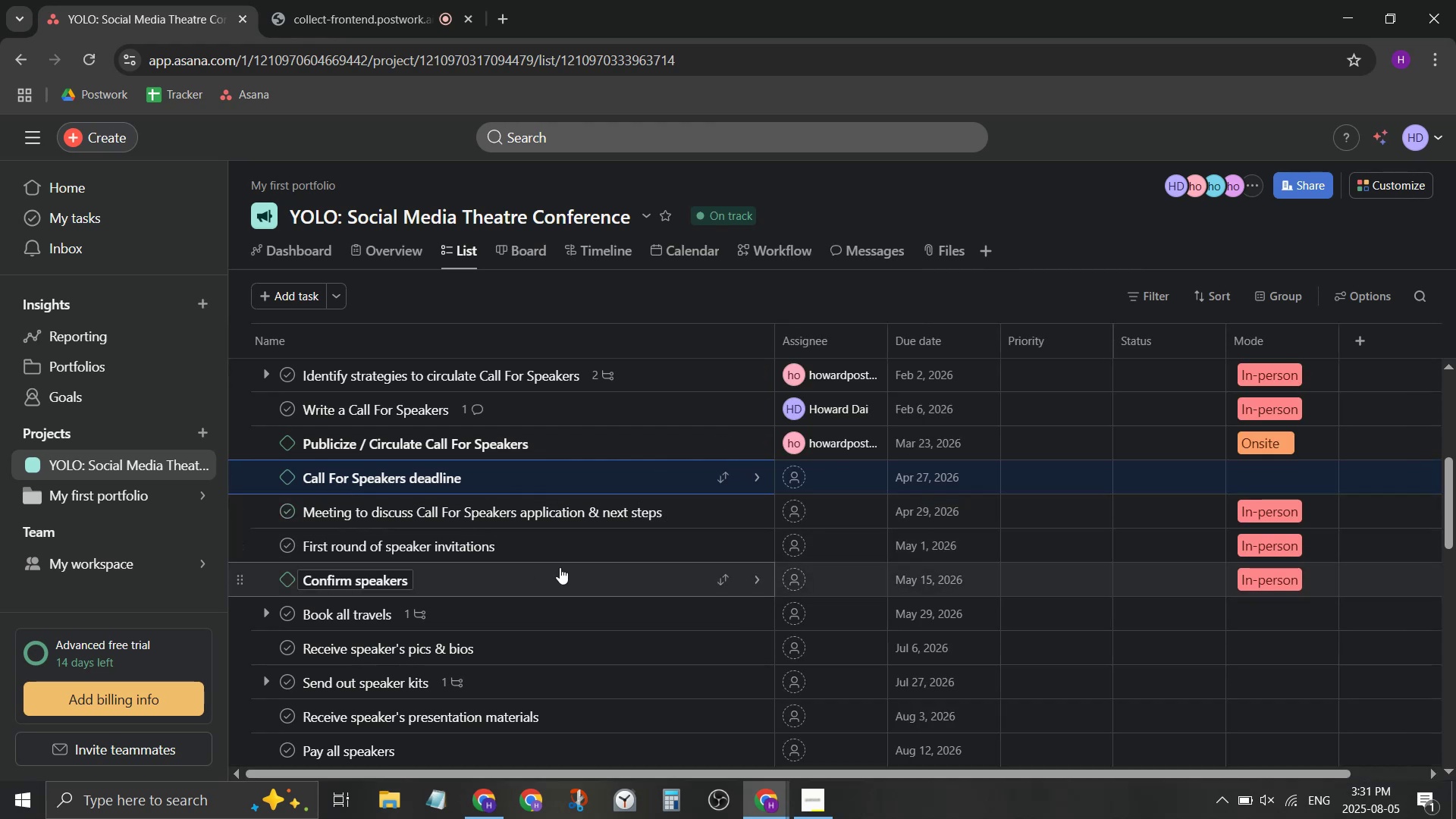 
scroll: coordinate [607, 579], scroll_direction: down, amount: 1.0
 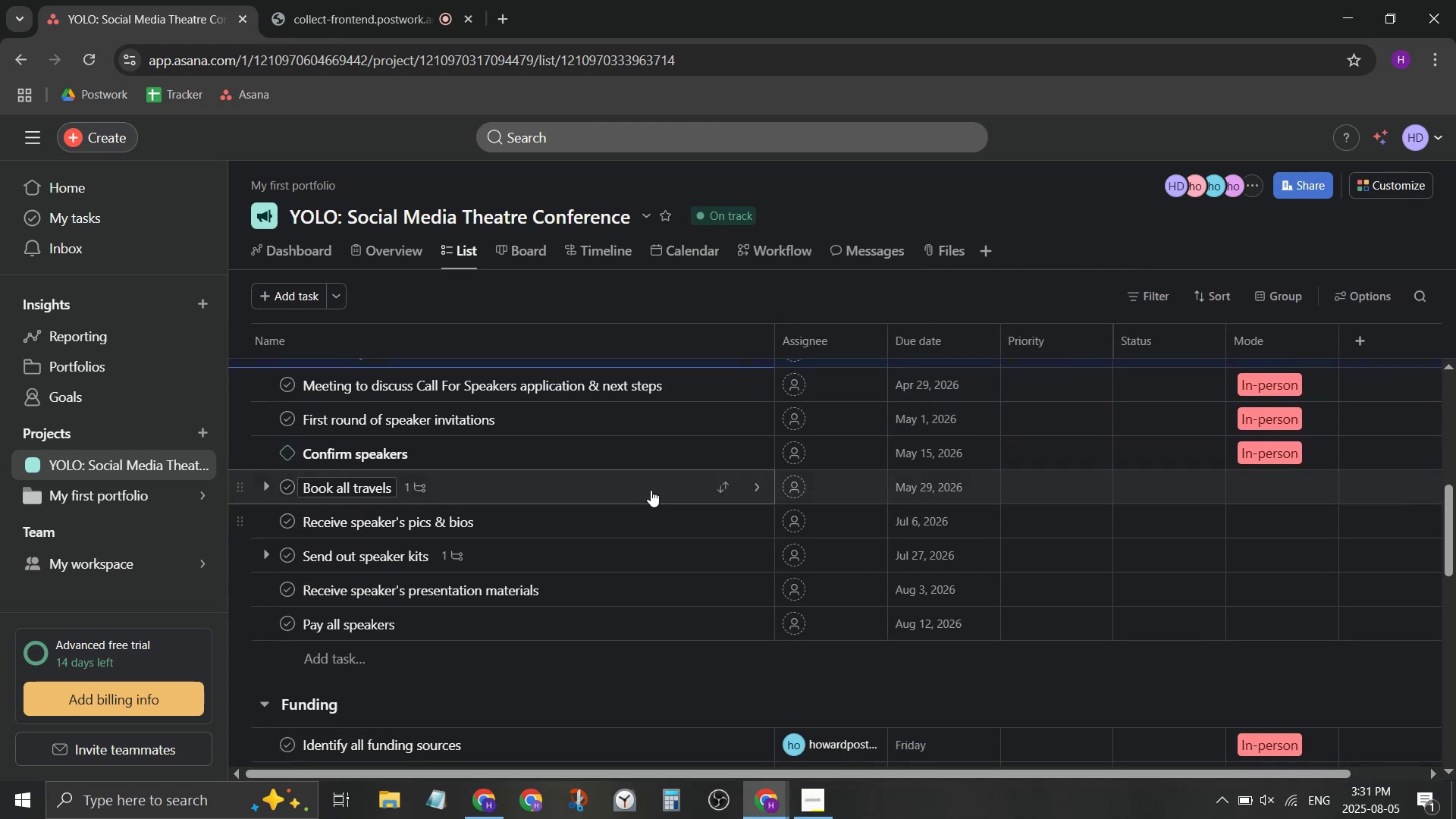 
hold_key(key=ControlLeft, duration=1.53)
left_click([653, 486])
 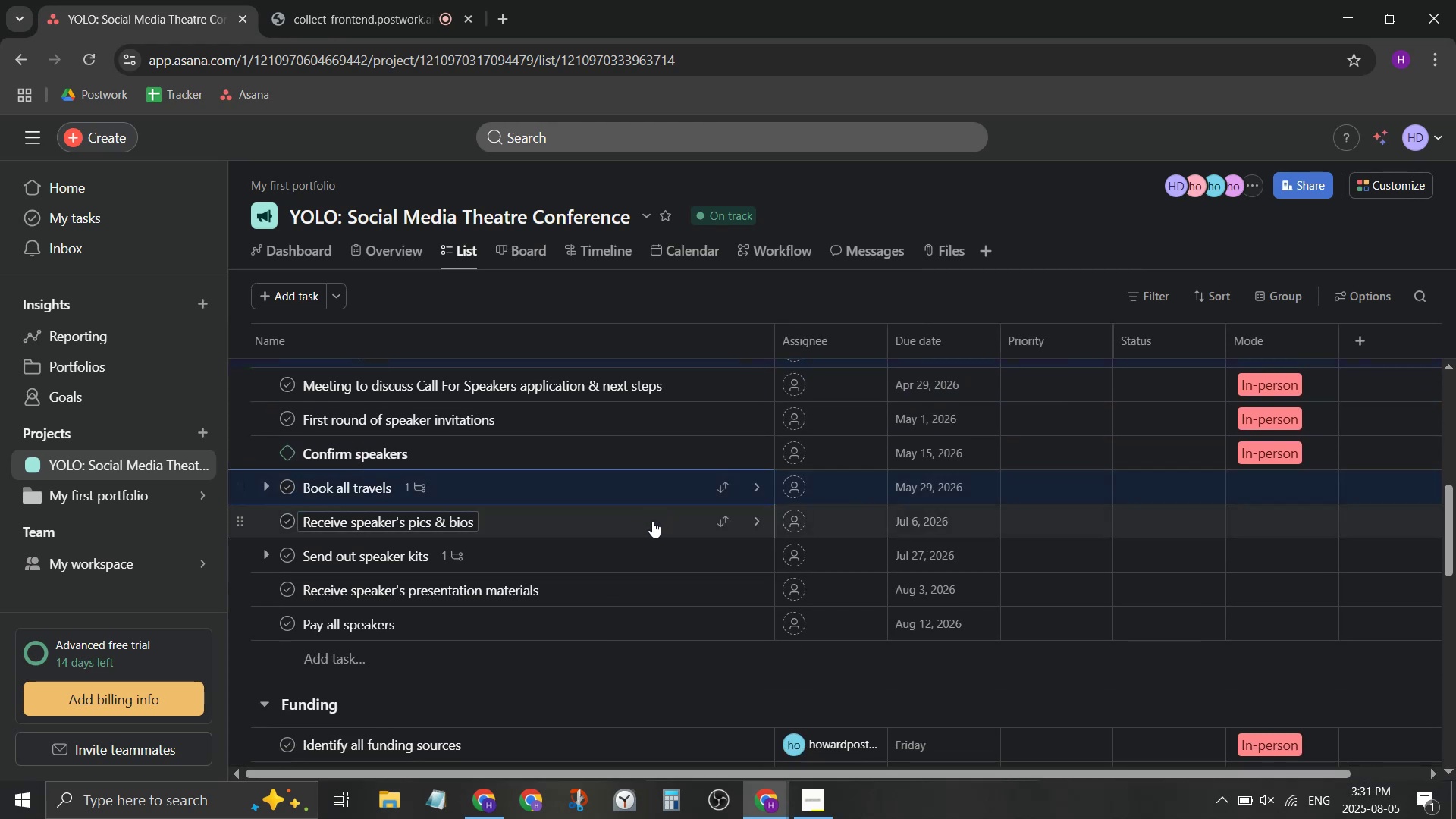 
double_click([652, 522])
 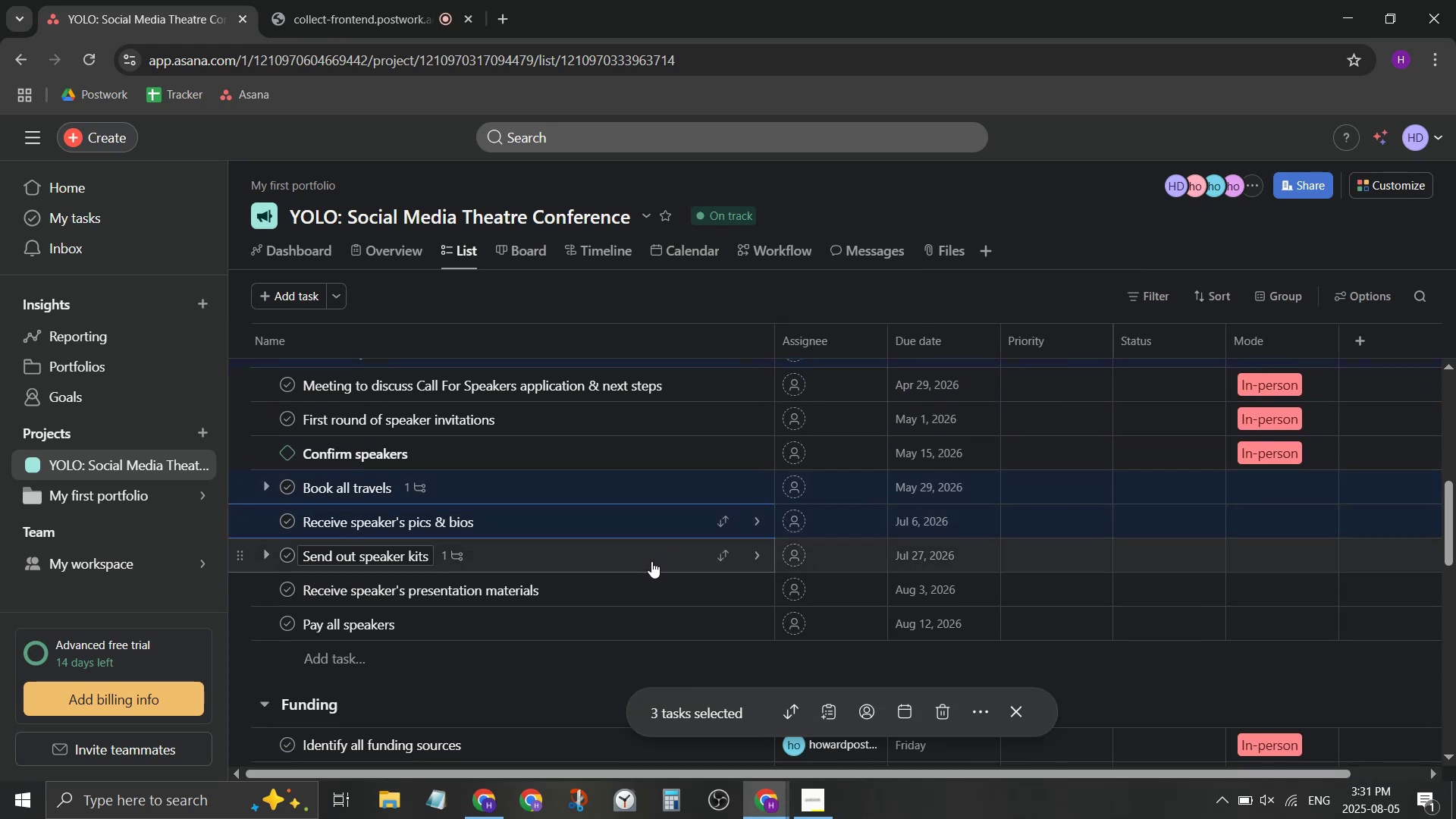 
triple_click([651, 561])
 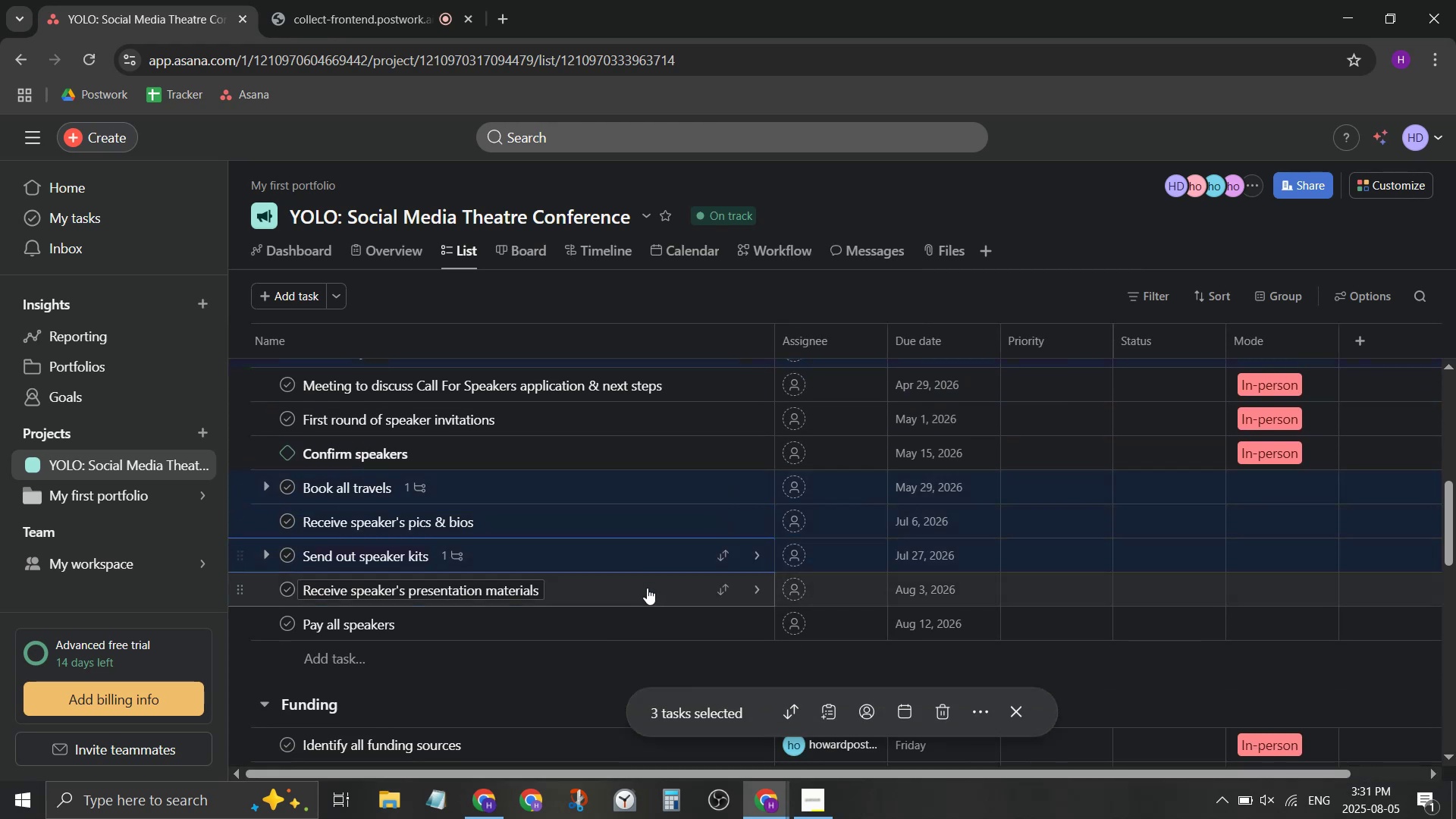 
triple_click([647, 588])
 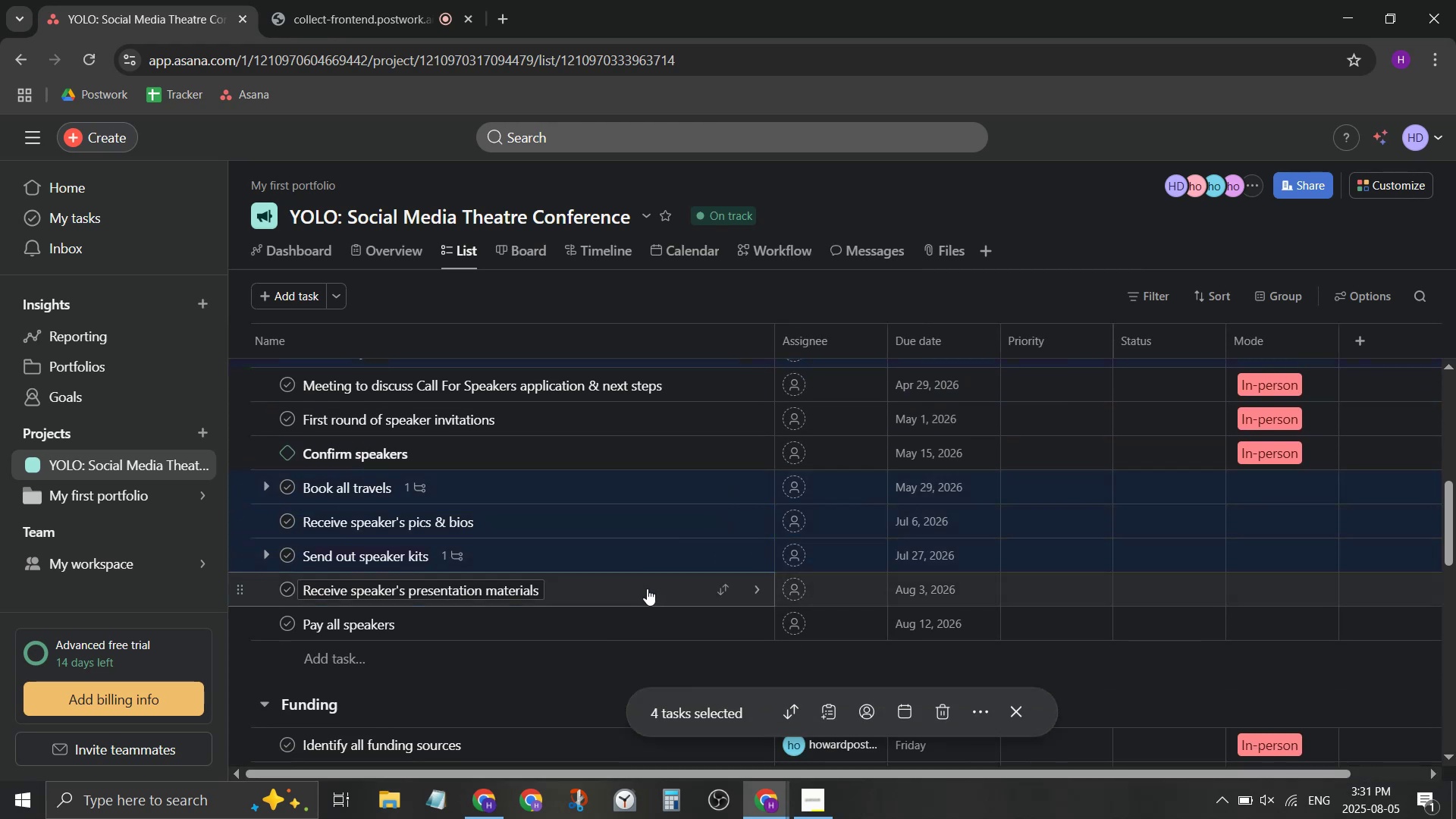 
hold_key(key=ControlLeft, duration=0.56)
triple_click([643, 621])
 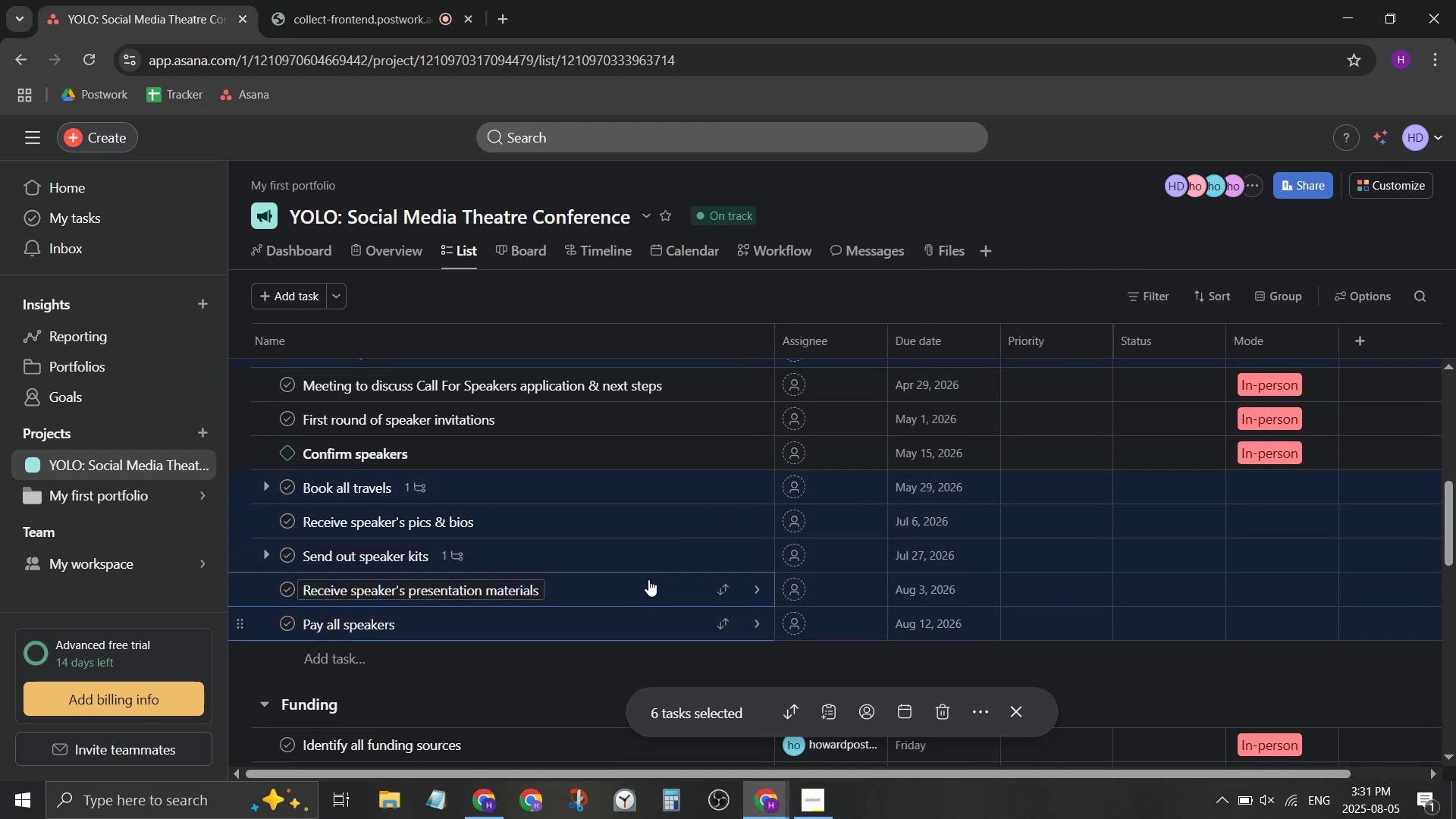 
scroll: coordinate [666, 576], scroll_direction: down, amount: 3.0
 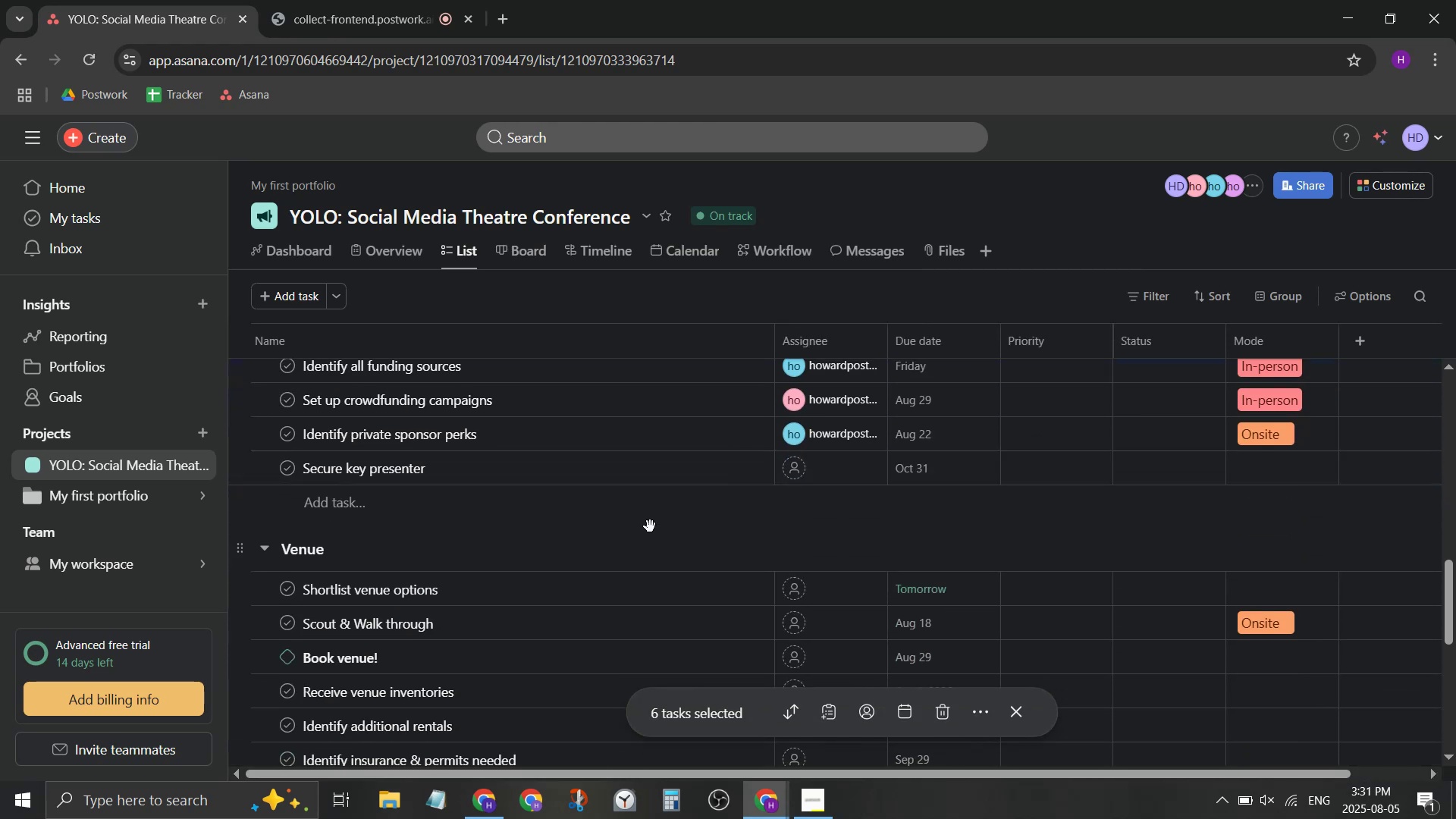 
hold_key(key=ControlLeft, duration=0.47)
left_click([648, 469])
 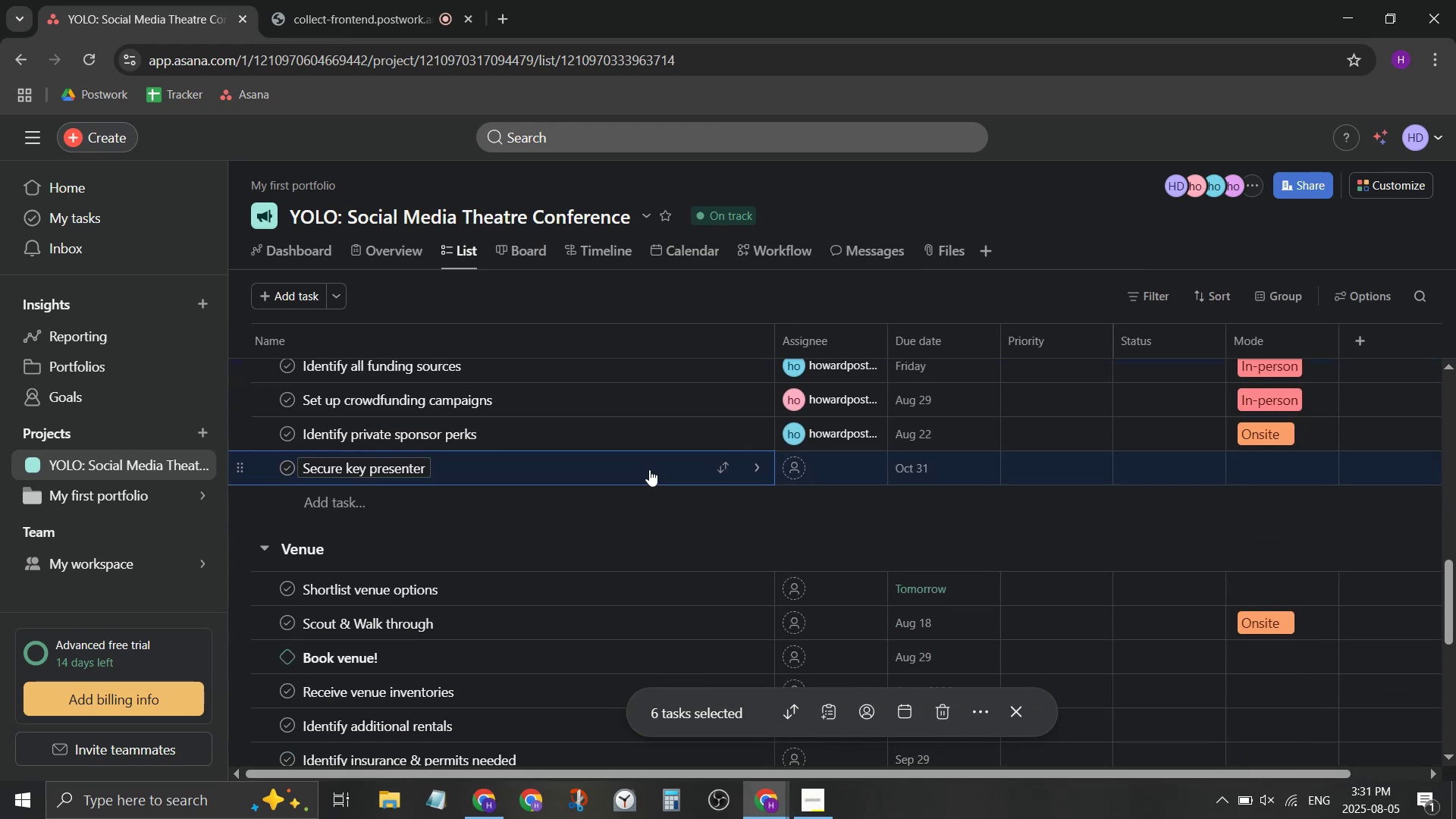 
scroll: coordinate [650, 471], scroll_direction: down, amount: 1.0
 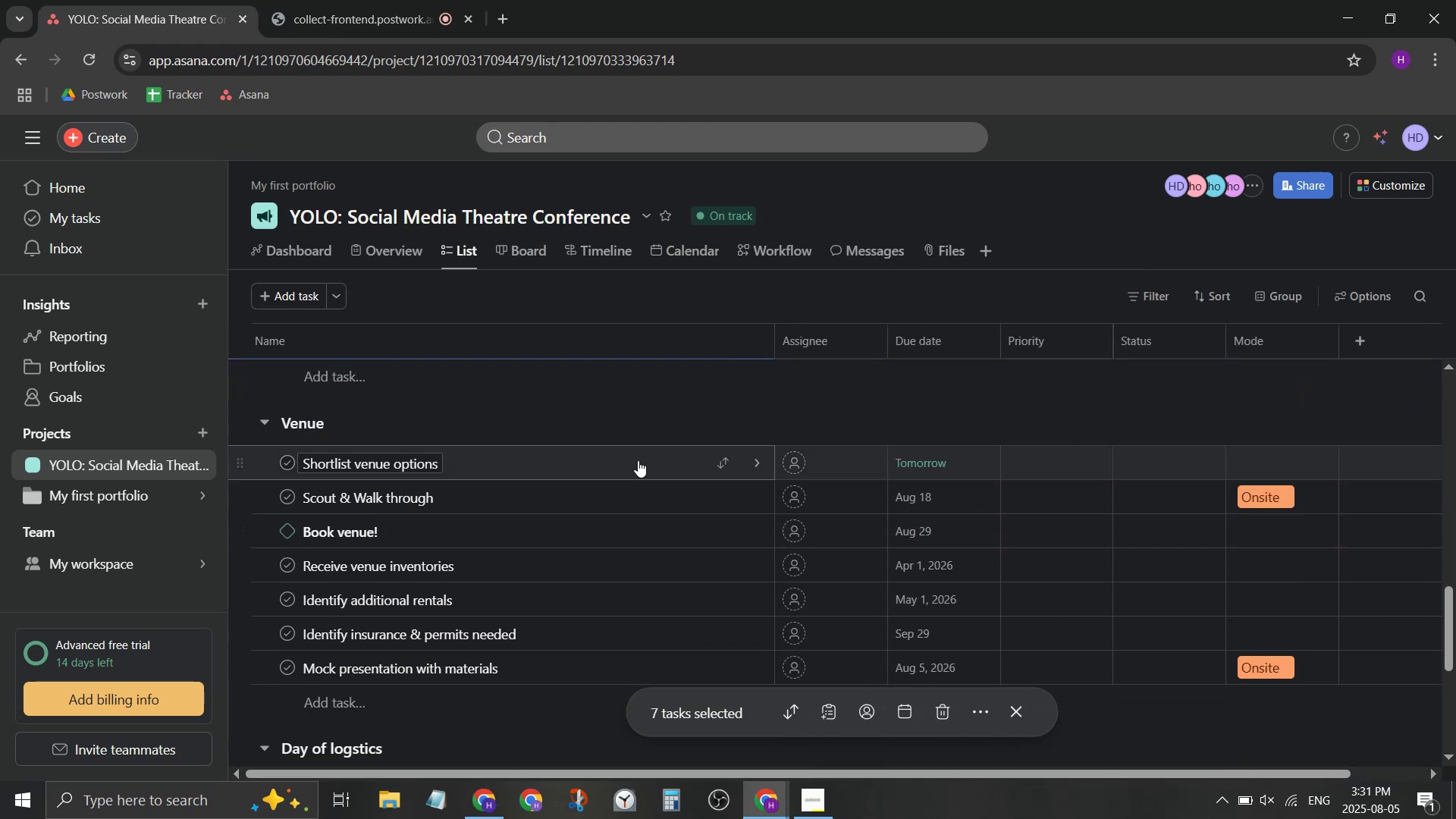 
hold_key(key=ControlLeft, duration=1.52)
left_click([638, 460])
 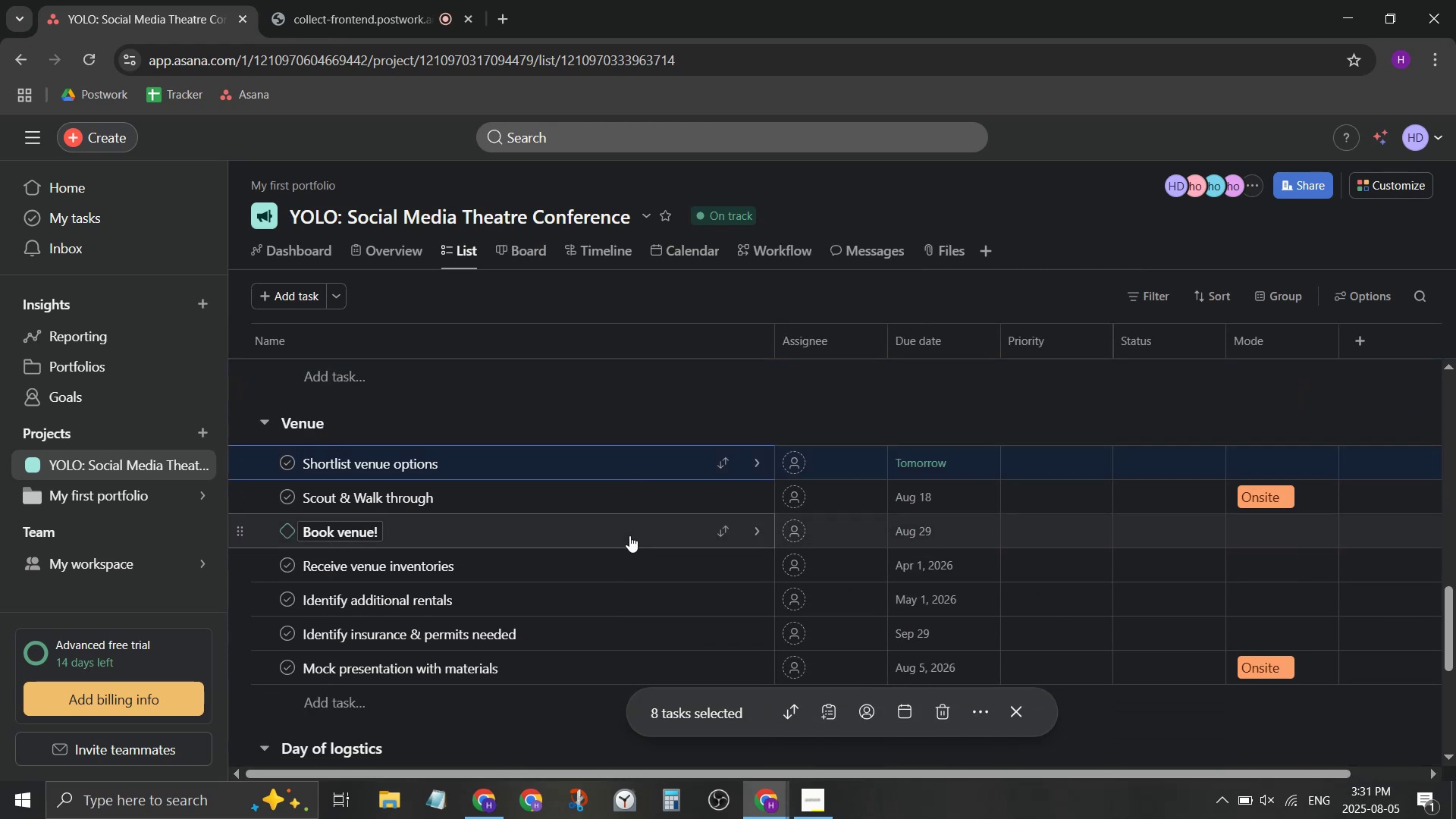 
left_click([629, 535])
 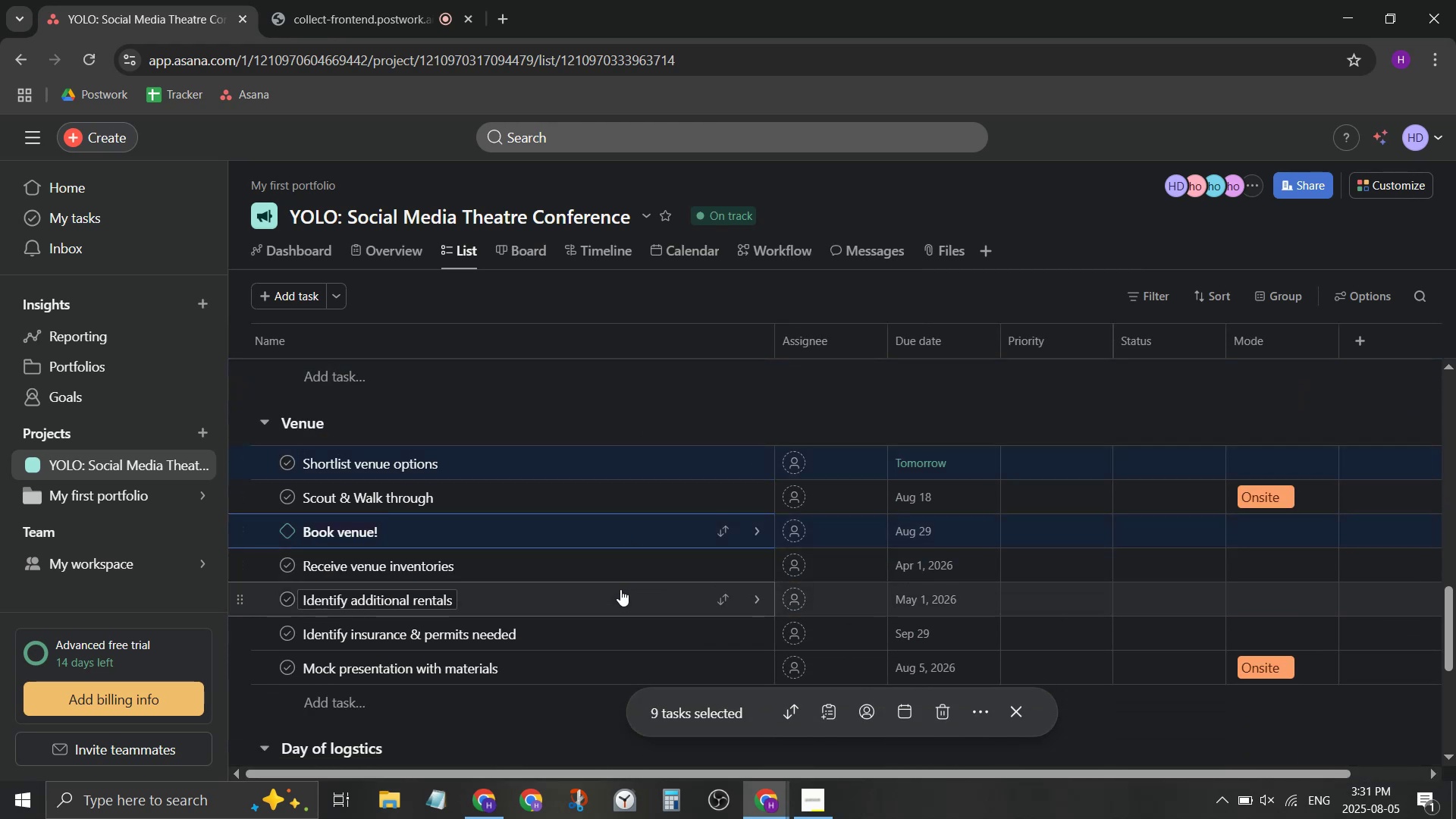 
hold_key(key=ControlLeft, duration=1.5)
left_click([623, 576])
 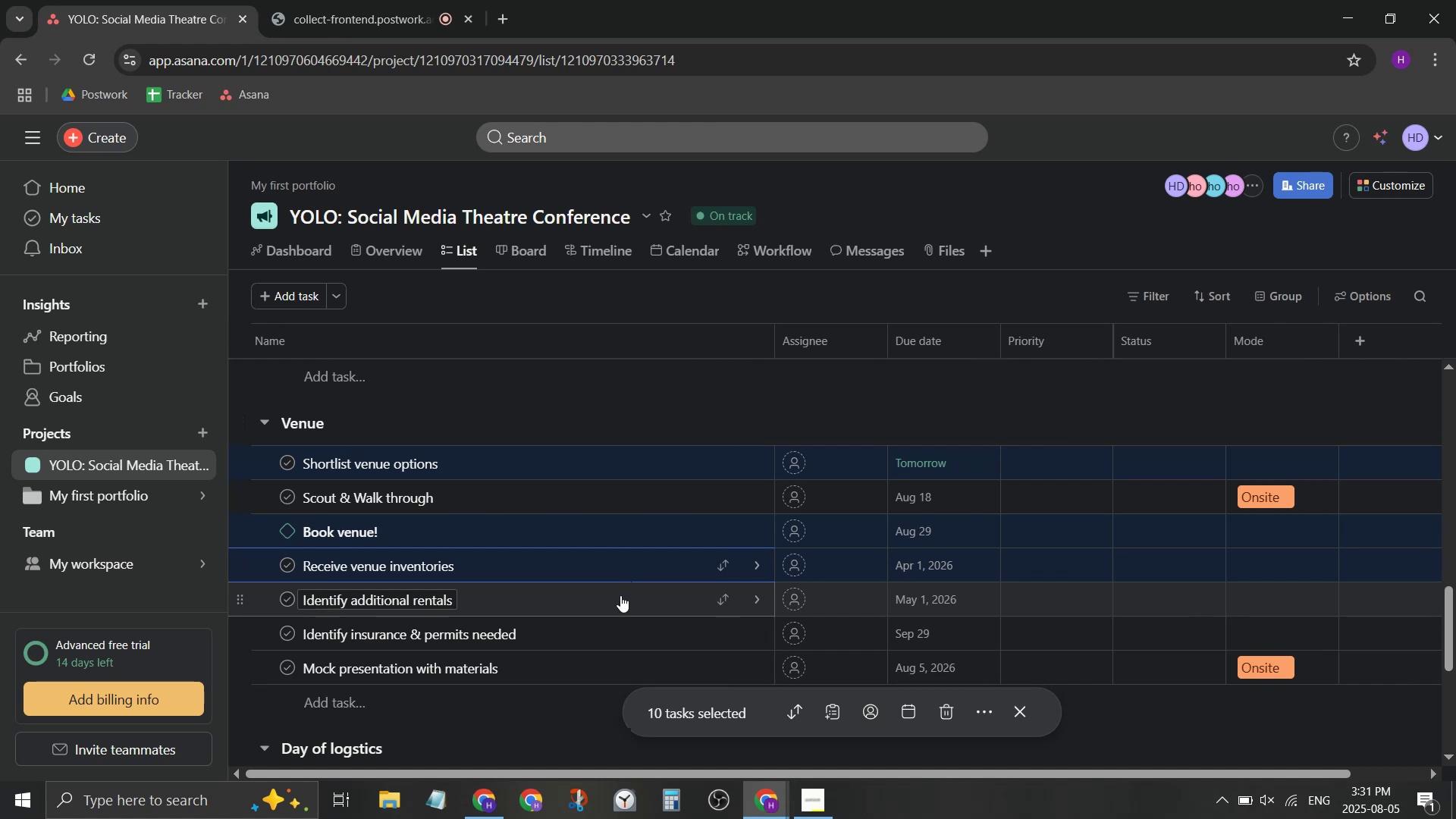 
left_click([620, 595])
 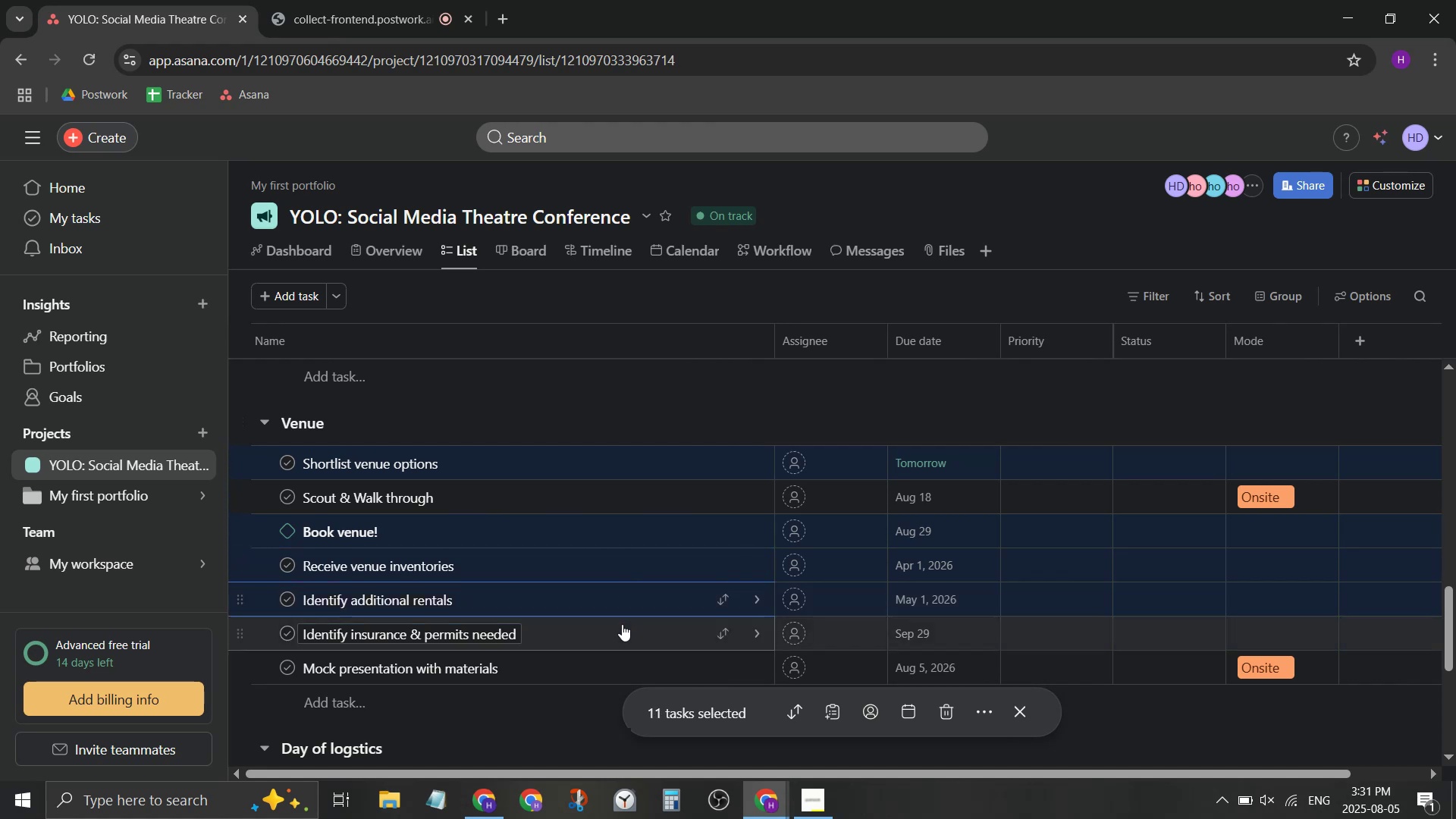 
double_click([622, 624])
 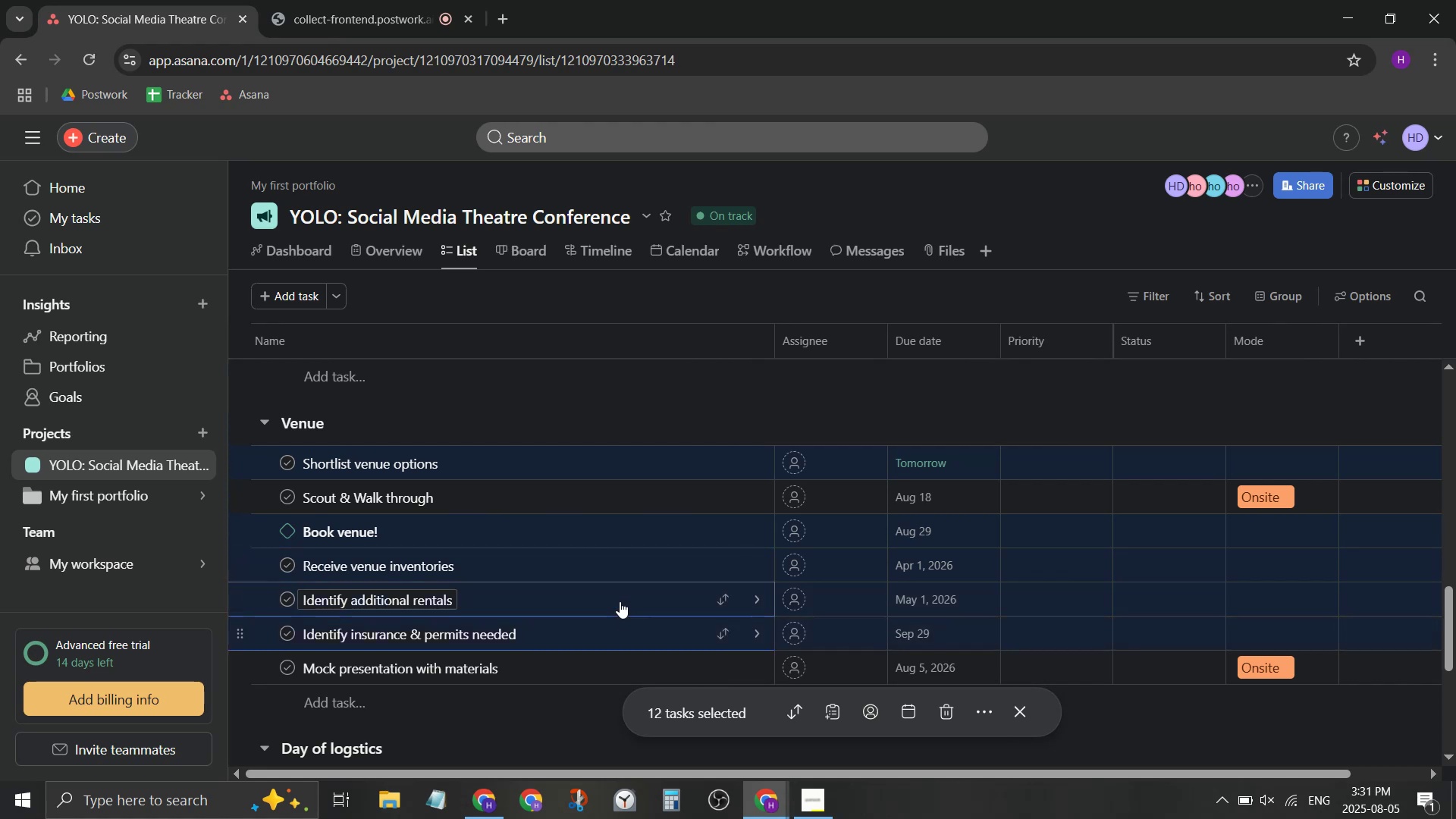 
scroll: coordinate [623, 587], scroll_direction: down, amount: 3.0
 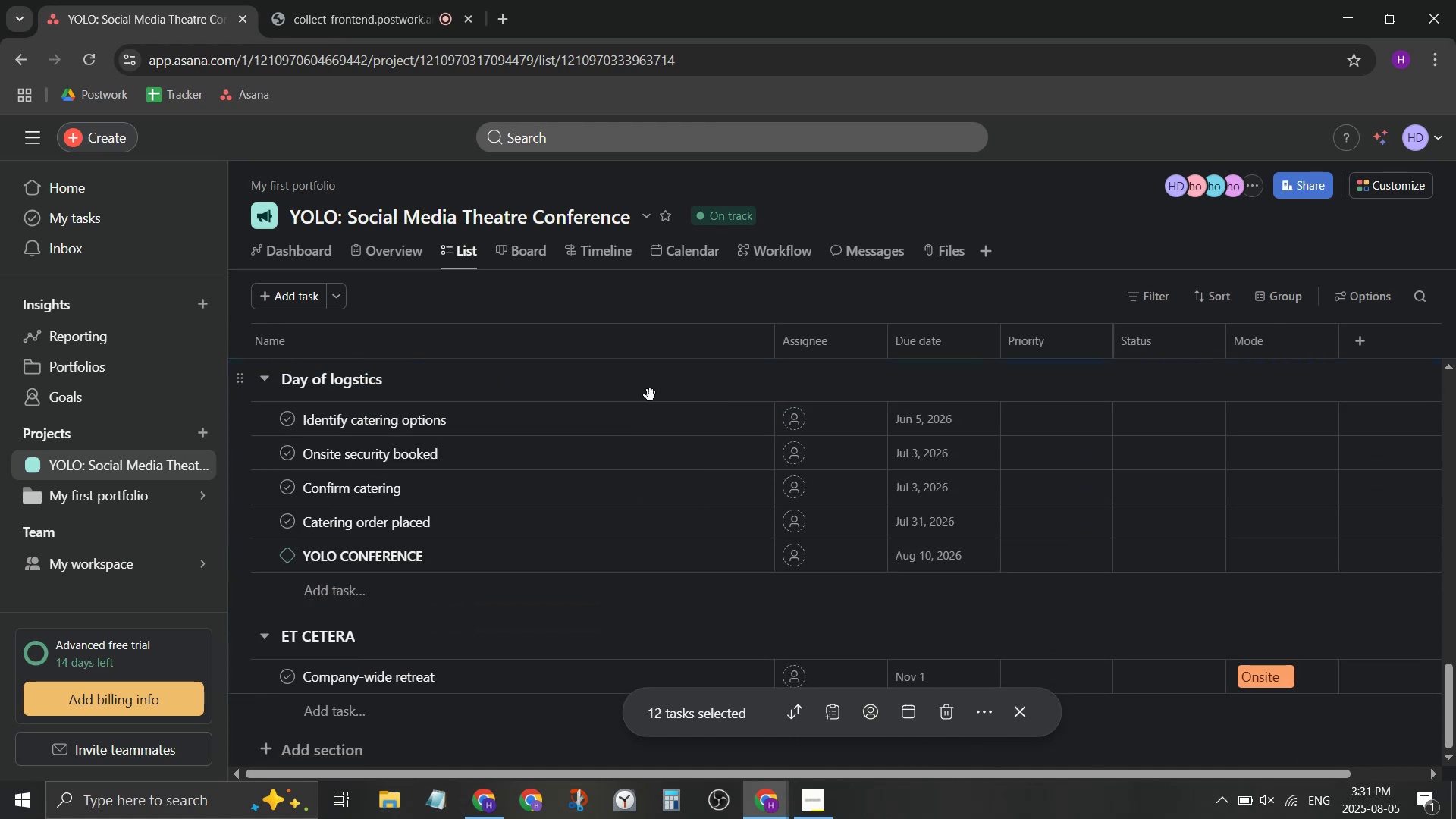 
hold_key(key=ControlLeft, duration=1.5)
double_click([649, 450])
 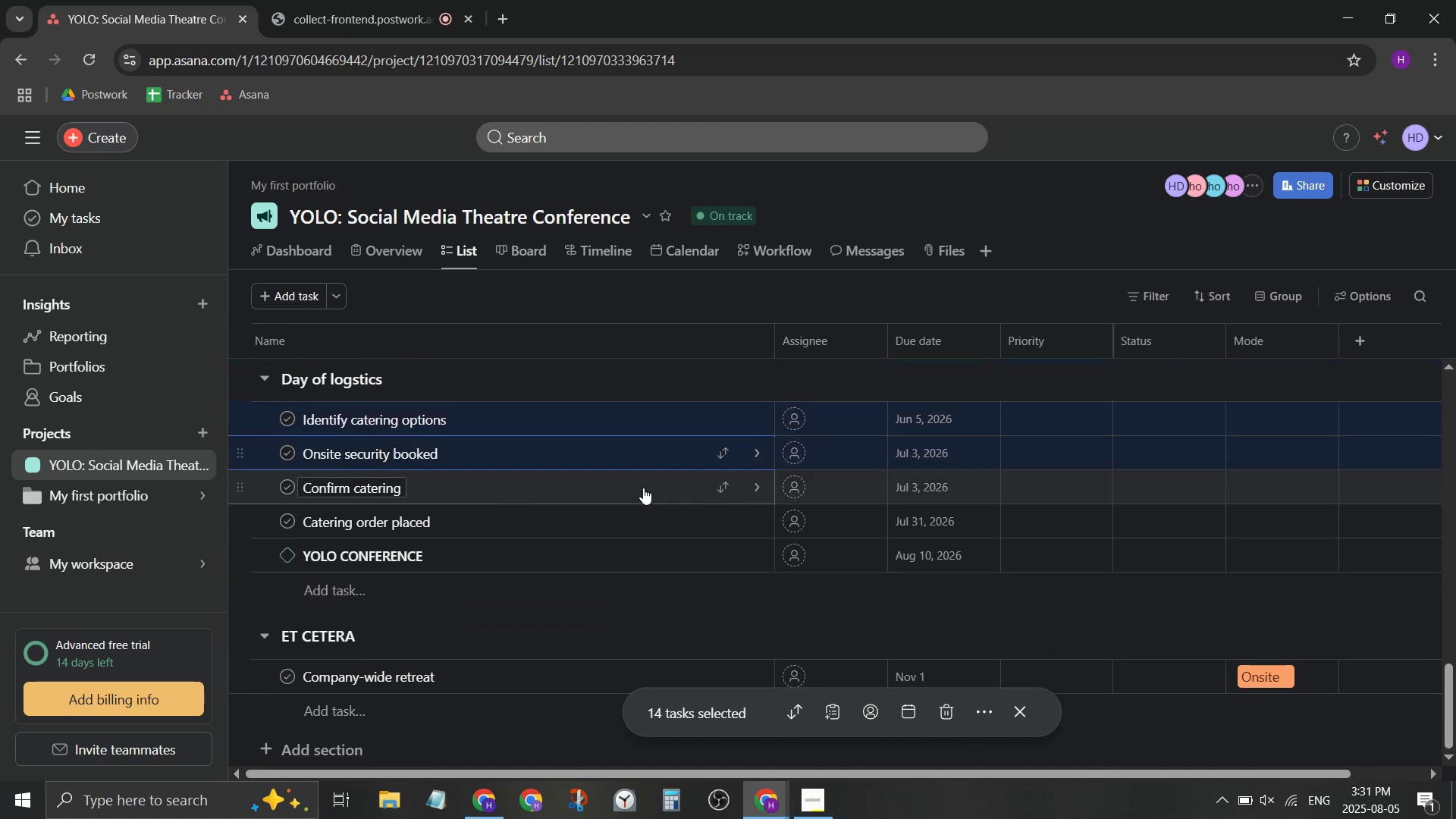 
triple_click([643, 488])
 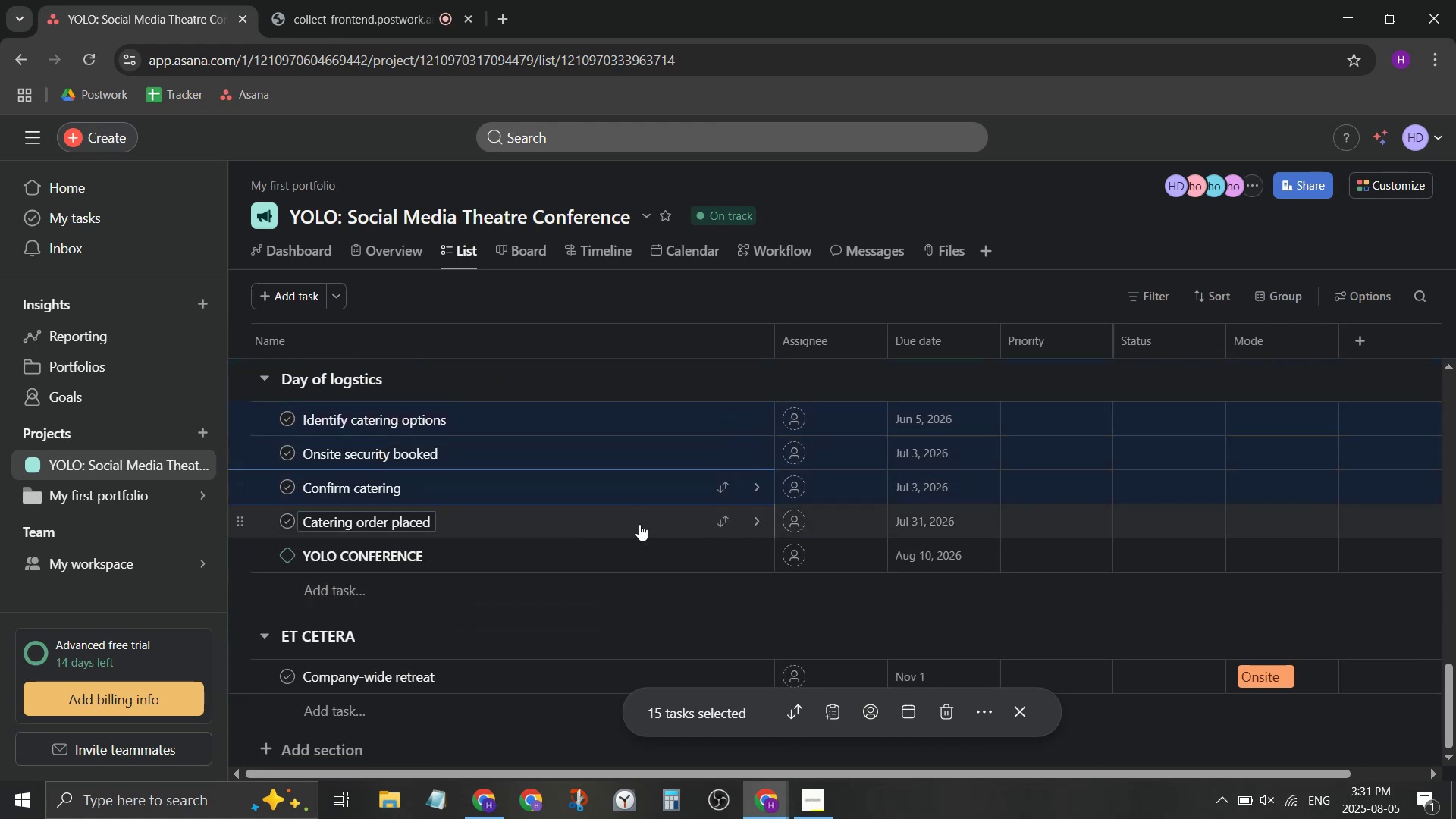 
triple_click([639, 524])
 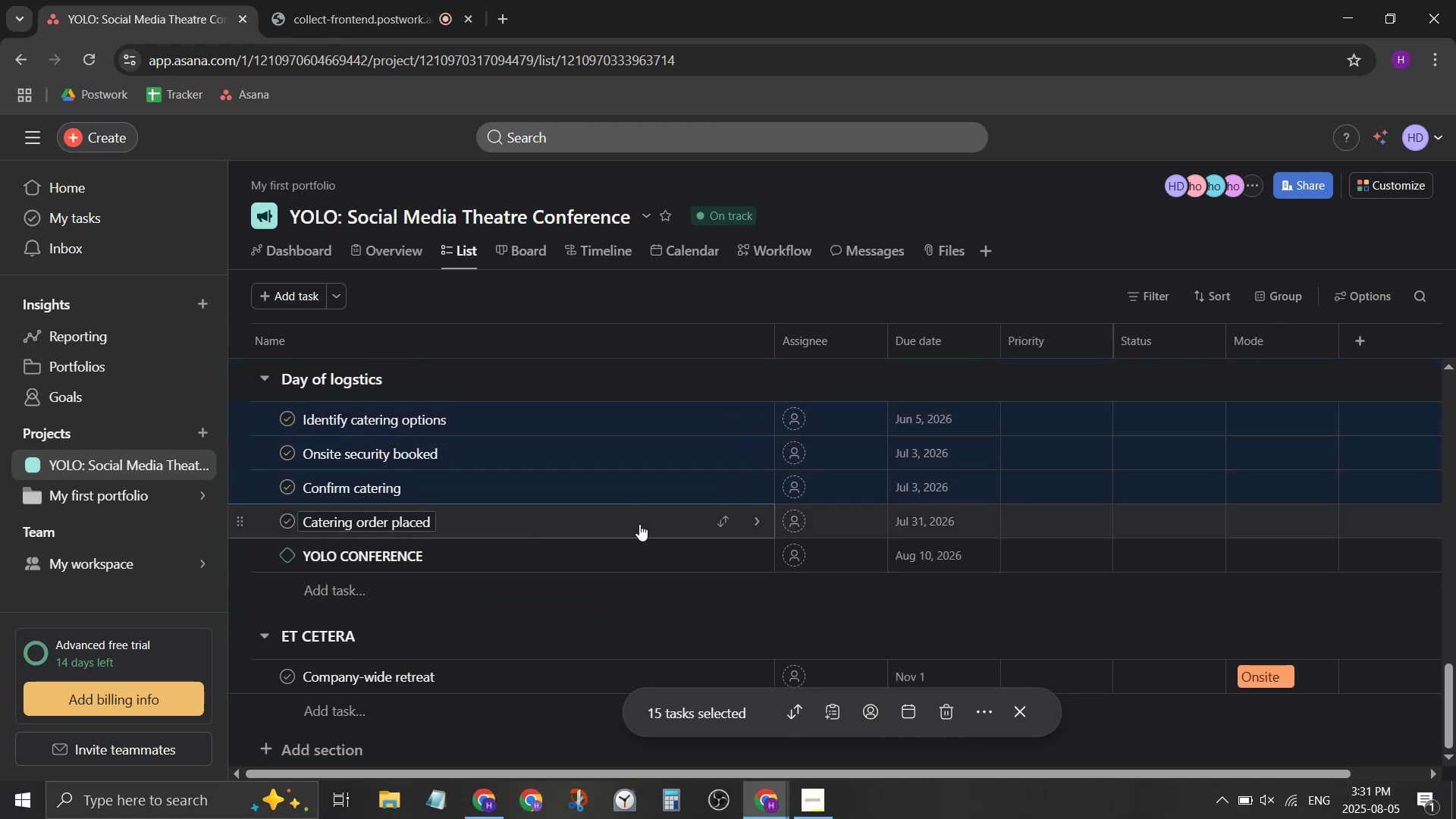 
hold_key(key=ControlLeft, duration=0.45)
triple_click([638, 545])
 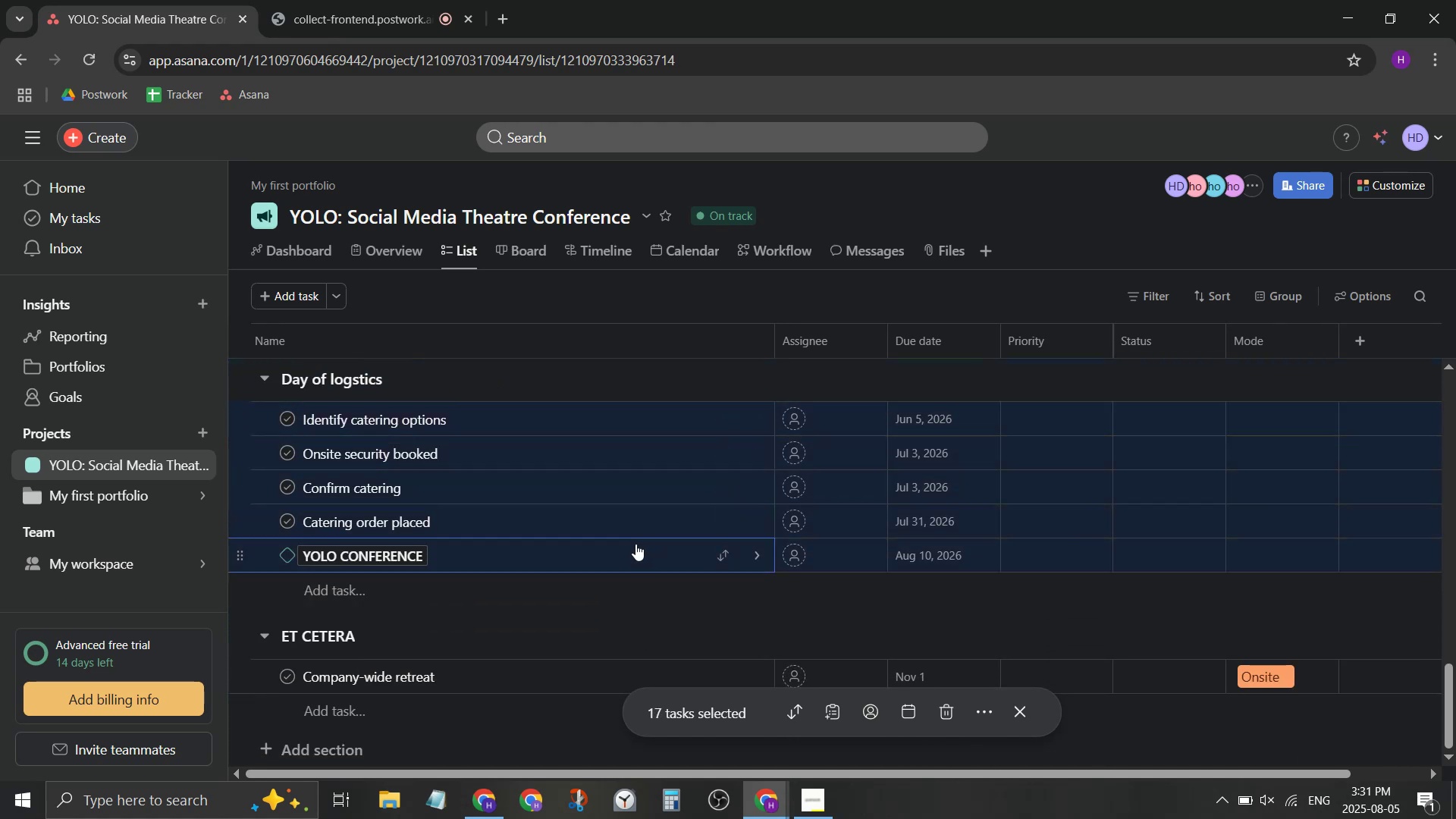 
scroll: coordinate [1224, 602], scroll_direction: down, amount: 5.0
 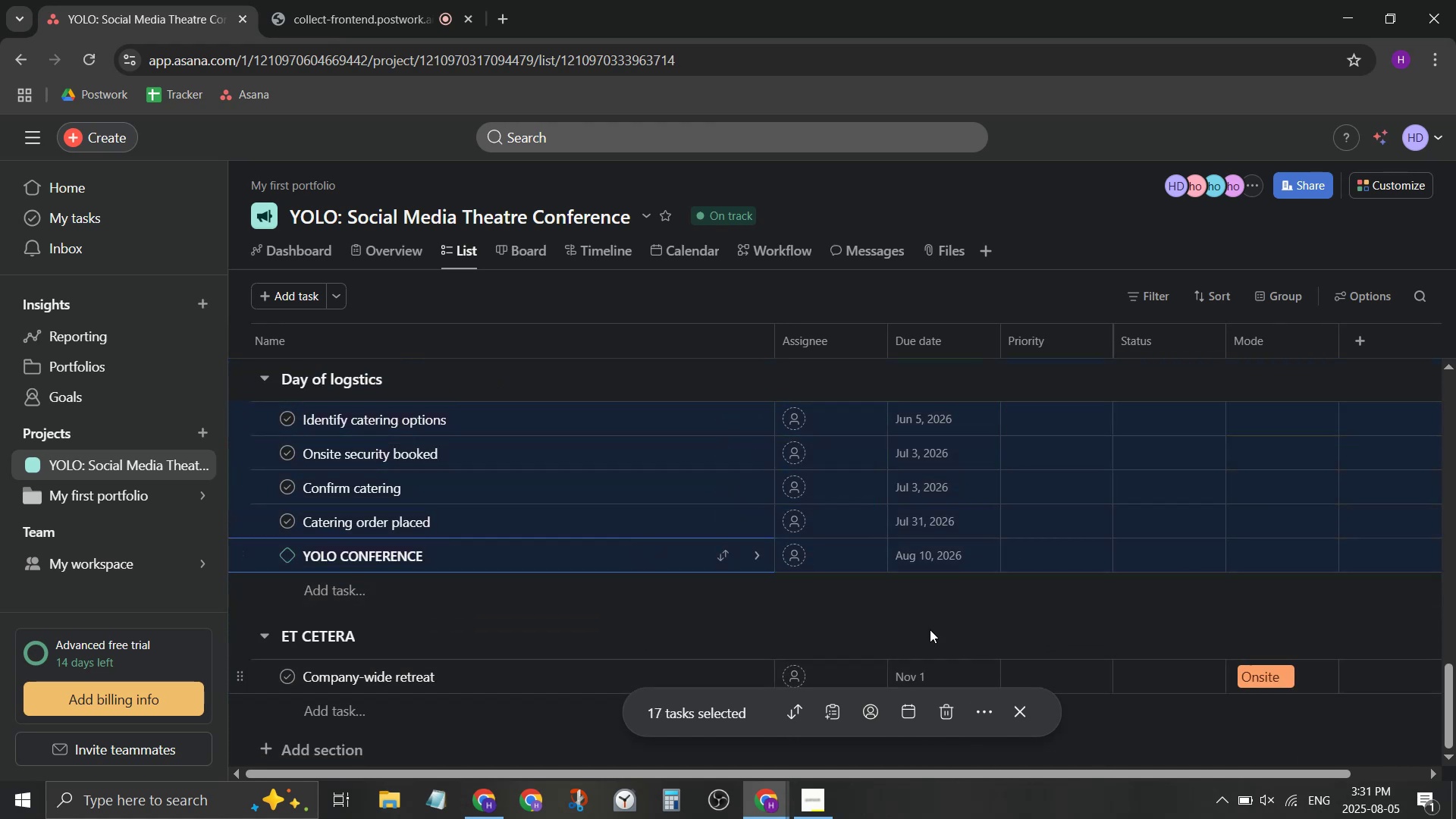 
scroll: coordinate [934, 622], scroll_direction: none, amount: 0.0
 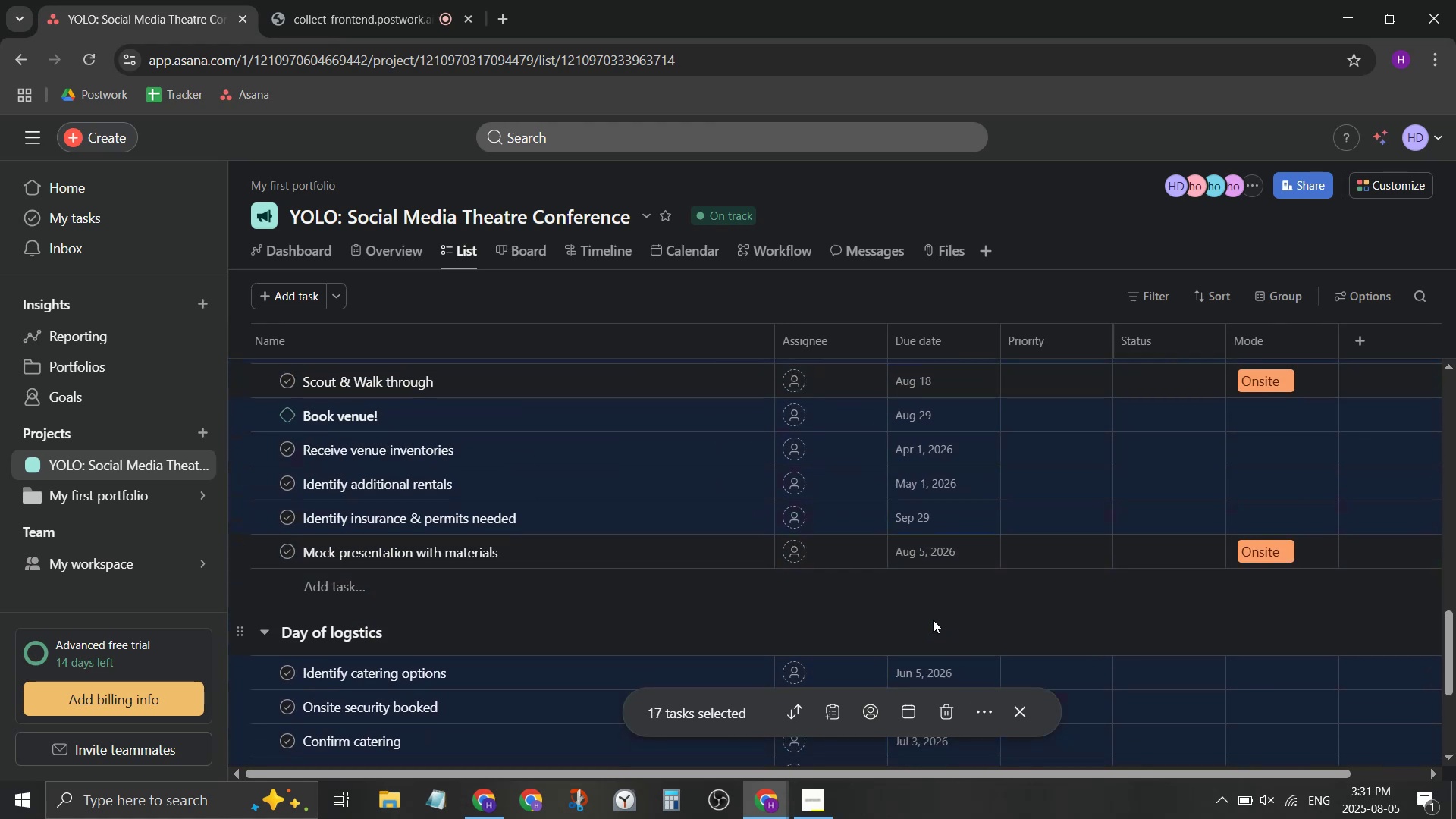 
scroll: coordinate [930, 612], scroll_direction: up, amount: 16.0
 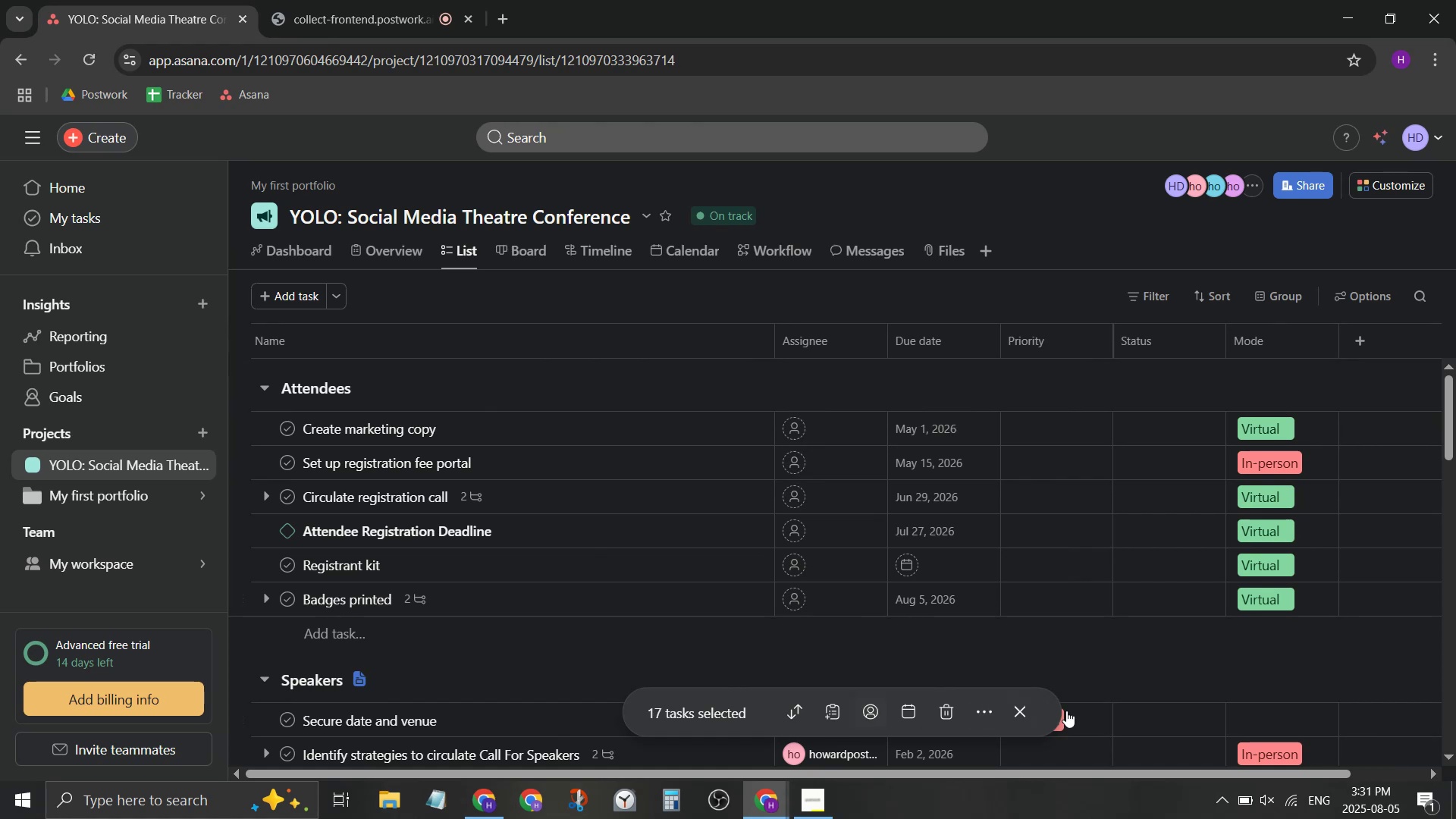 
scroll: coordinate [1327, 607], scroll_direction: down, amount: 3.0
 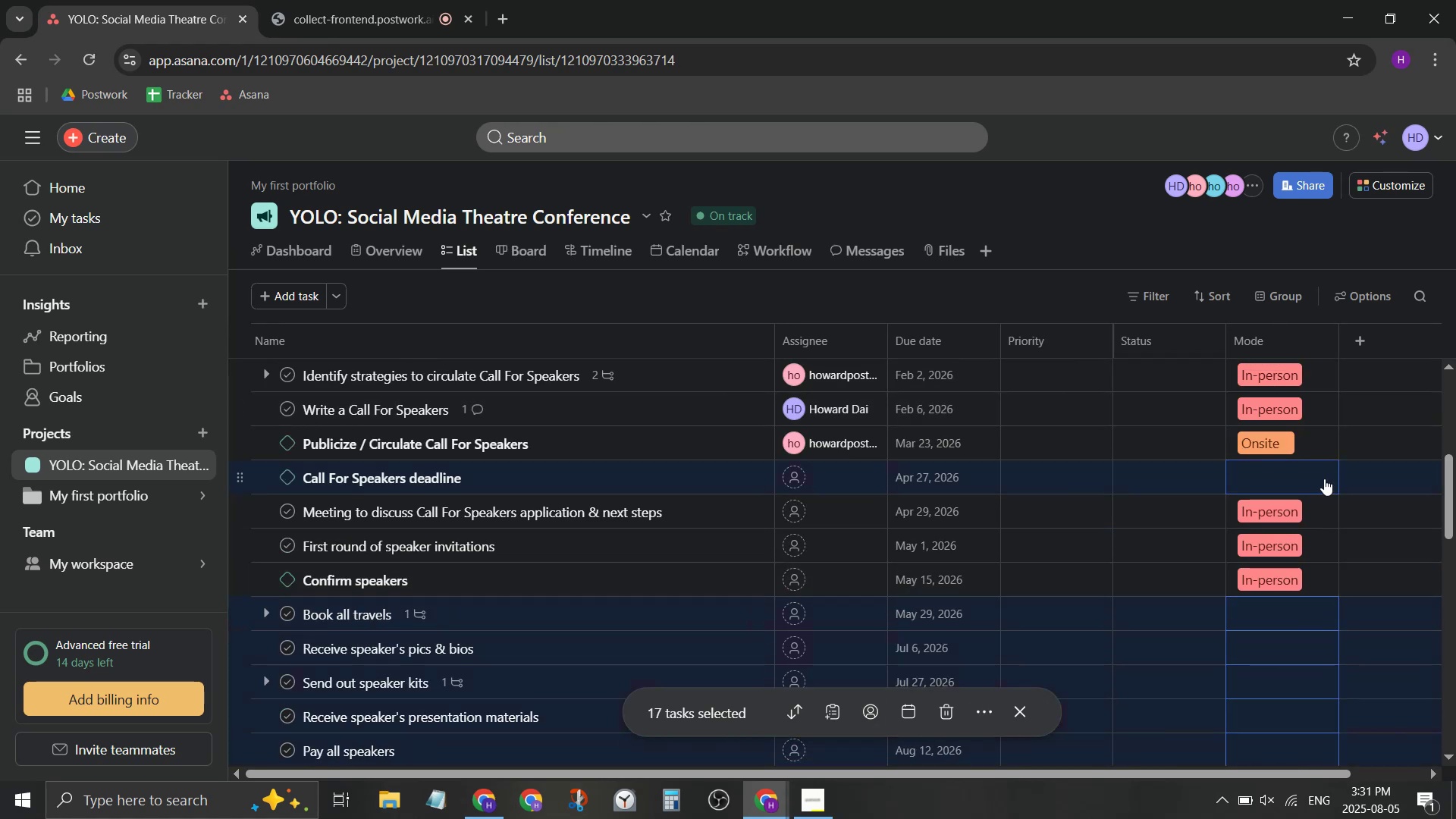 
left_click([1324, 479])
 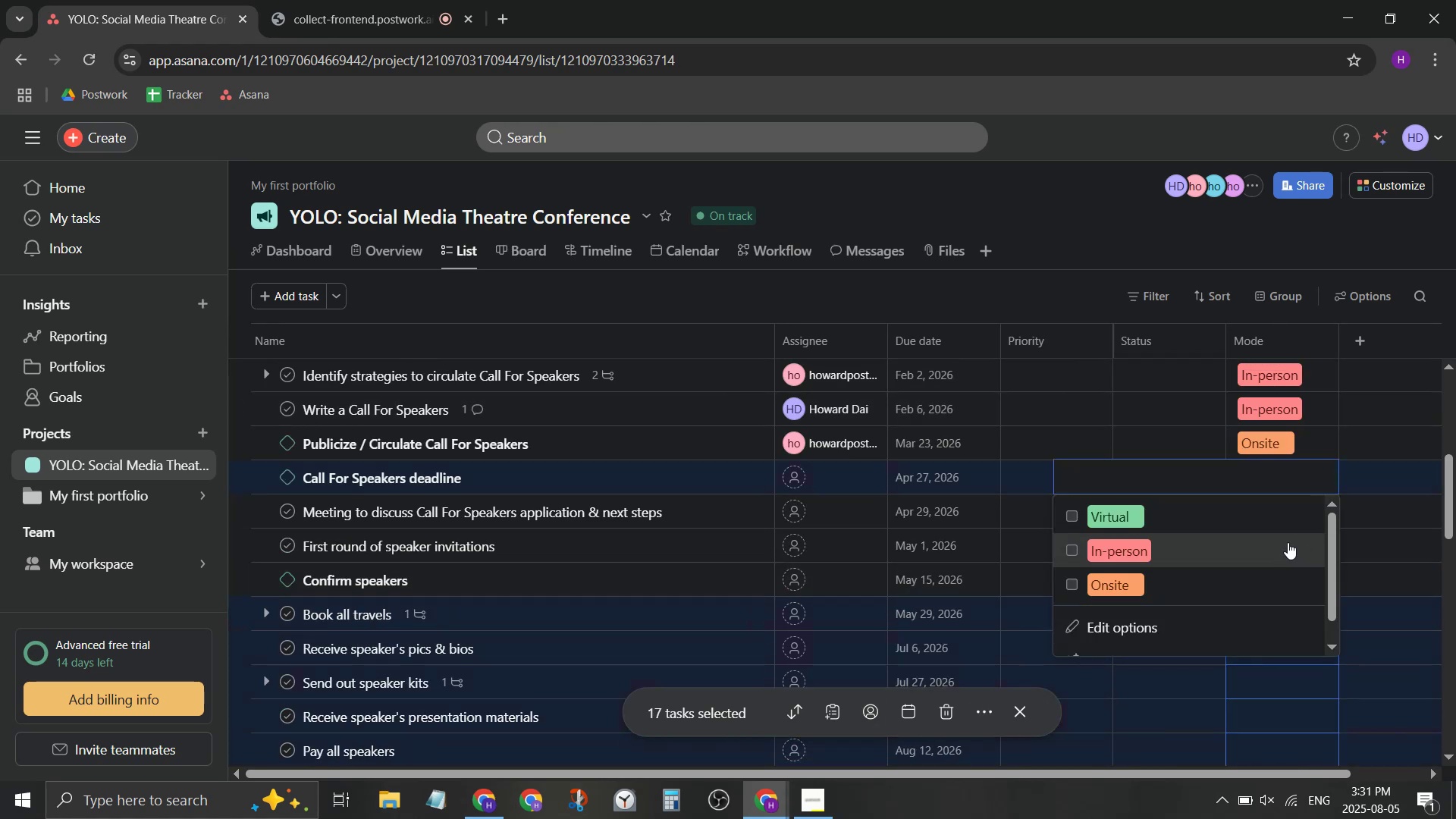 
left_click([1286, 516])
 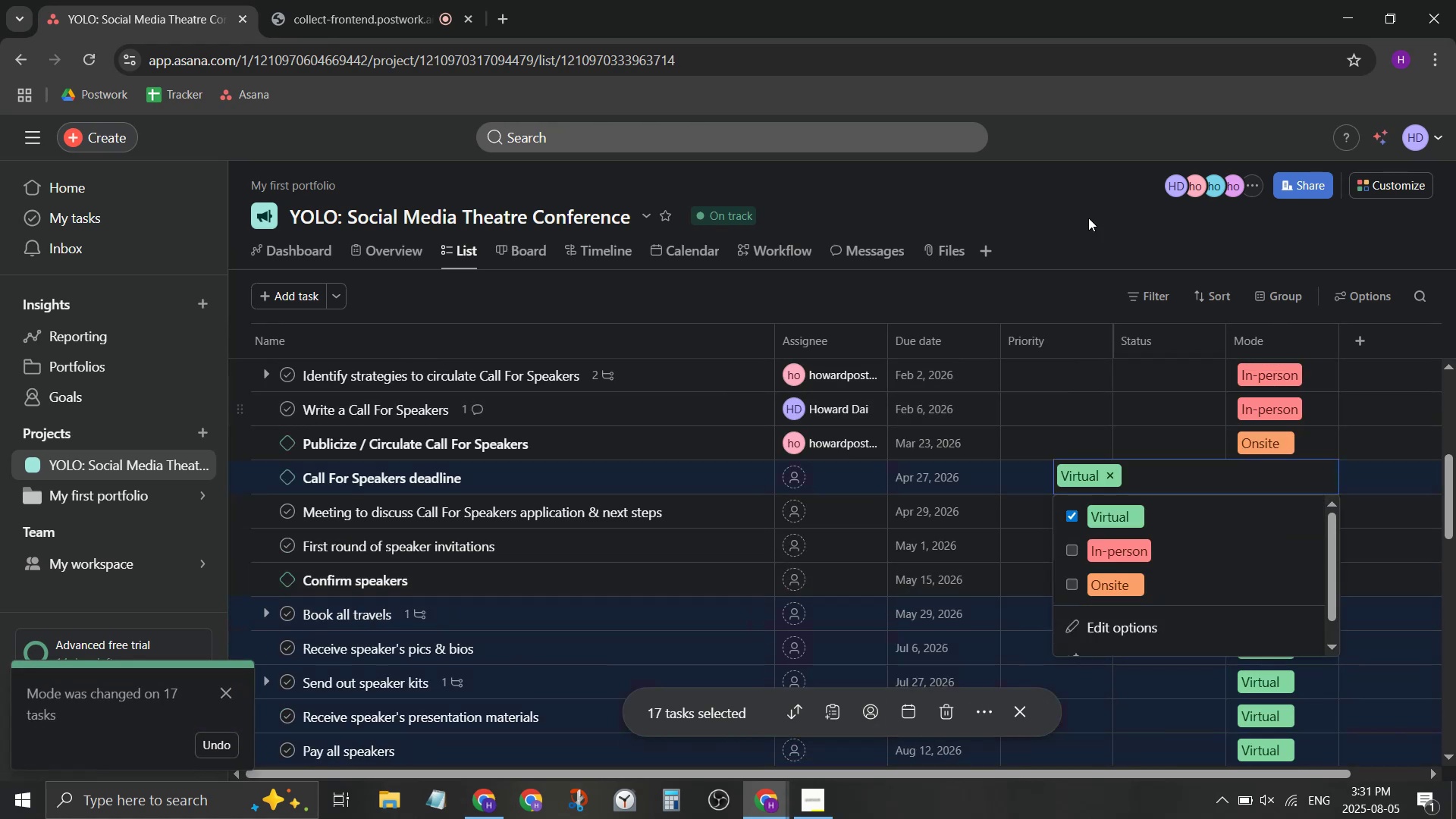 
left_click([1061, 215])
 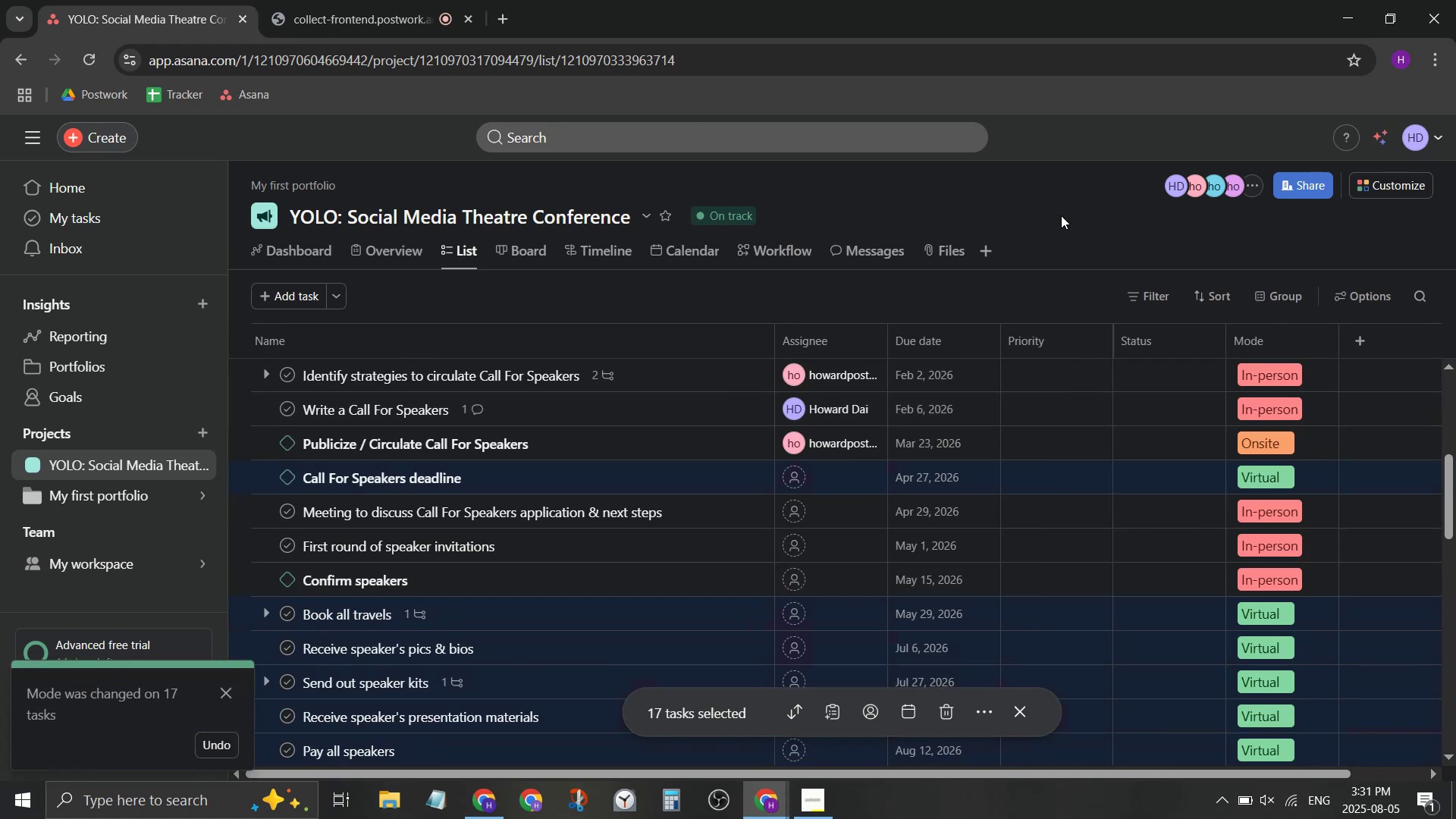 
wait(8.08)
 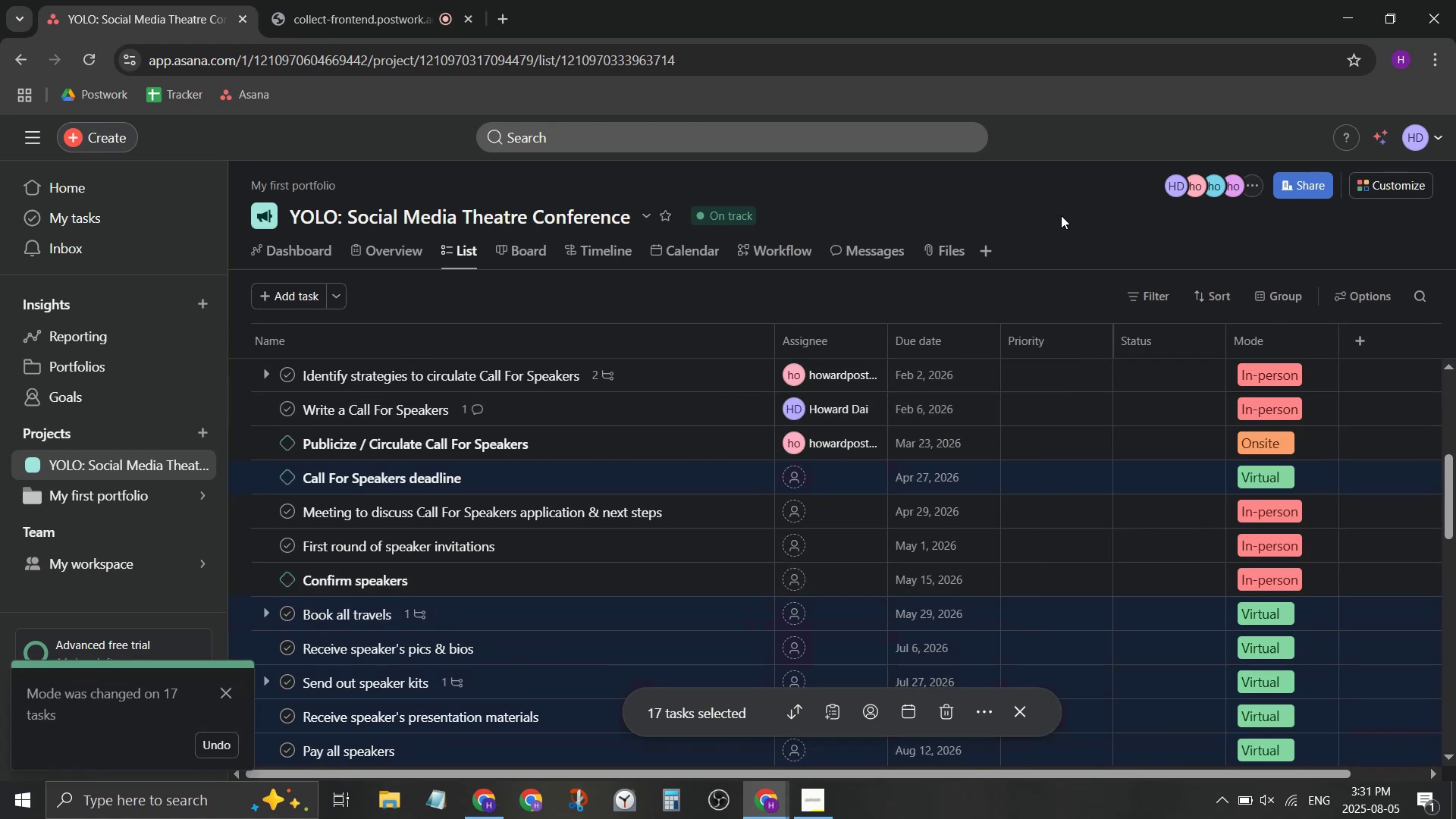 
left_click([507, 15])
 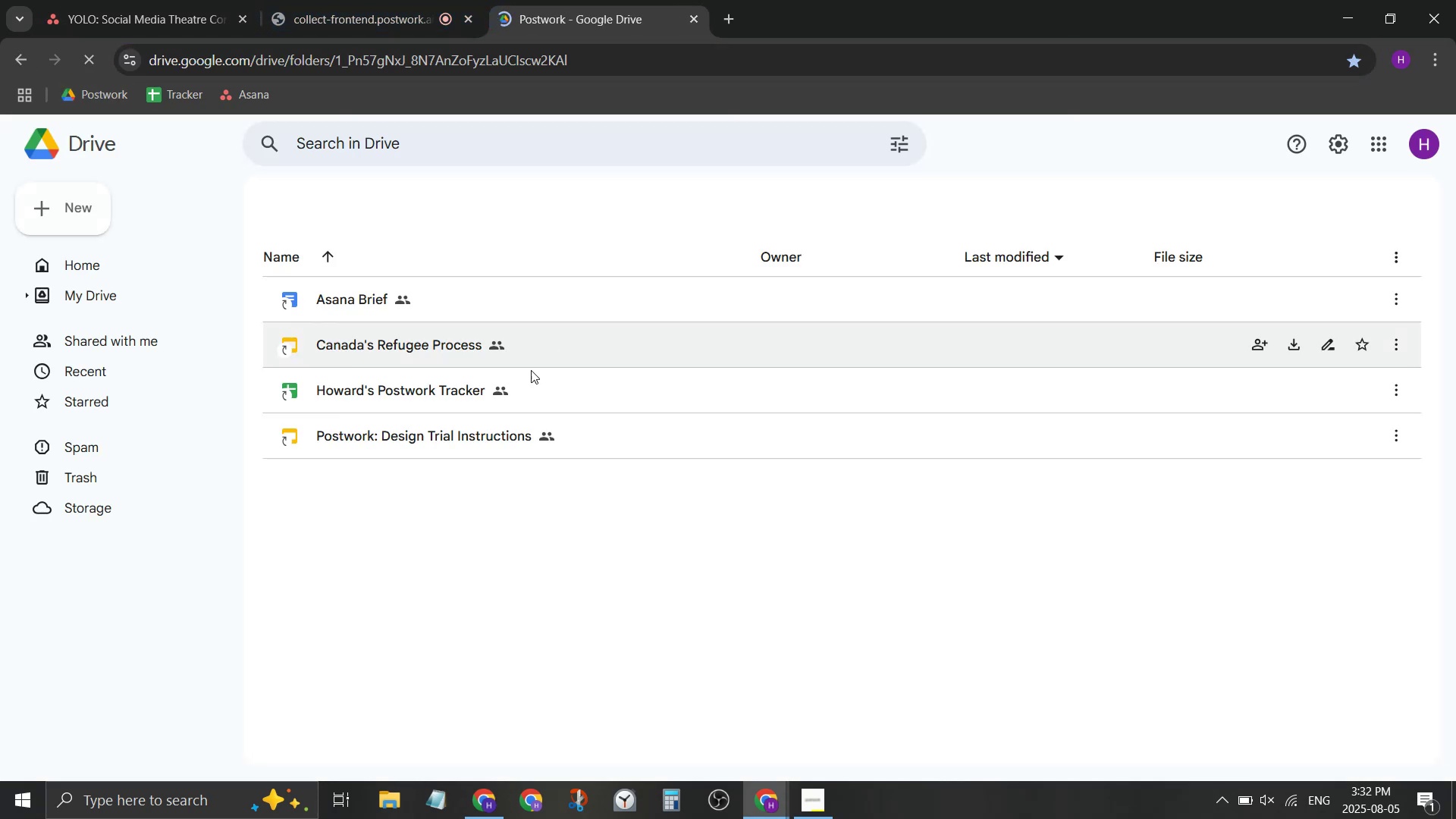 
double_click([334, 309])
 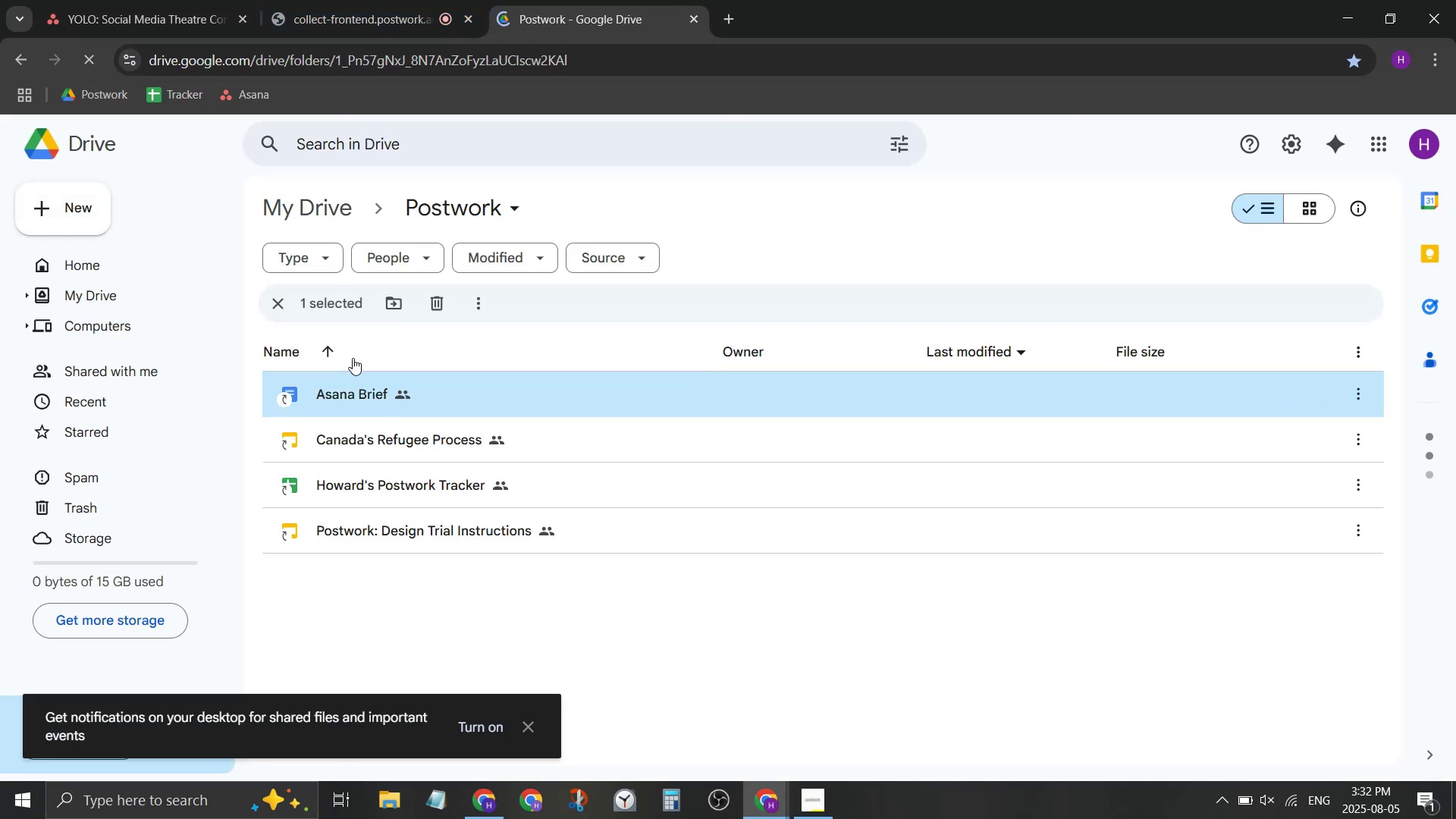 
double_click([336, 395])
 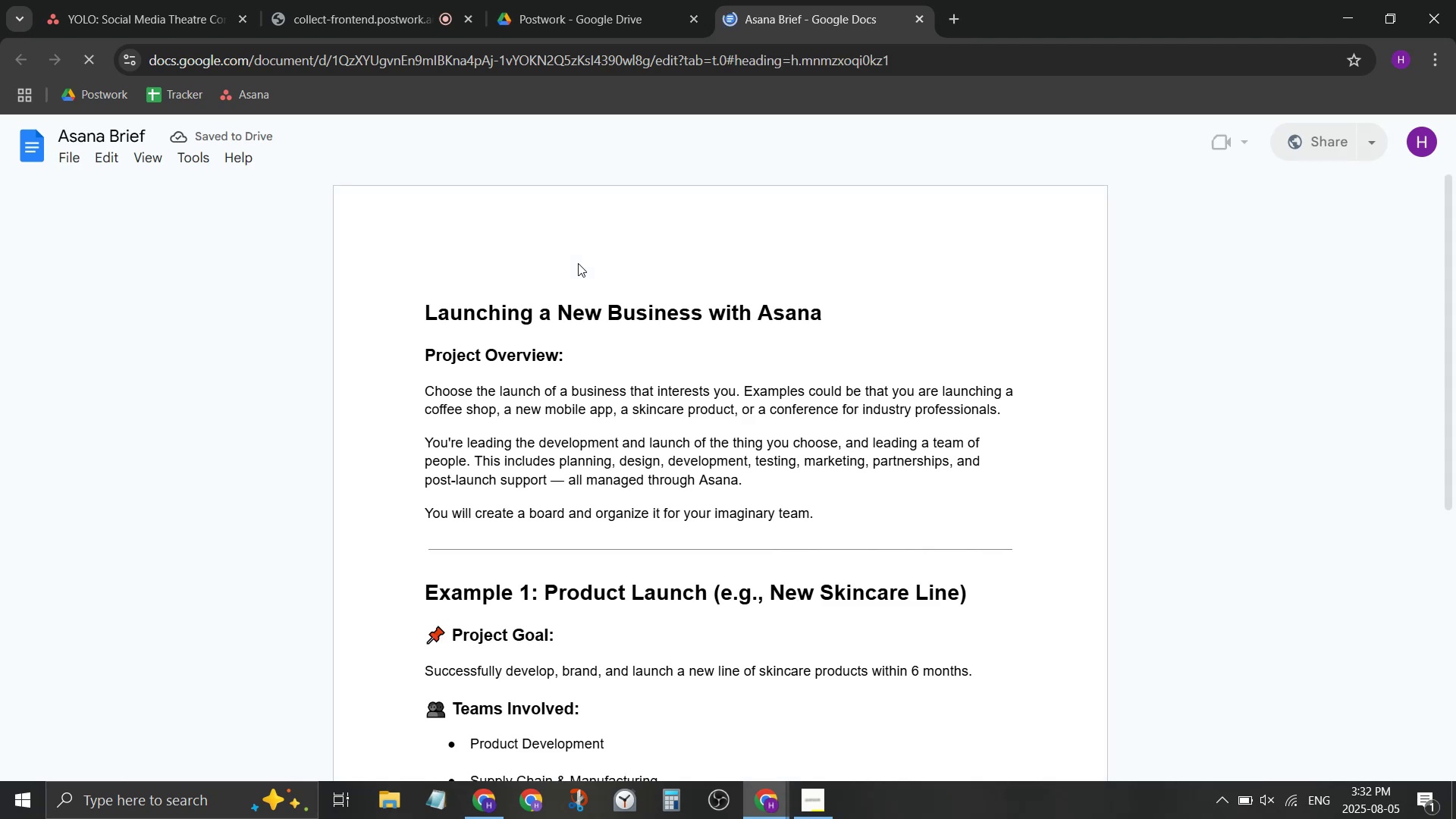 
scroll: coordinate [515, 499], scroll_direction: down, amount: 26.0
 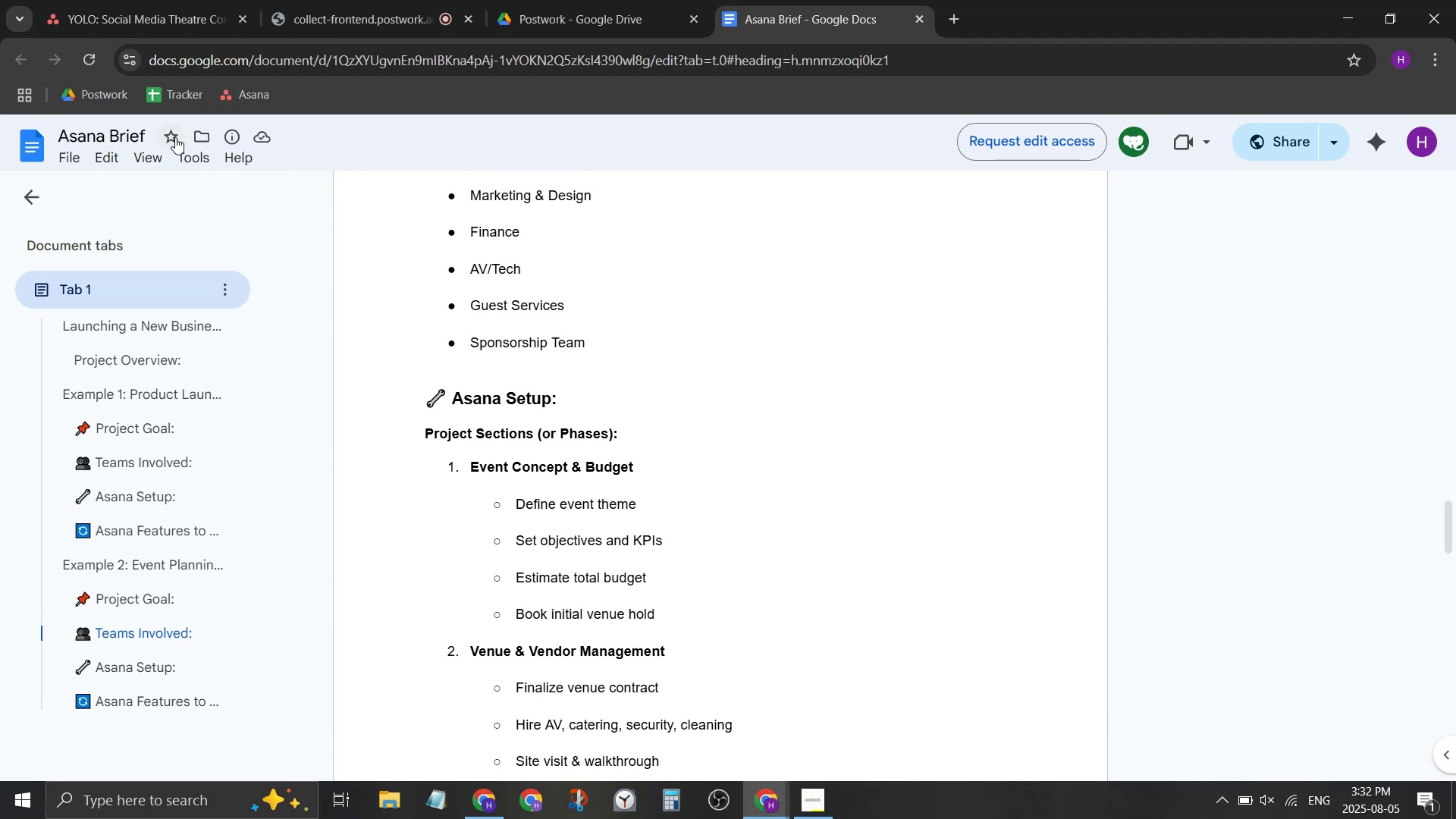 
scroll: coordinate [661, 419], scroll_direction: down, amount: 6.0
 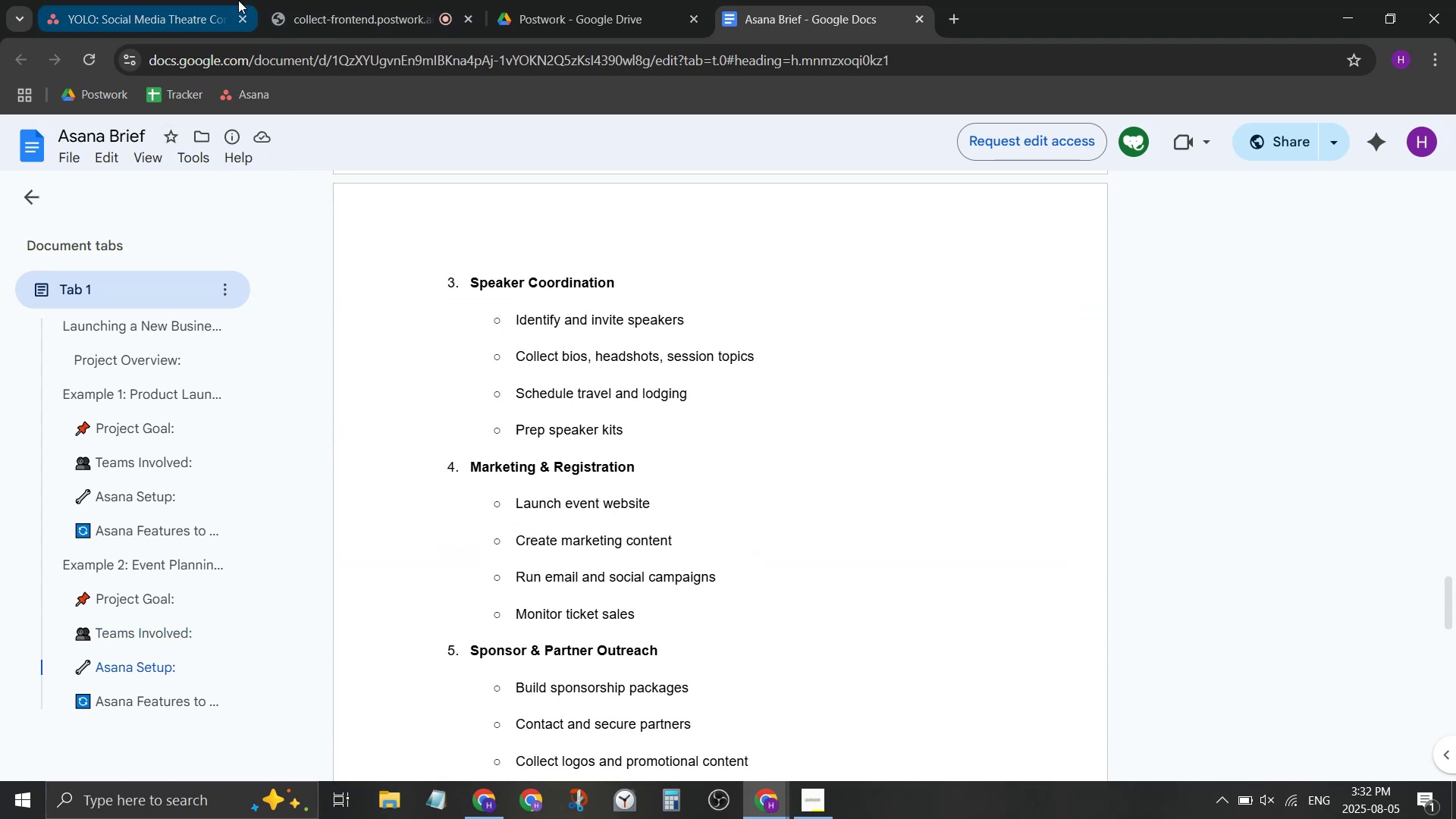 
left_click([187, 0])
 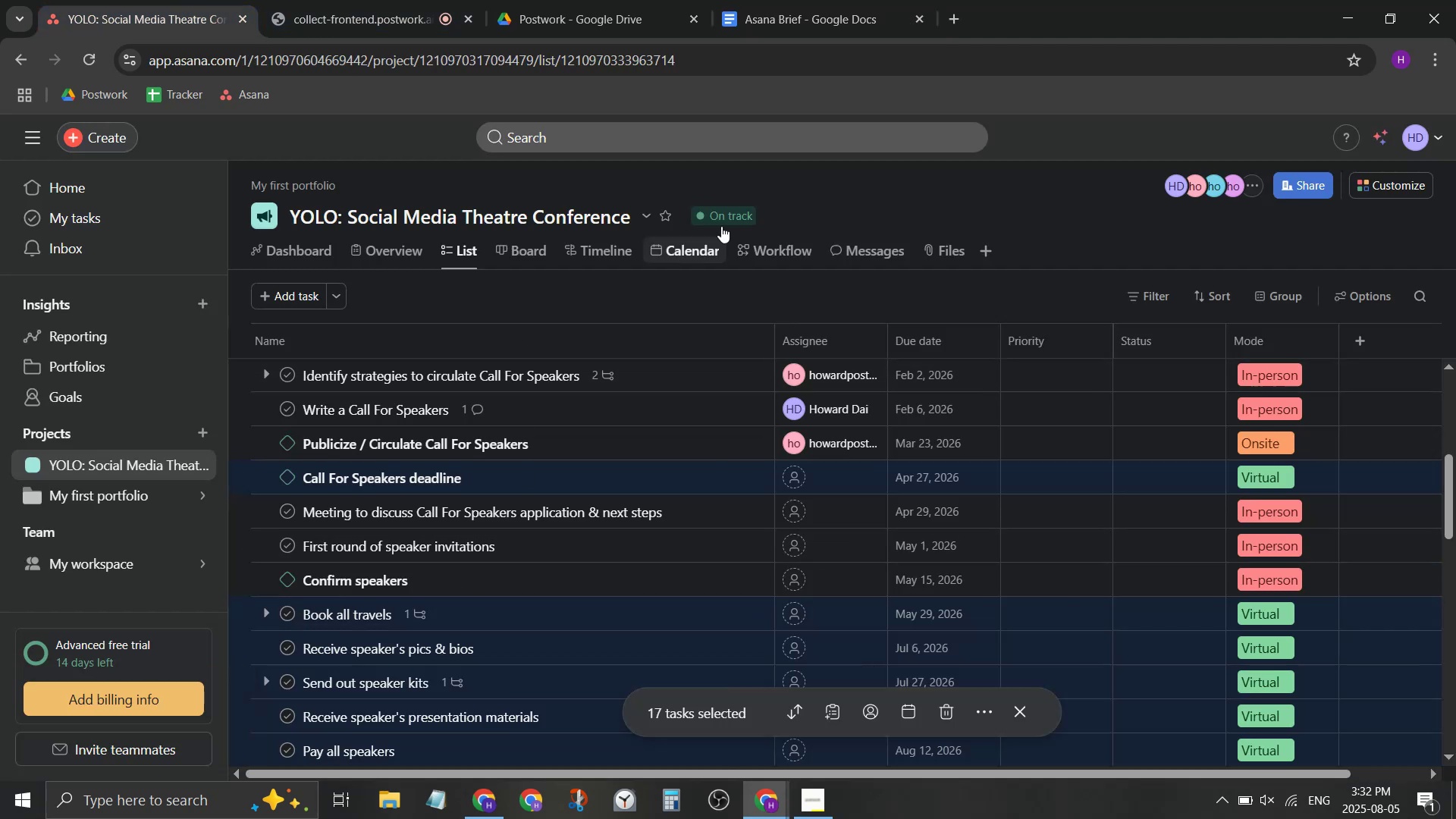 
left_click([777, 188])
 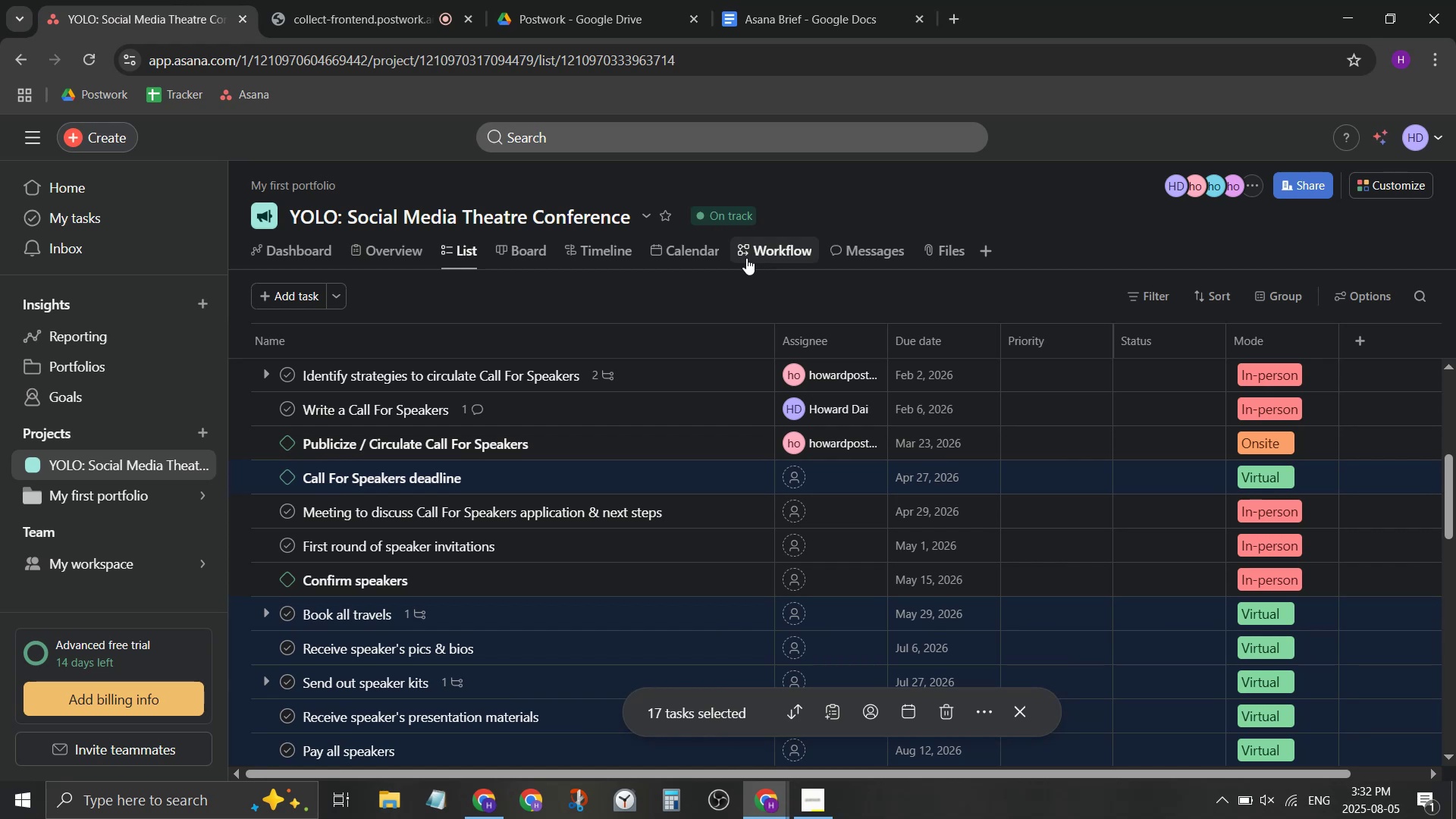 
left_click([748, 256])
 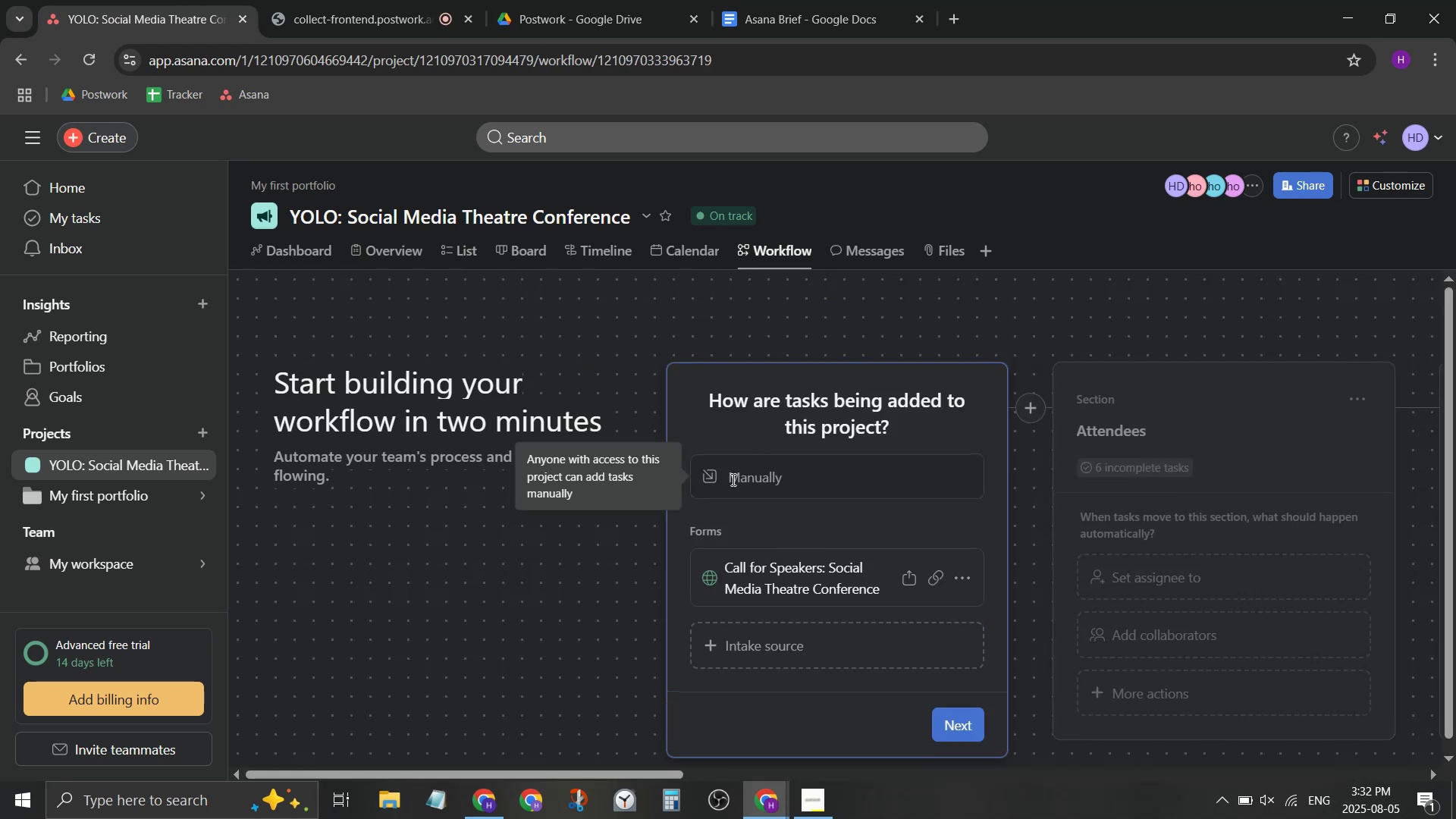 
wait(10.49)
 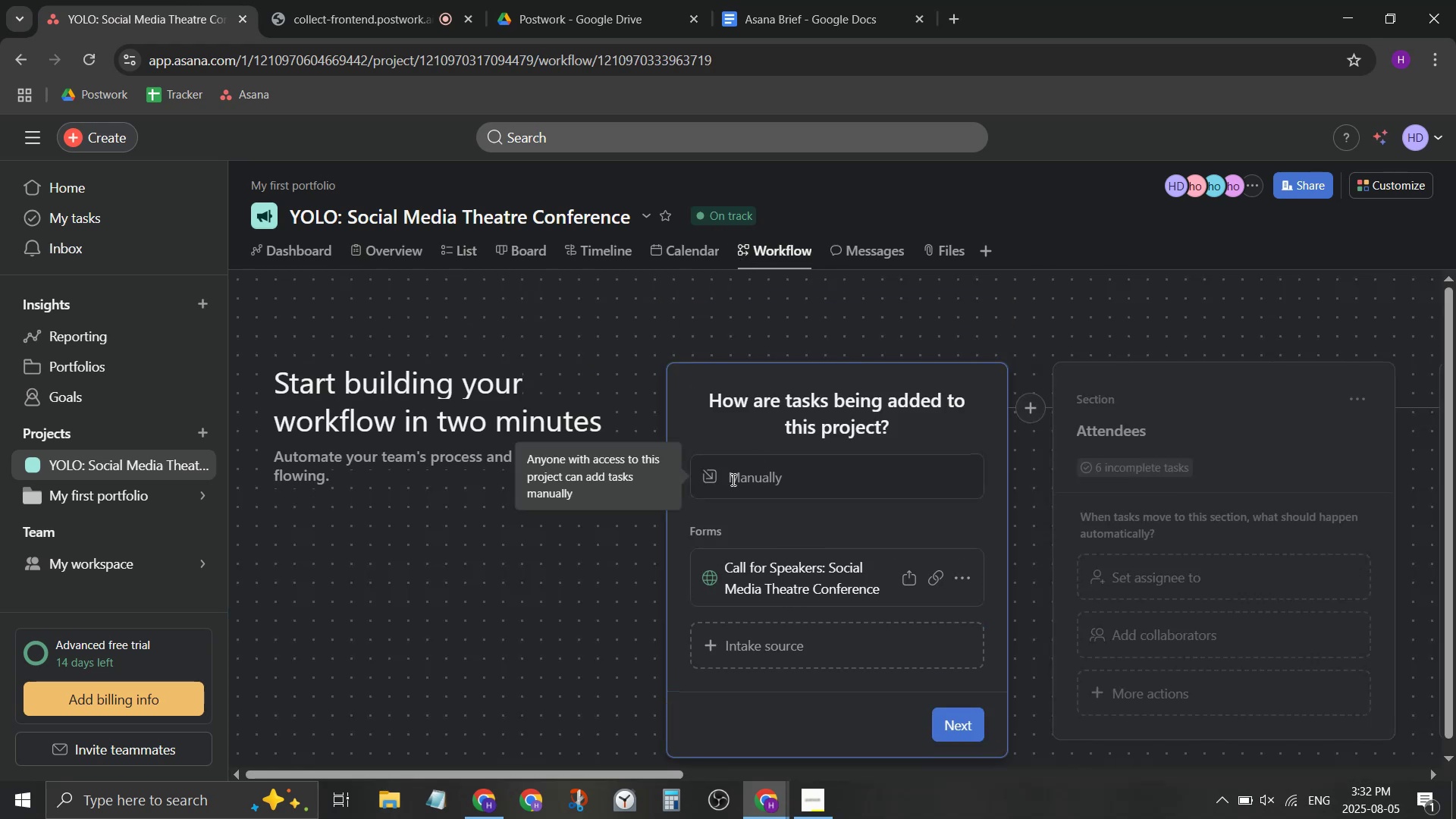 
left_click([758, 470])
 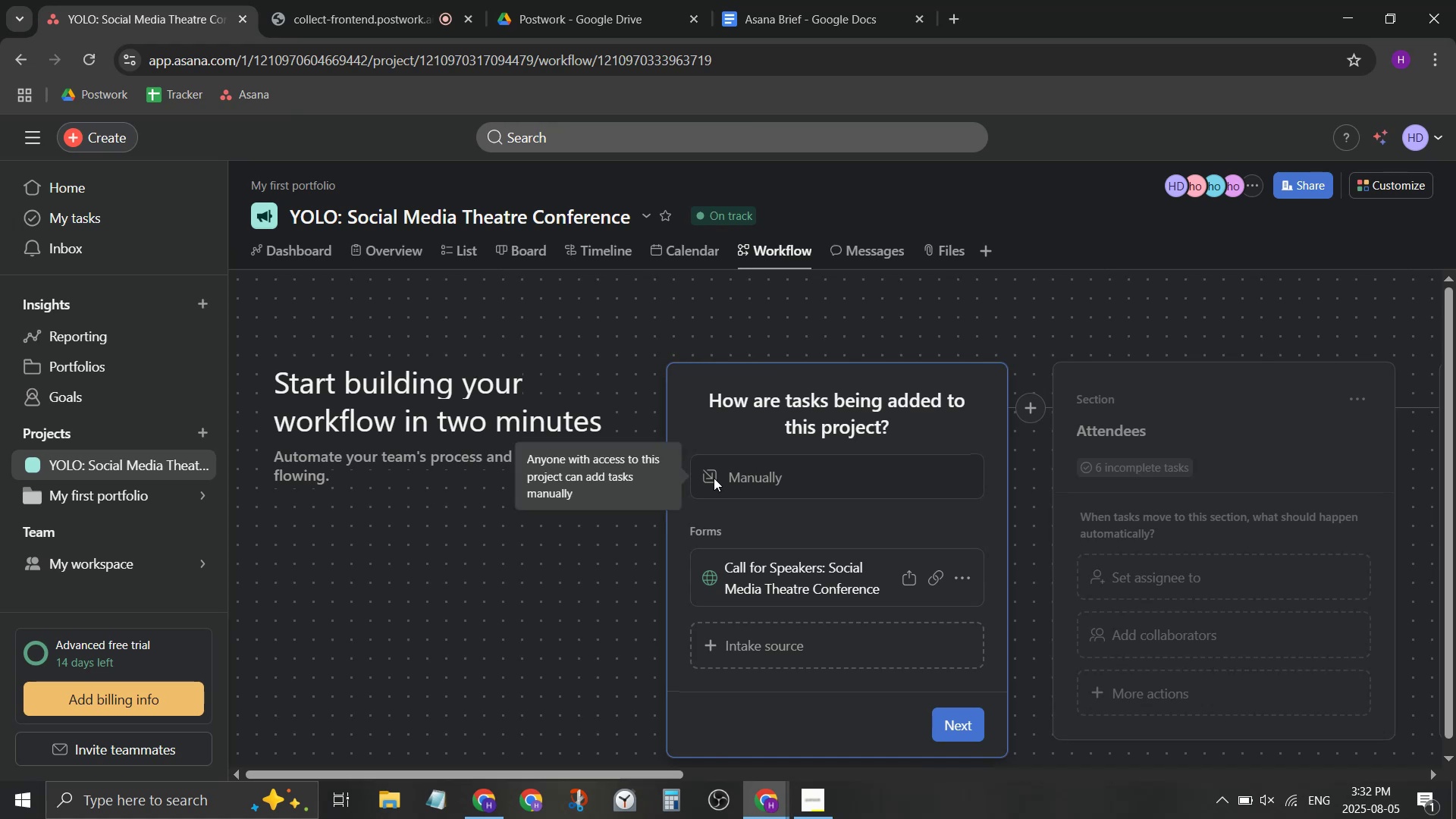 
left_click([708, 477])
 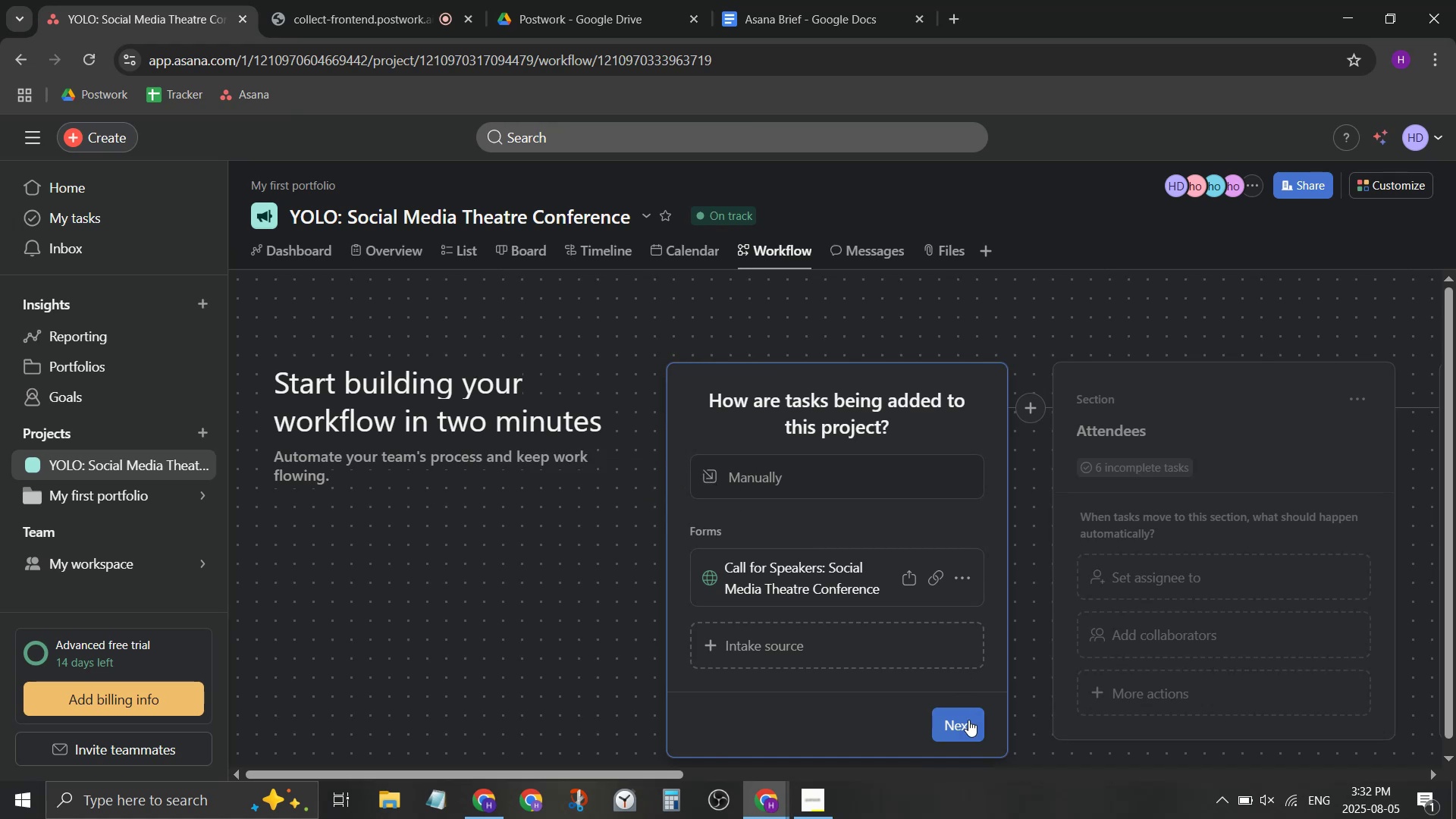 
left_click([968, 720])
 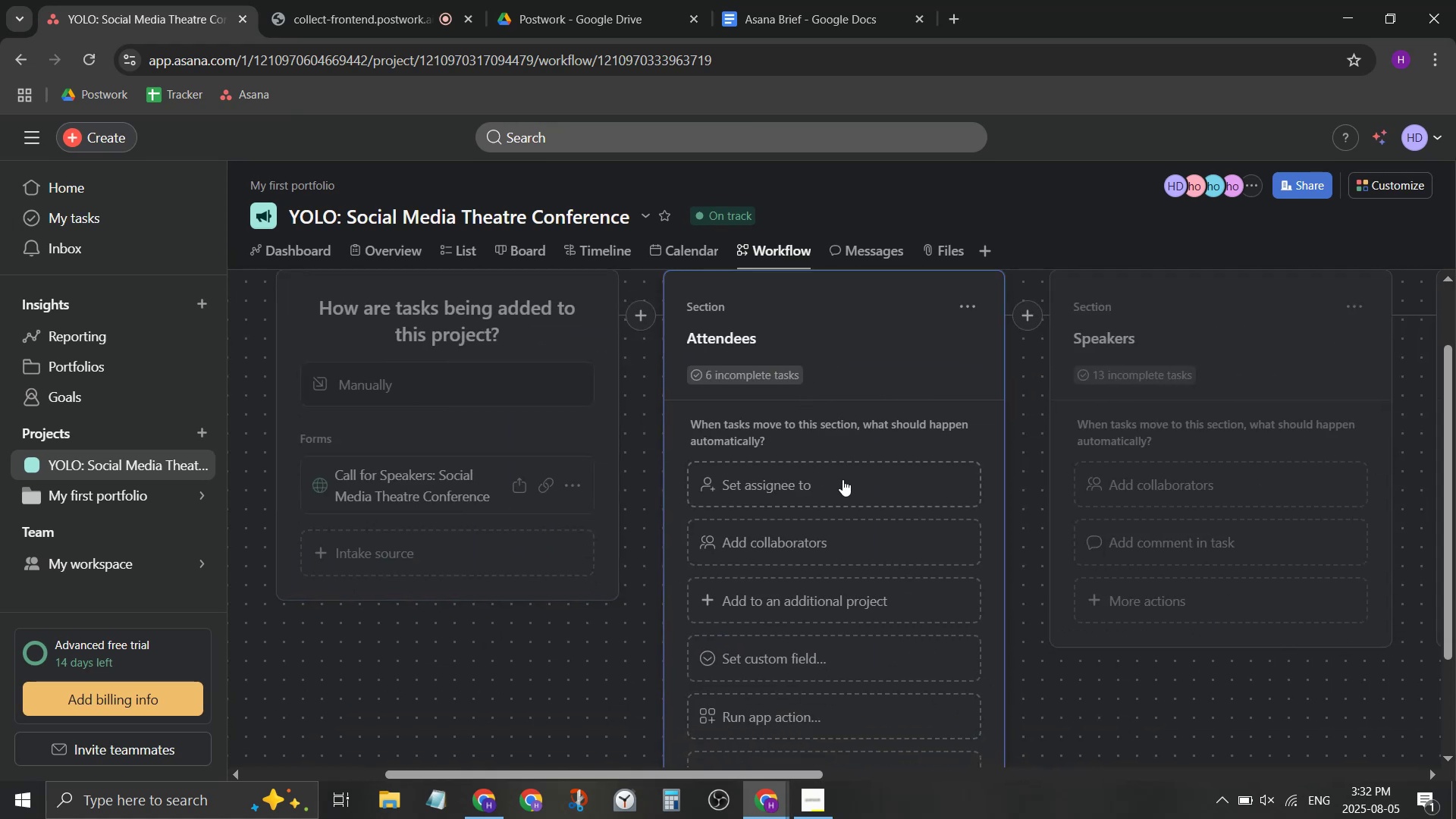 
scroll: coordinate [841, 494], scroll_direction: down, amount: 1.0
 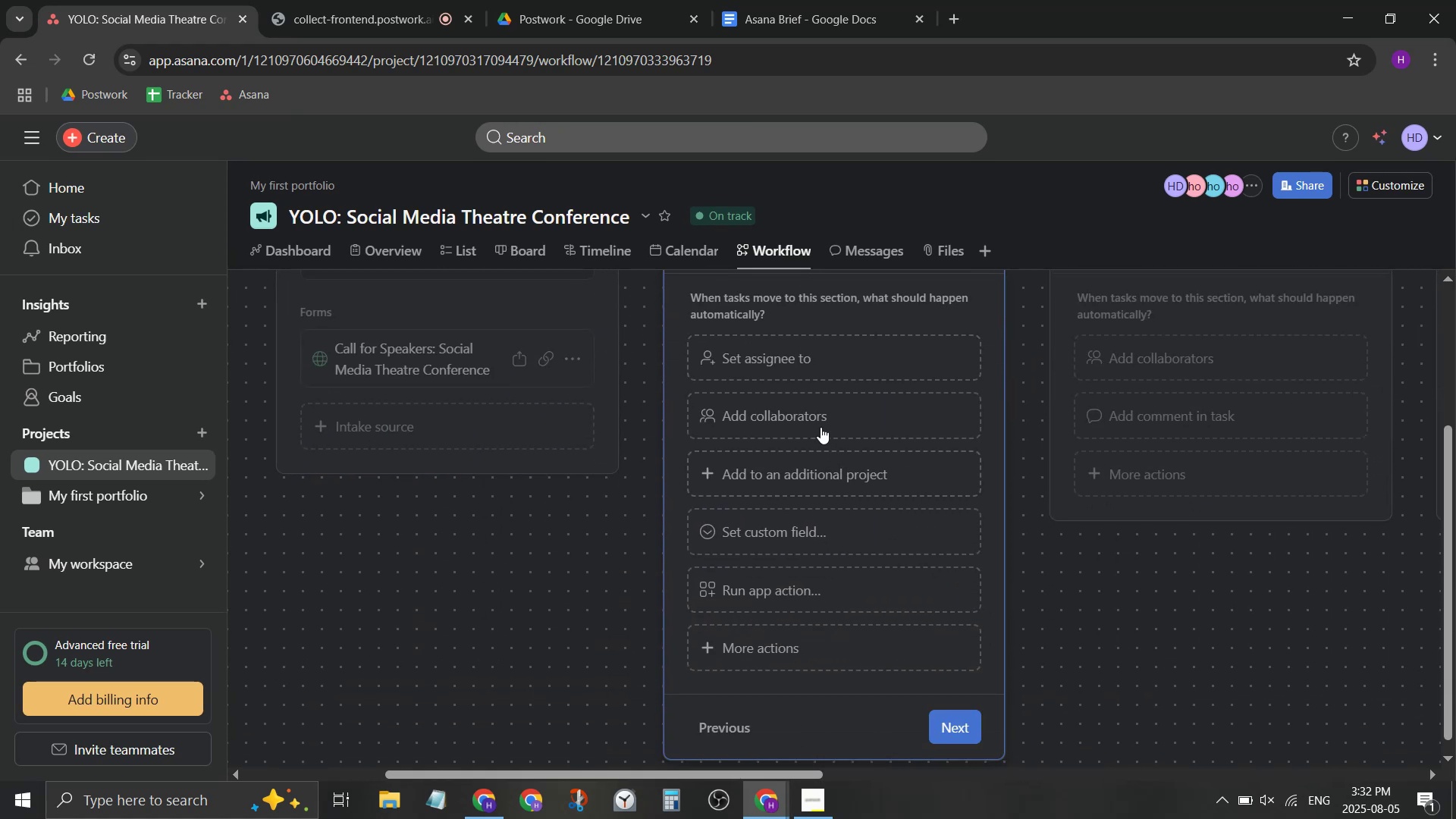 
scroll: coordinate [811, 369], scroll_direction: up, amount: 1.0
 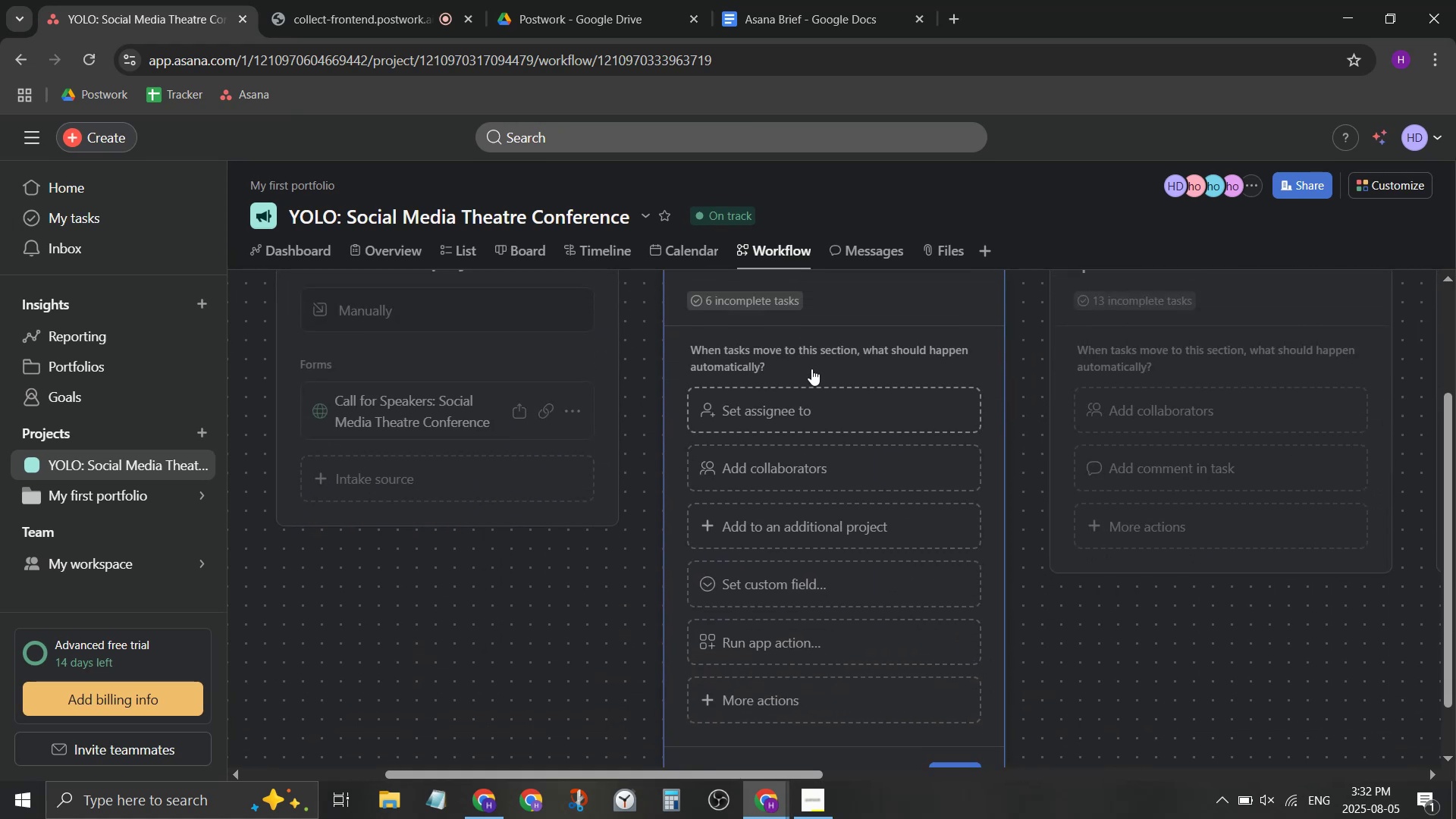 
left_click([811, 369])
 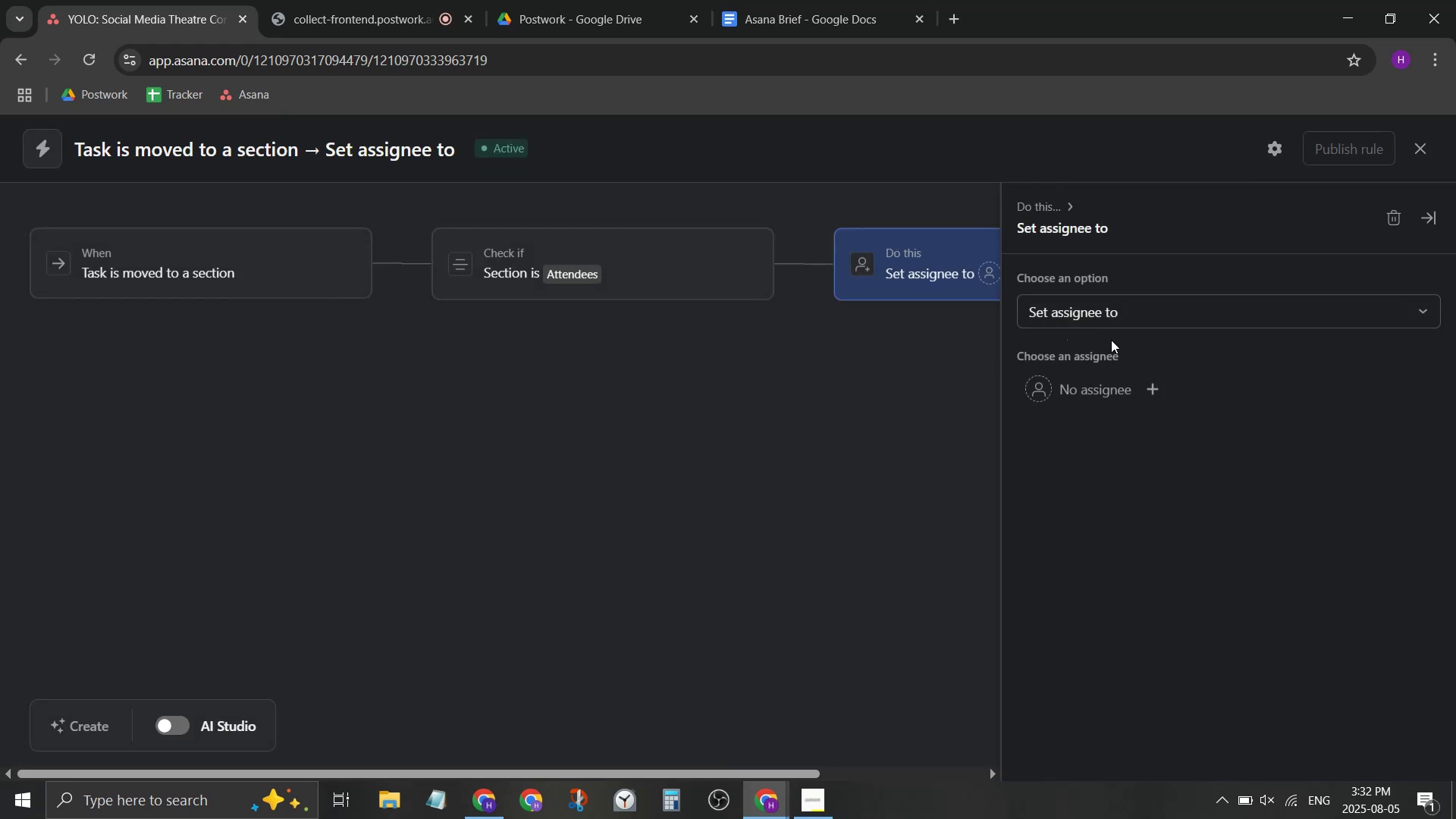 
wait(6.93)
 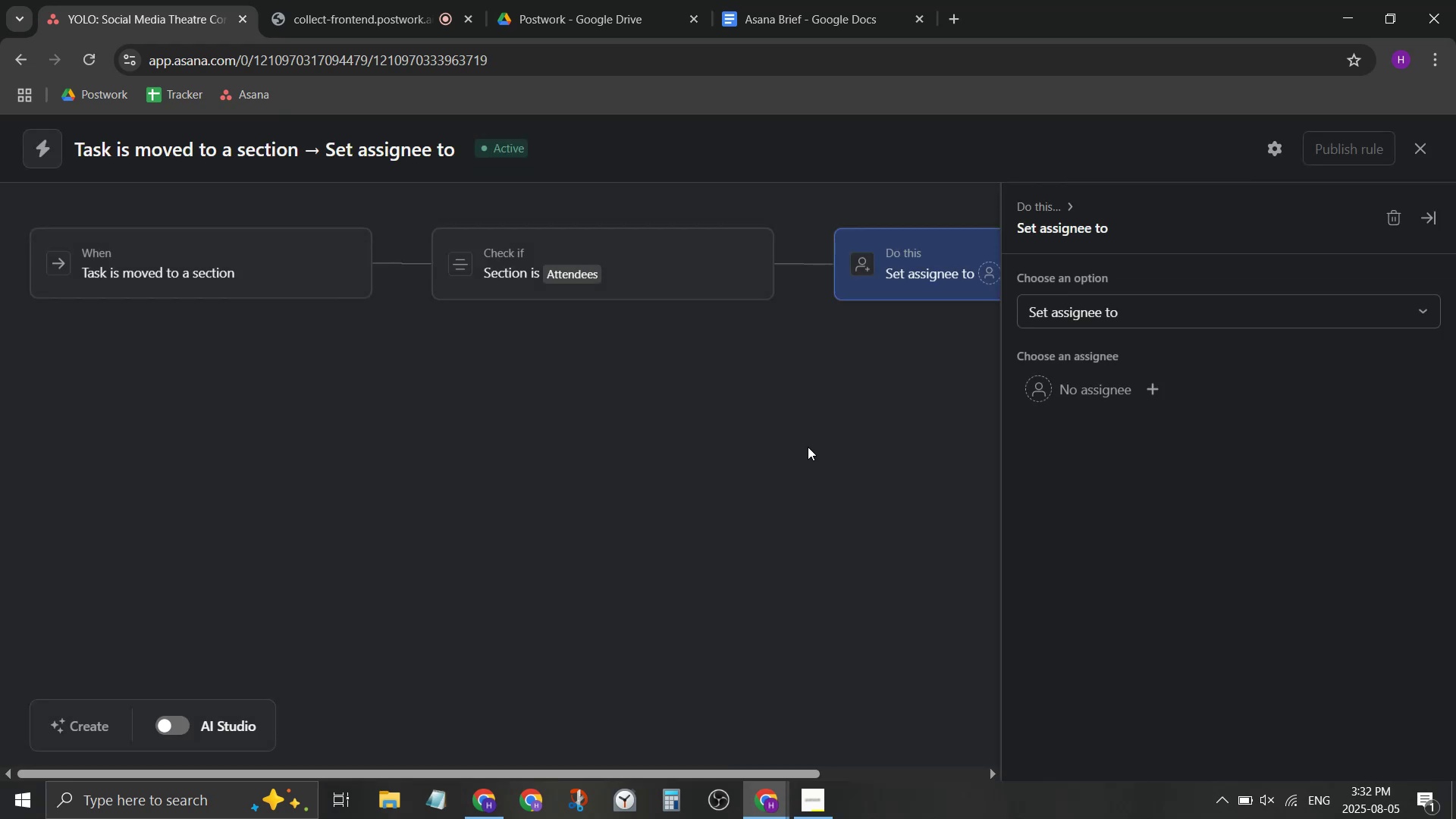 
left_click([1121, 320])
 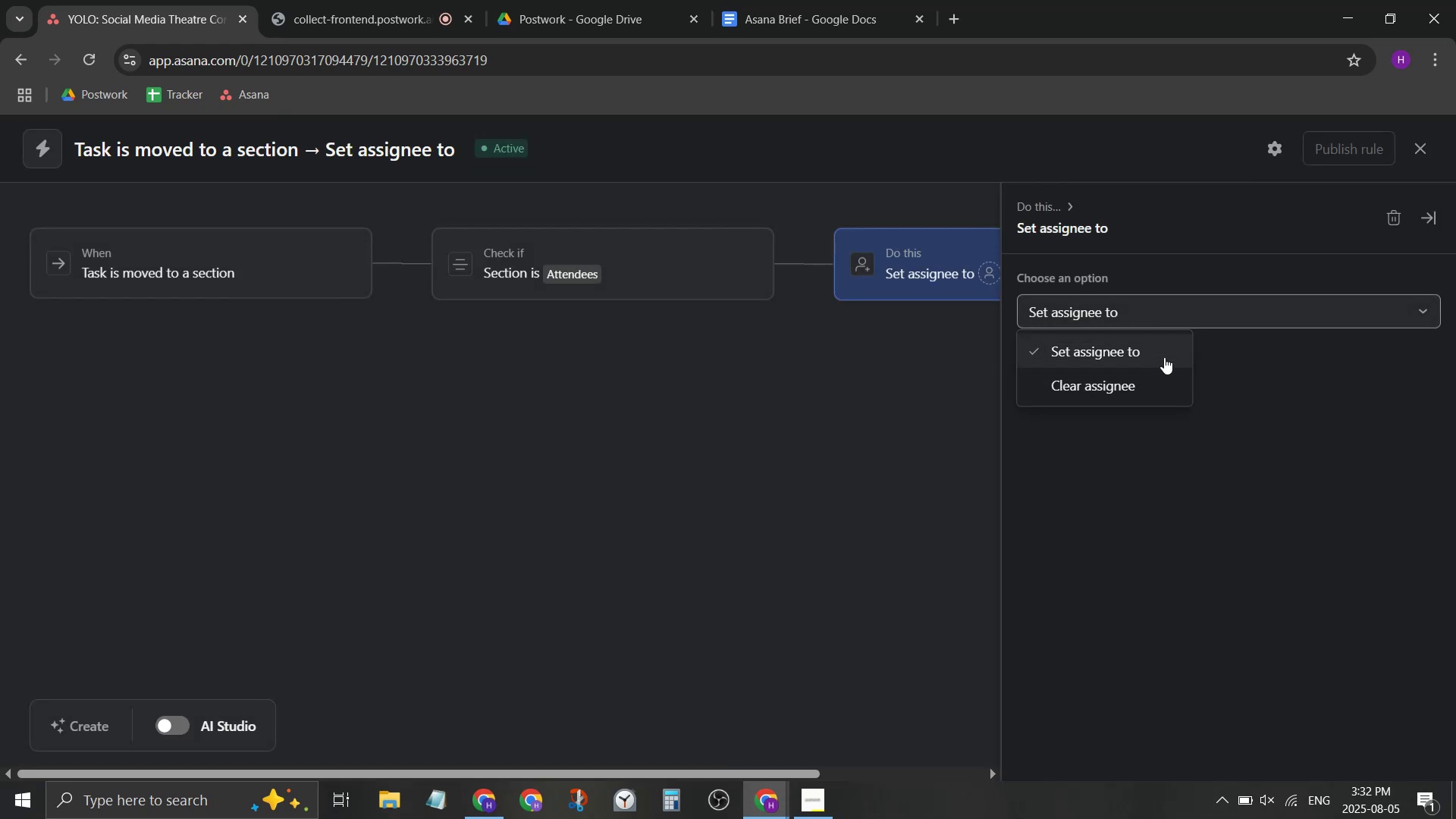 
left_click([1158, 354])
 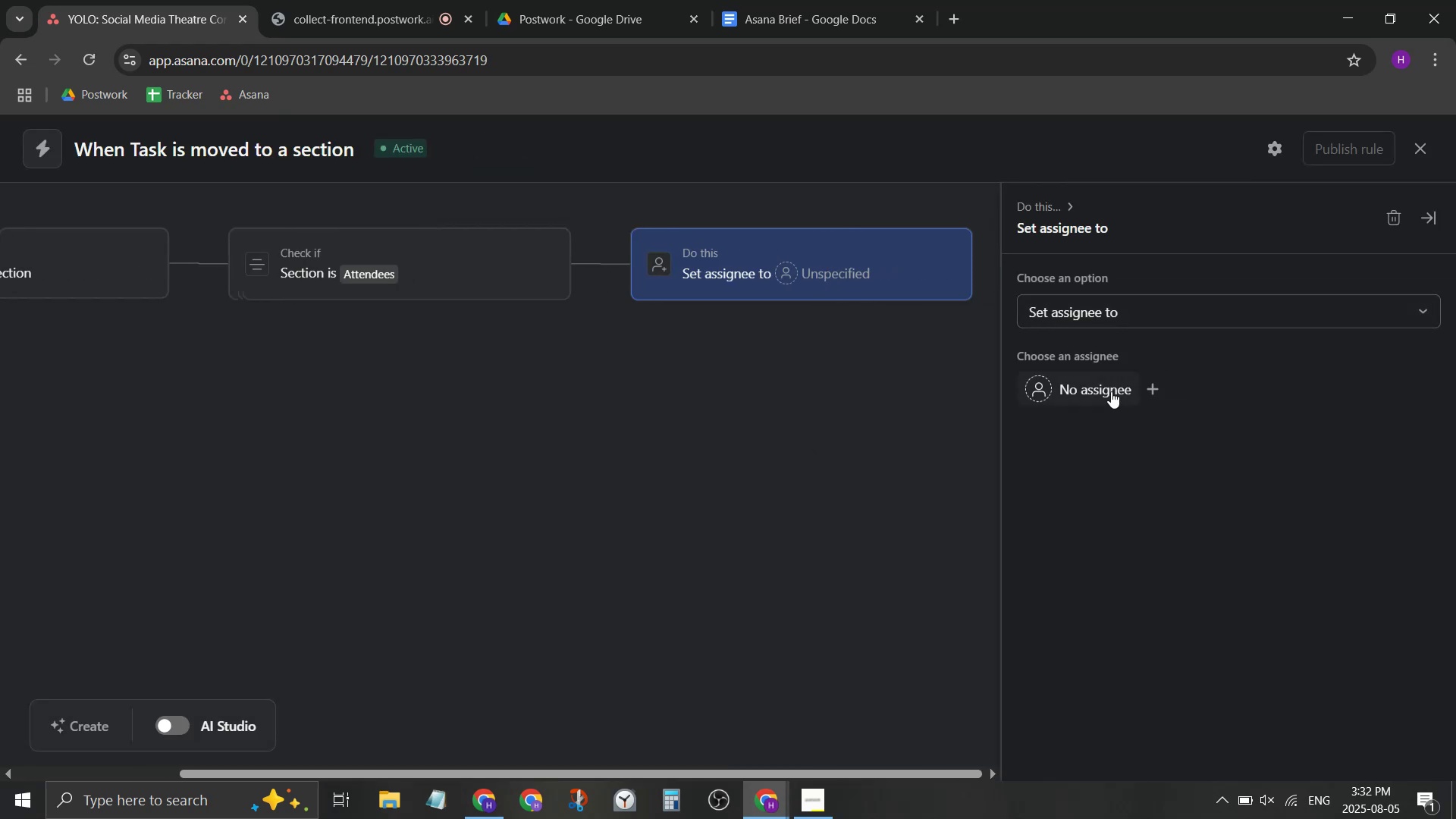 
left_click([1144, 397])
 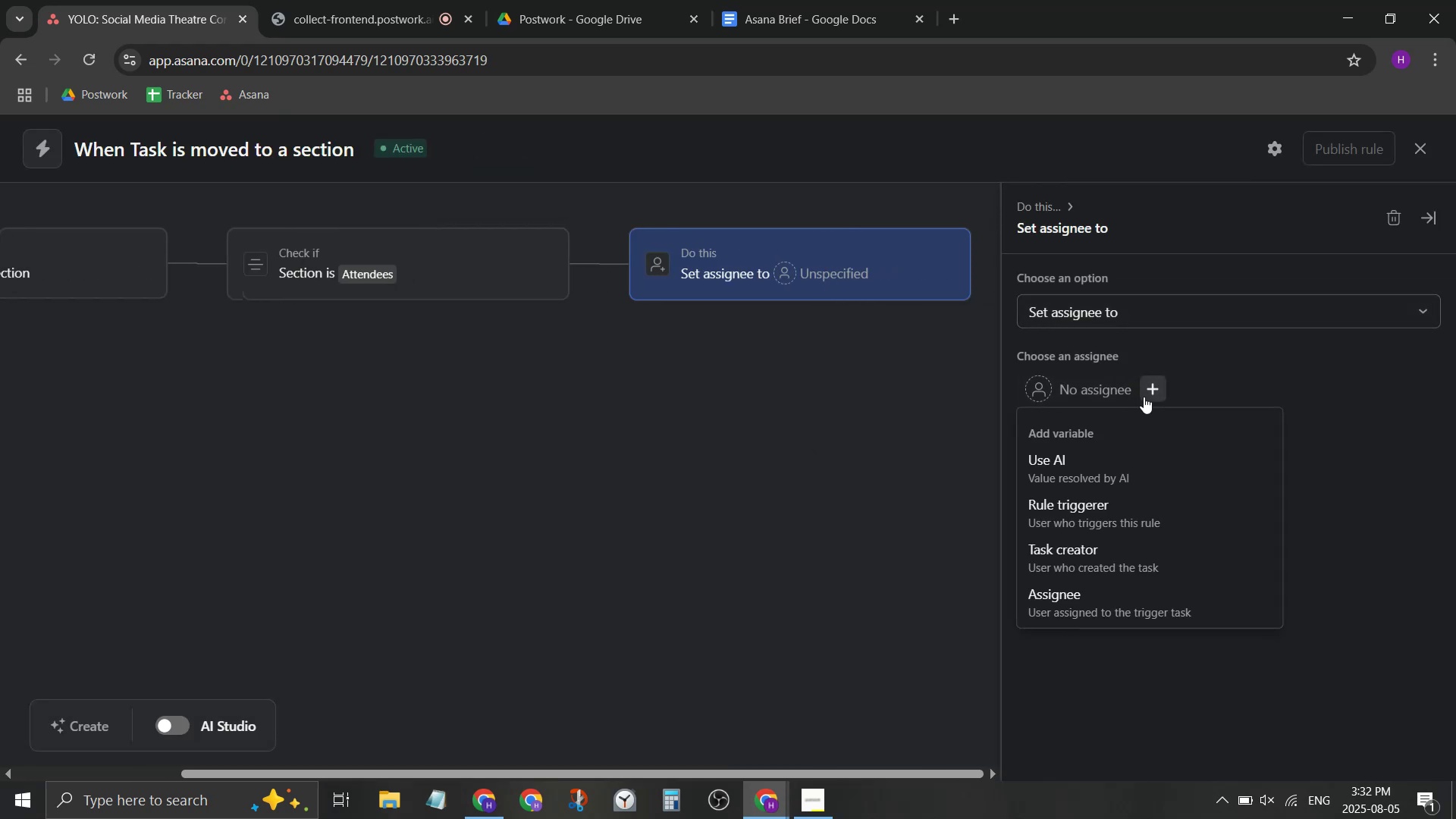 
left_click([687, 396])
 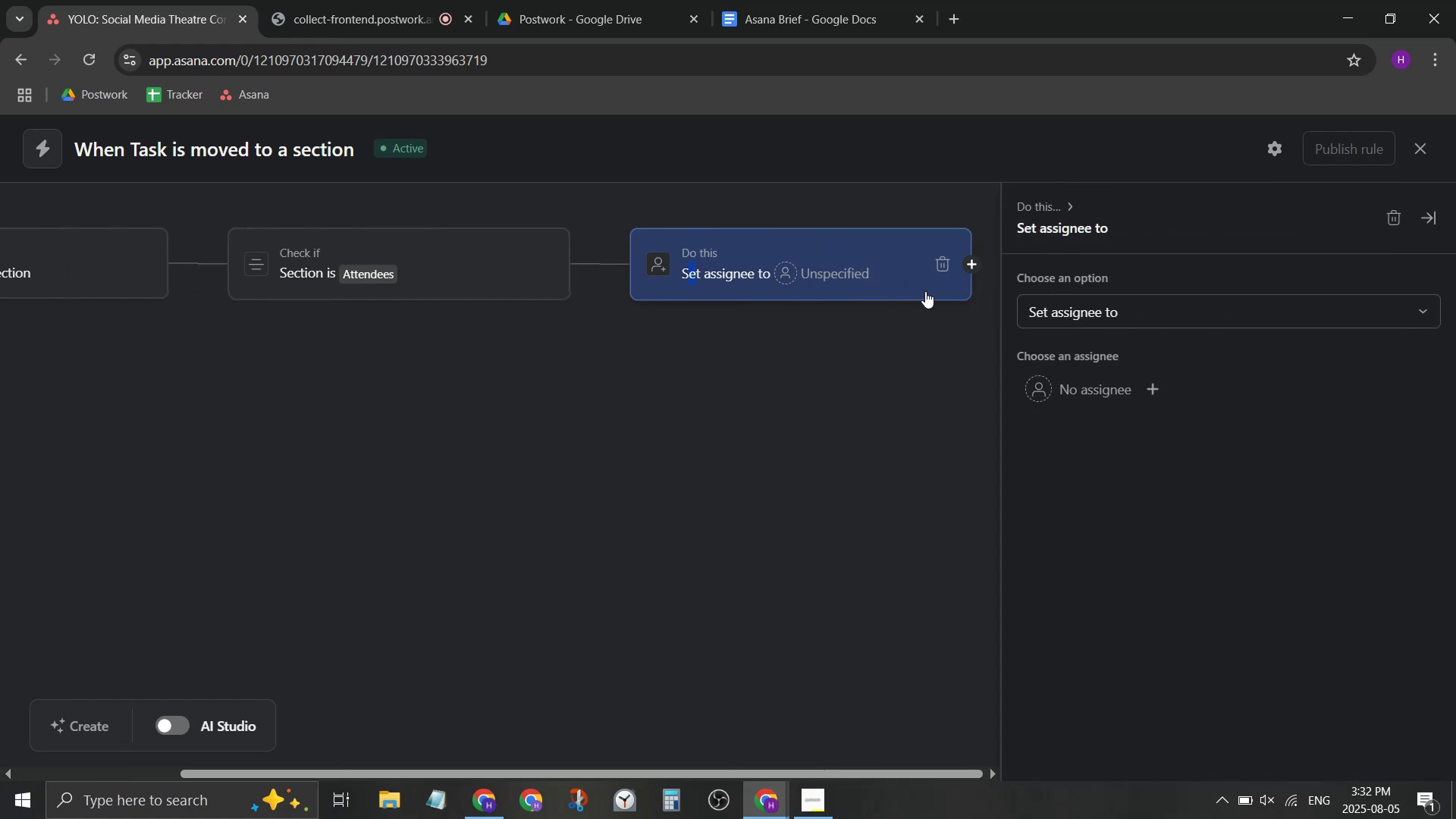 
left_click([1111, 399])
 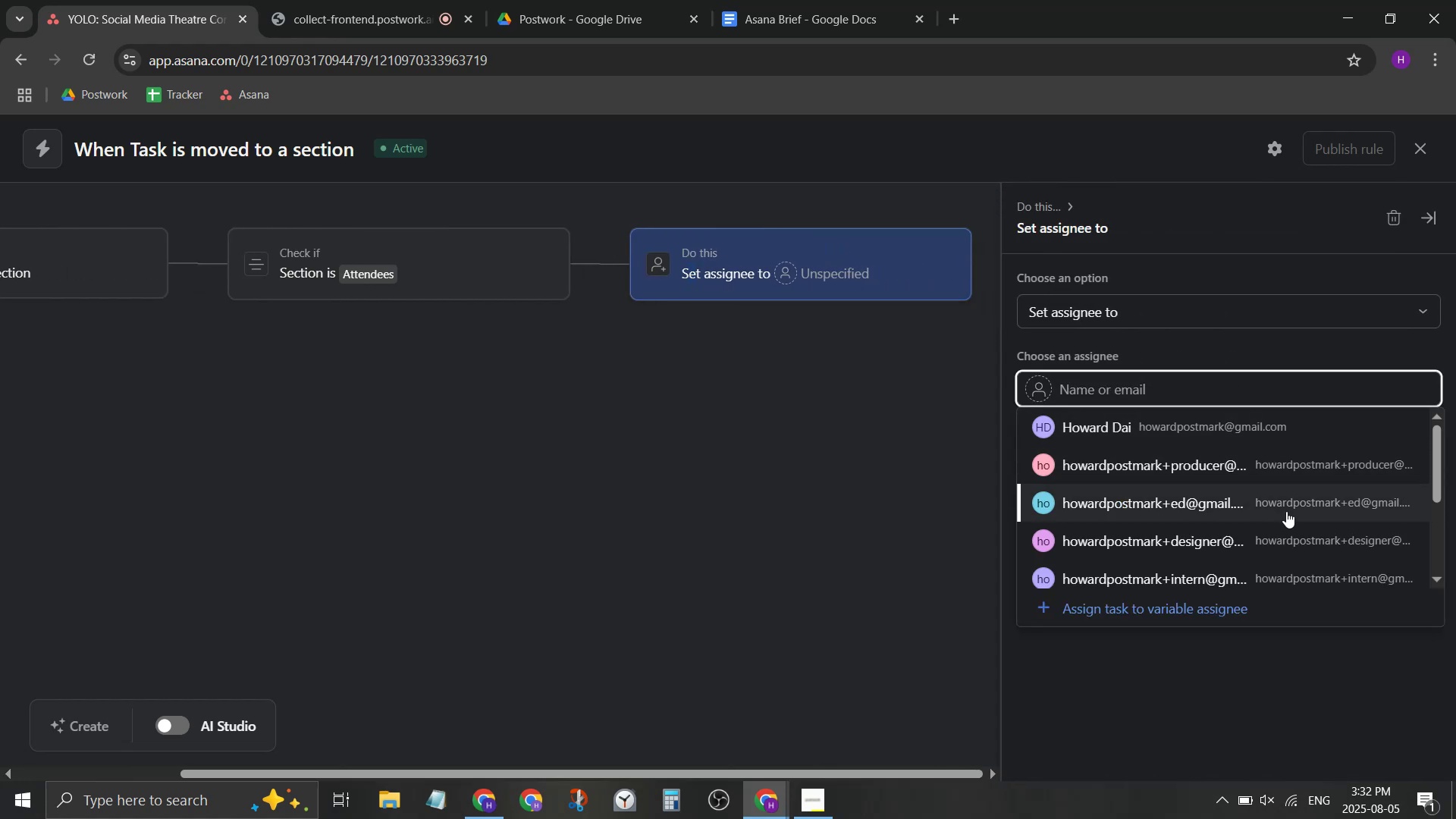 
left_click([1280, 479])
 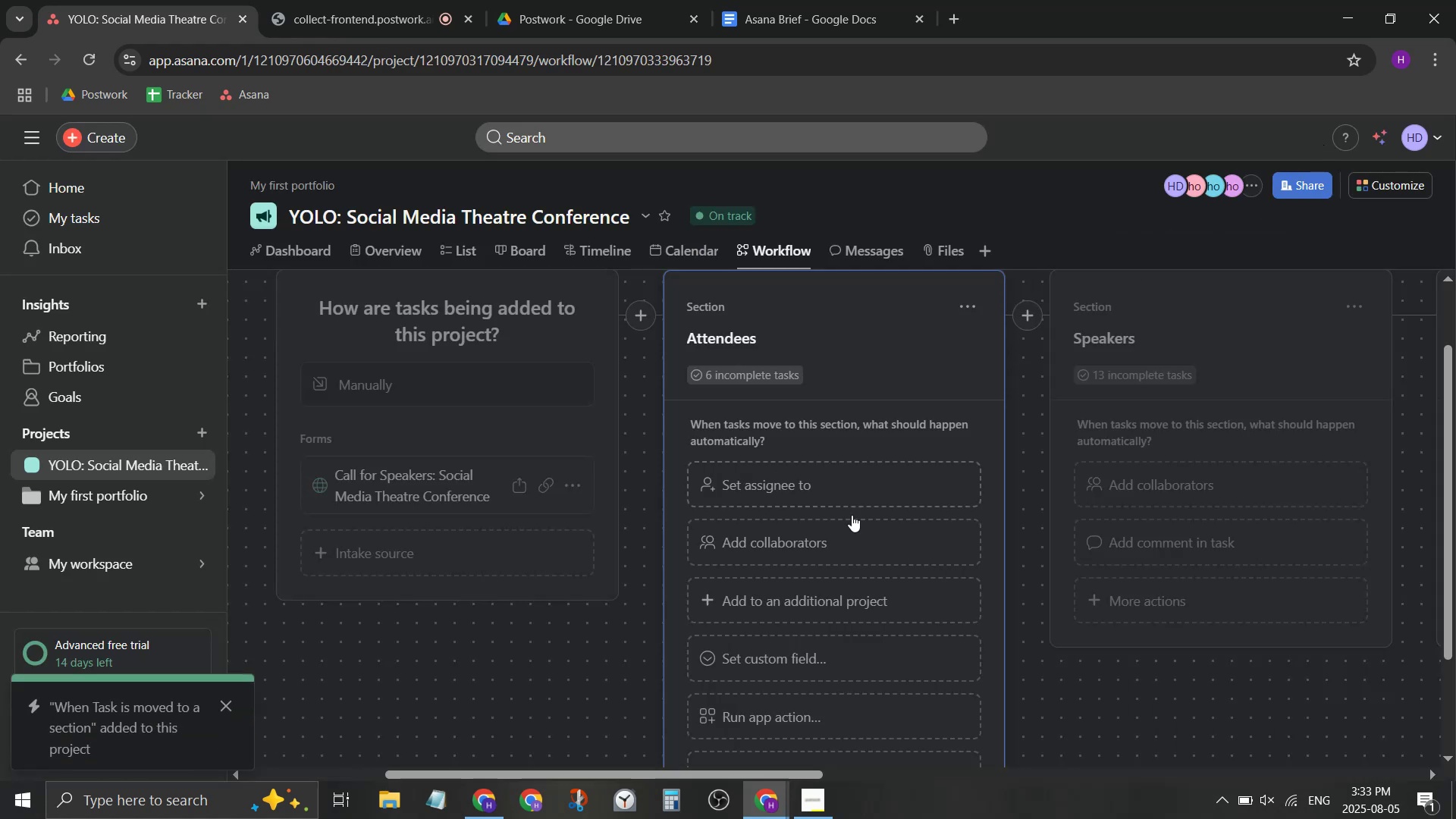 
scroll: coordinate [873, 514], scroll_direction: down, amount: 1.0
 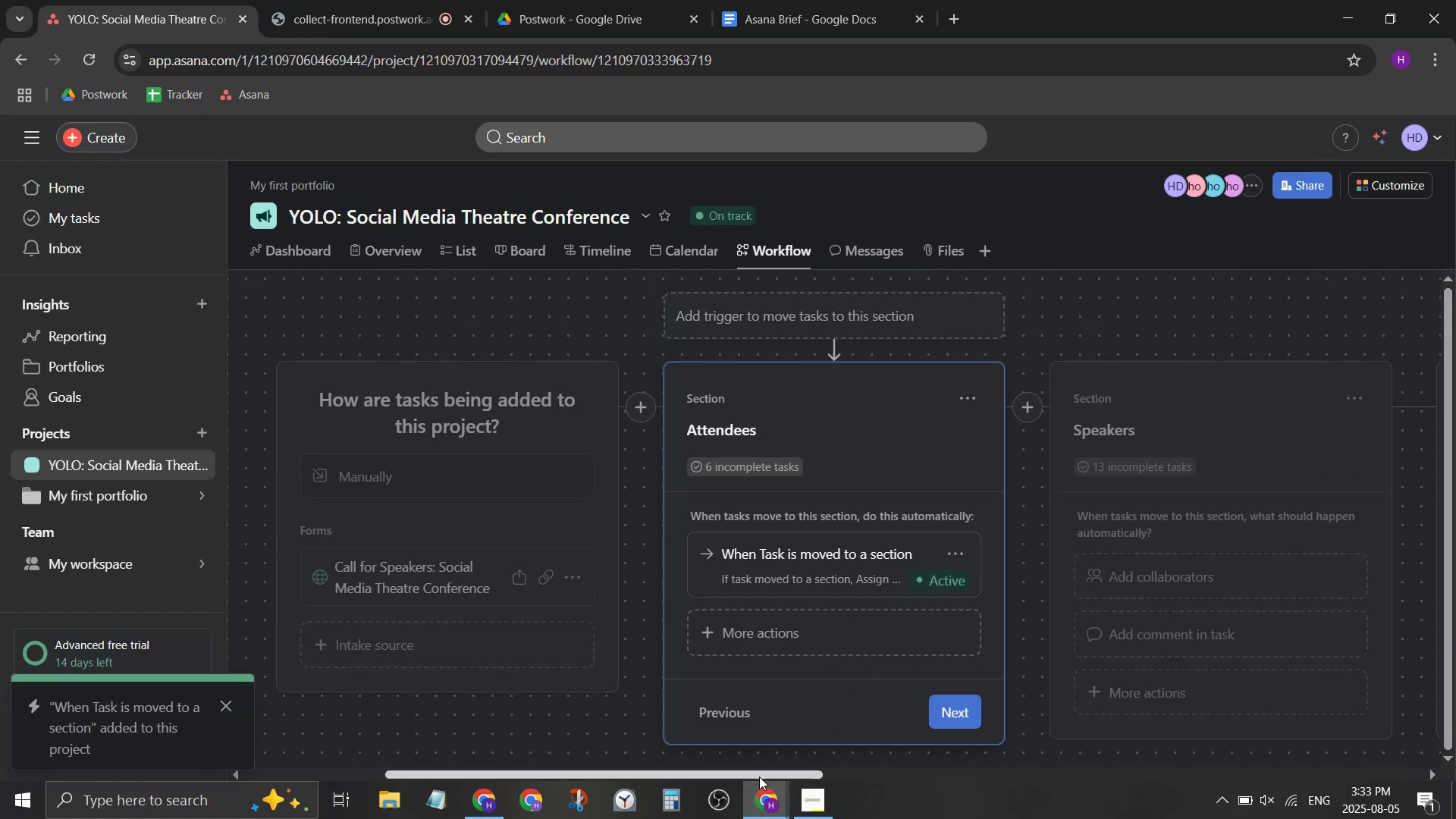 
left_click_drag(start_coordinate=[770, 776], to_coordinate=[901, 774])
 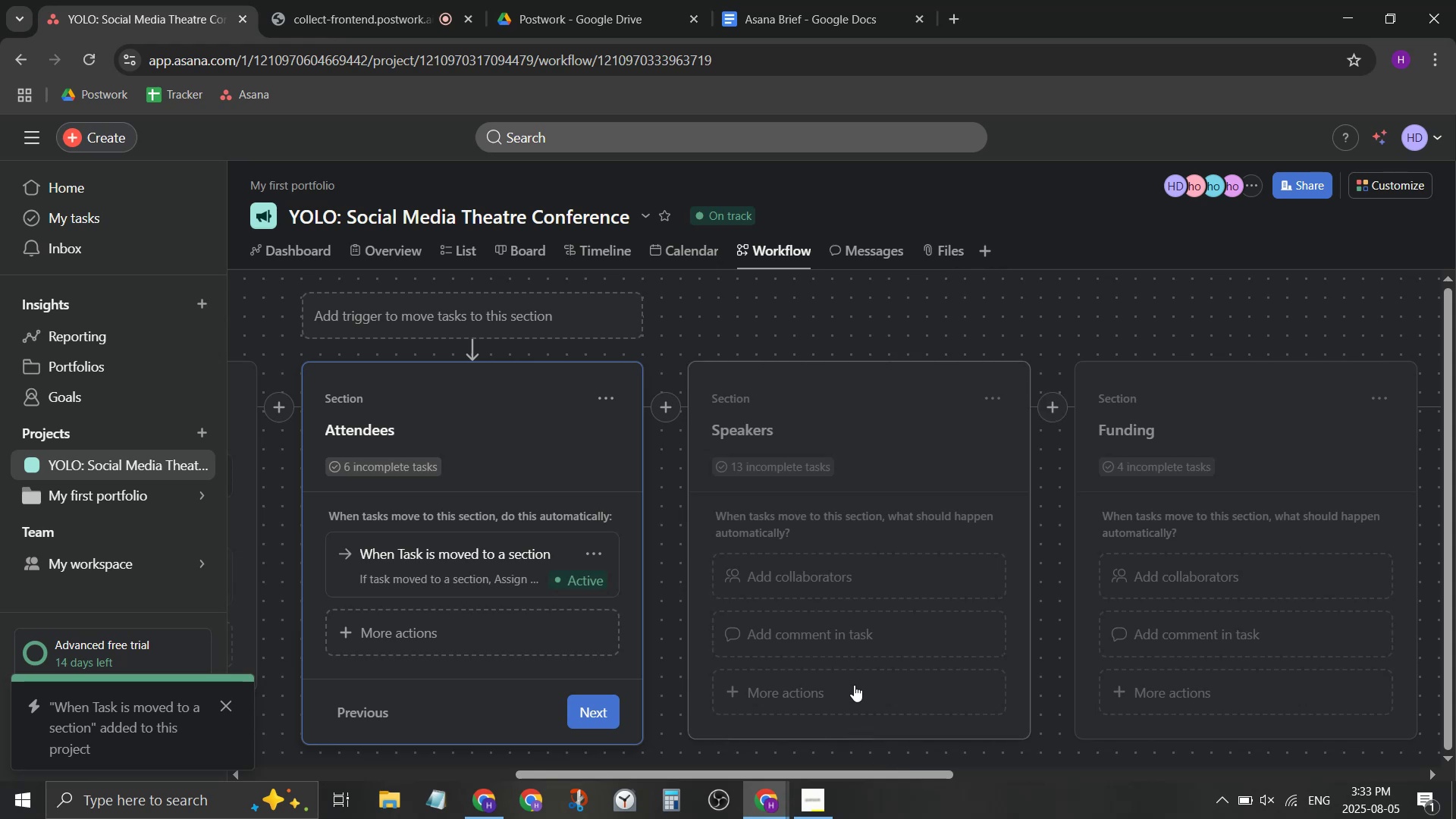 
wait(5.83)
 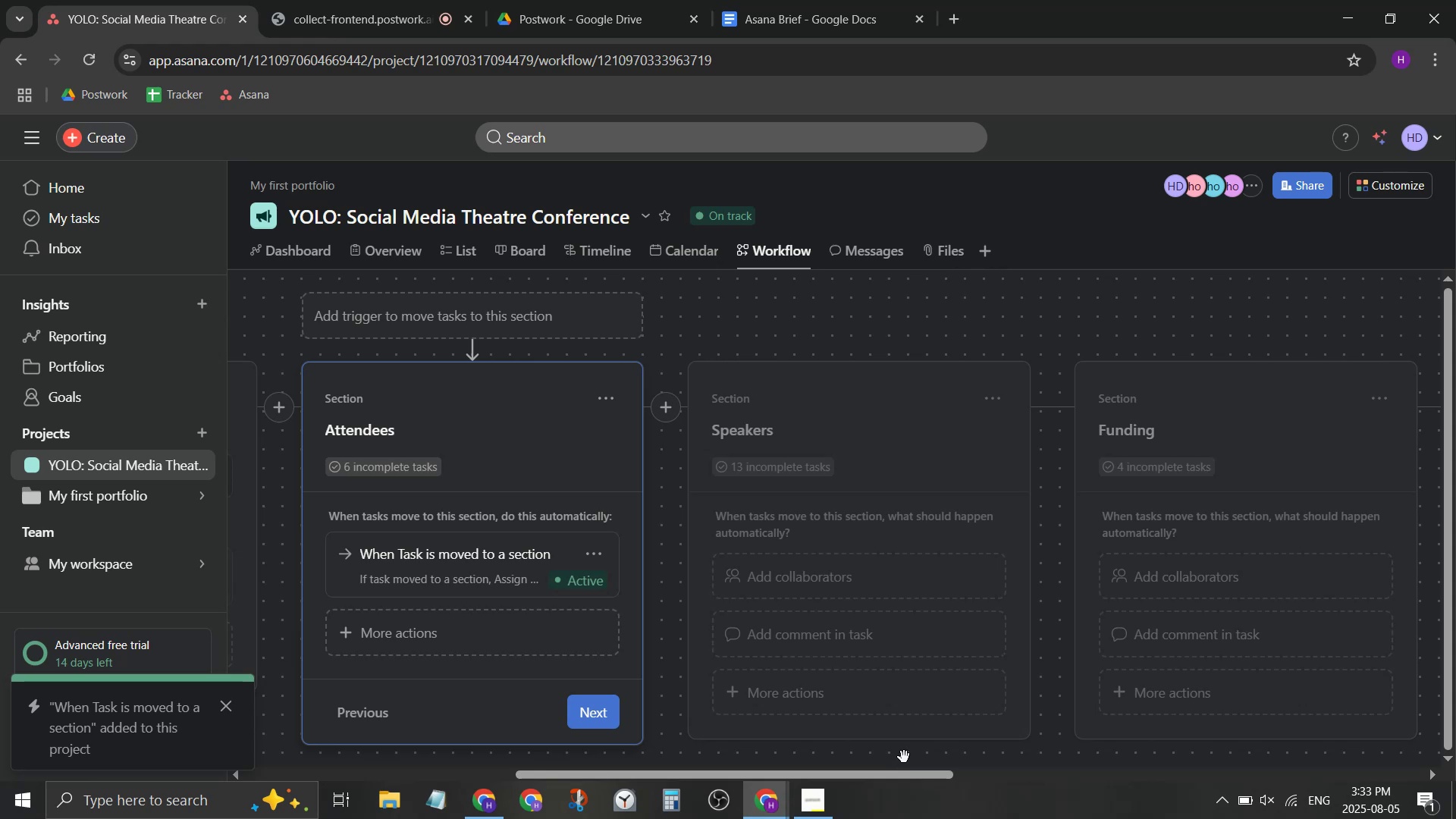 
left_click([832, 391])
 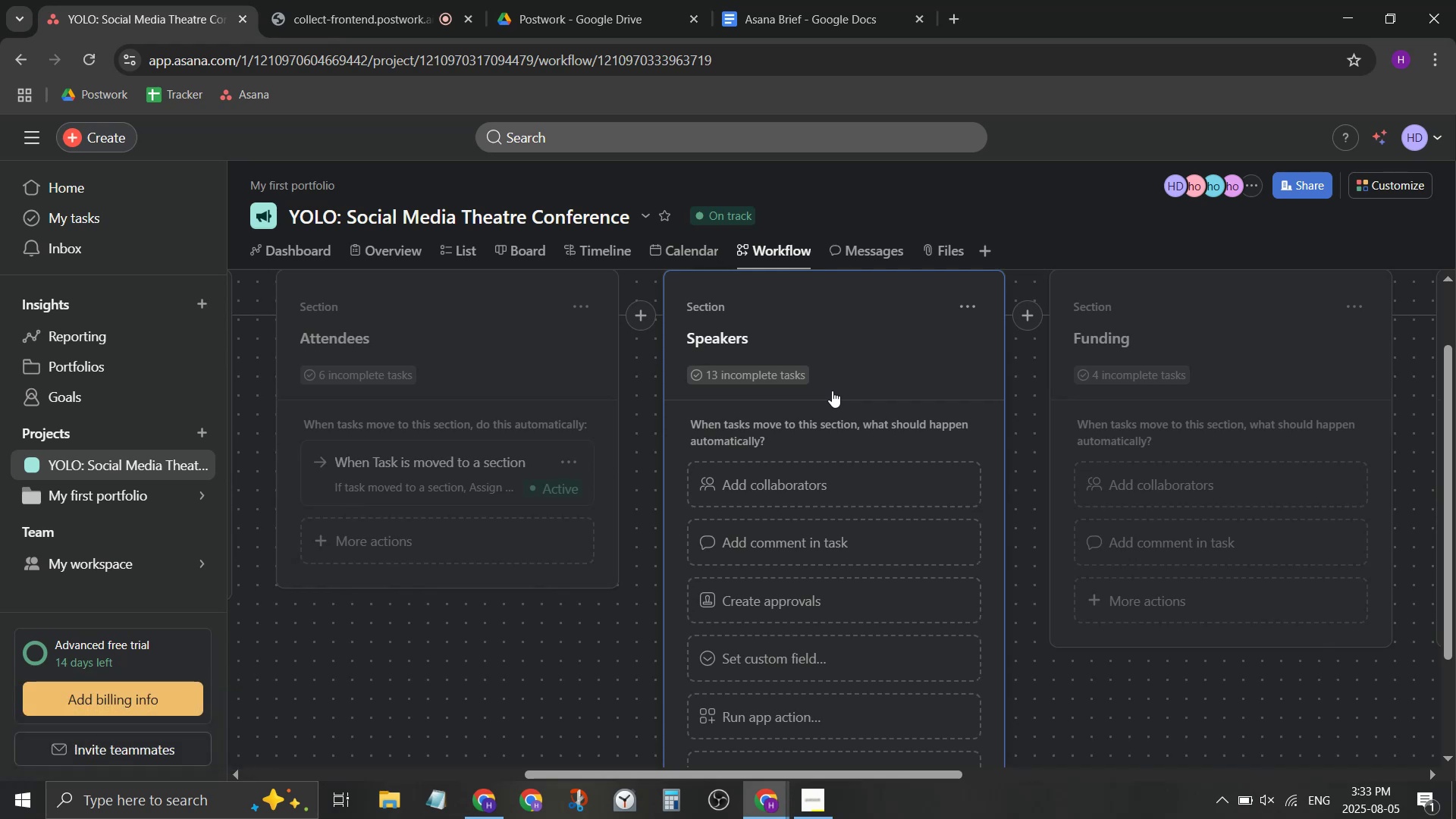 
wait(7.38)
 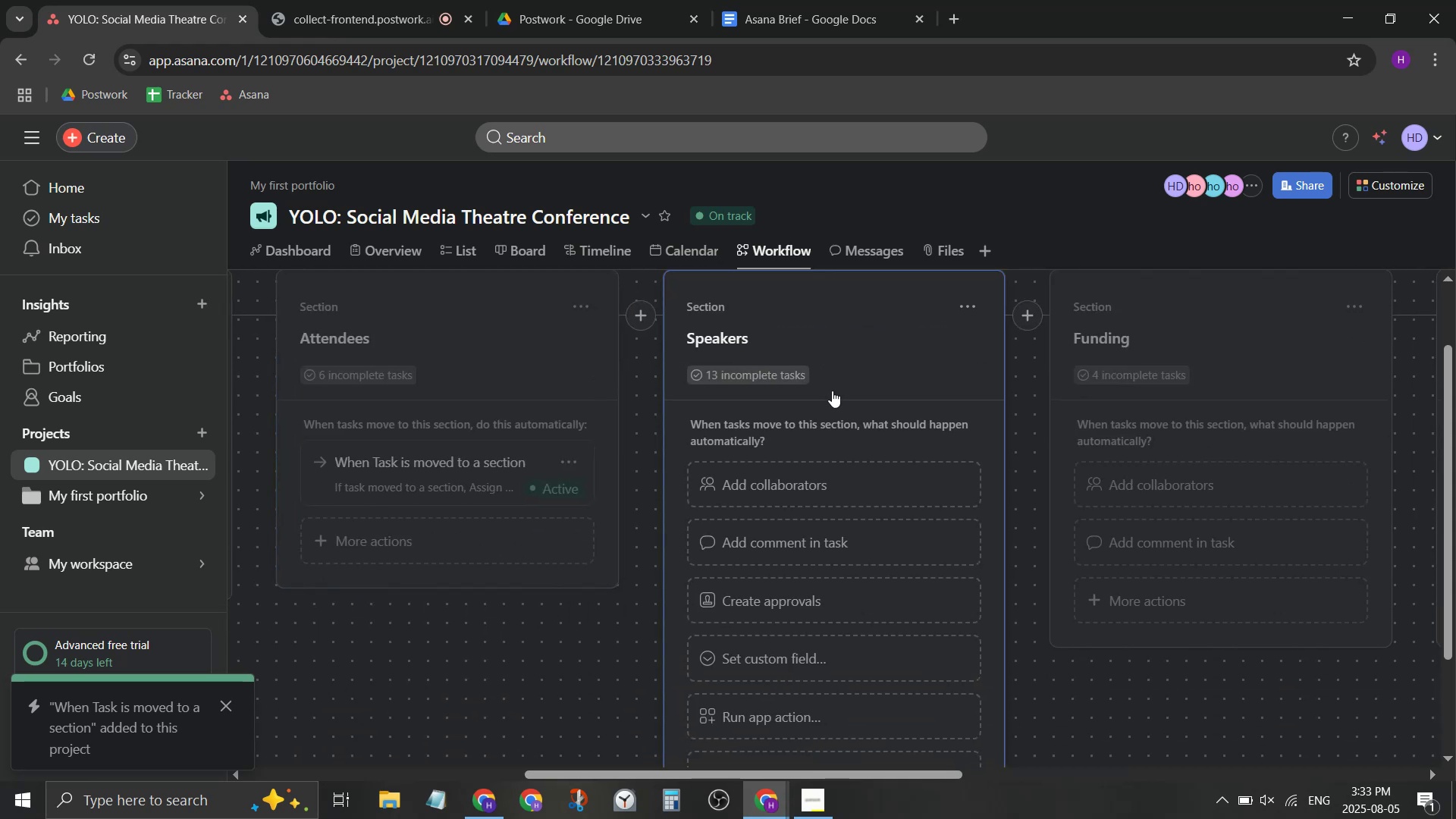 
scroll: coordinate [932, 478], scroll_direction: down, amount: 1.0
 